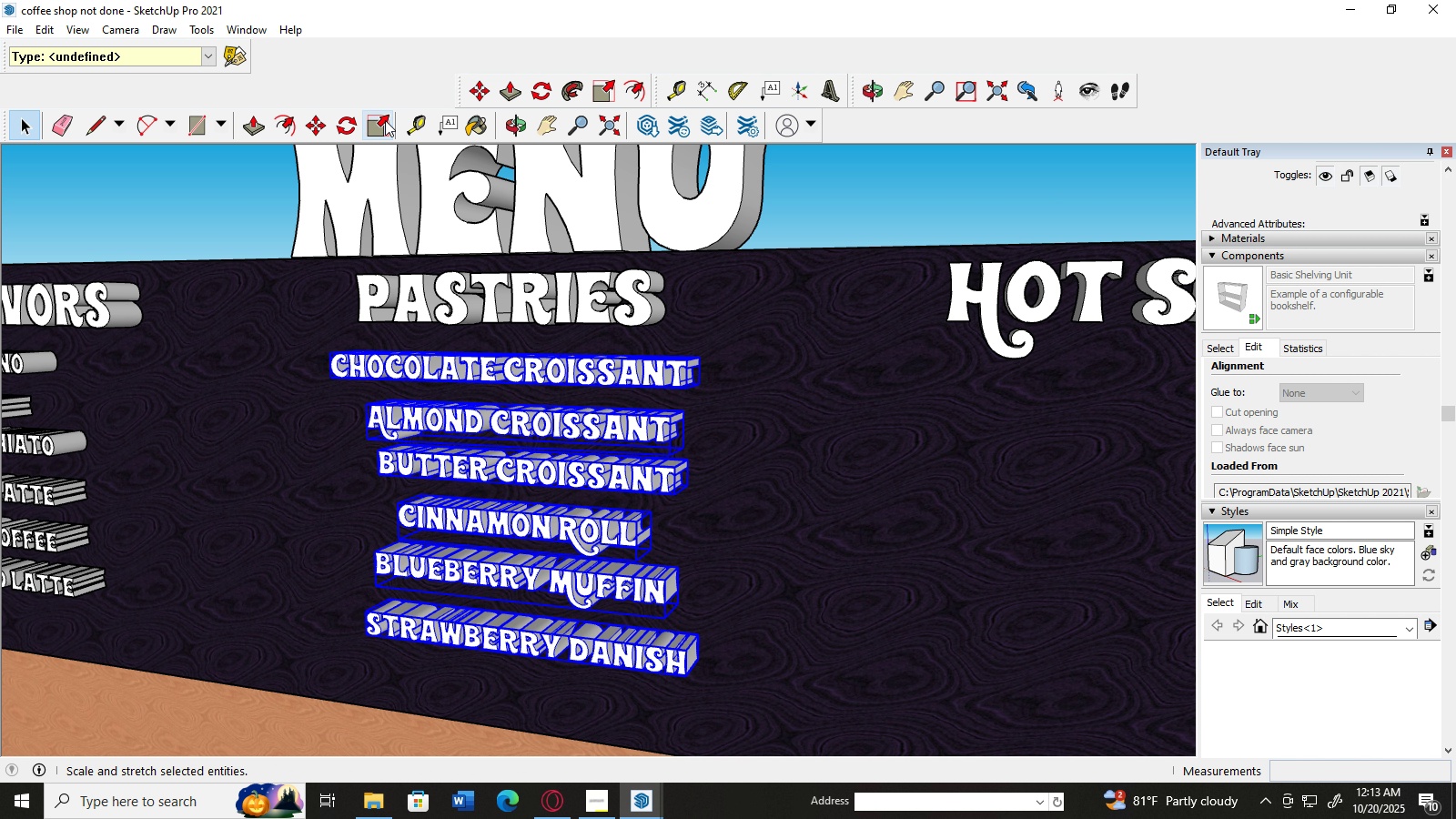 
left_click([382, 120])
 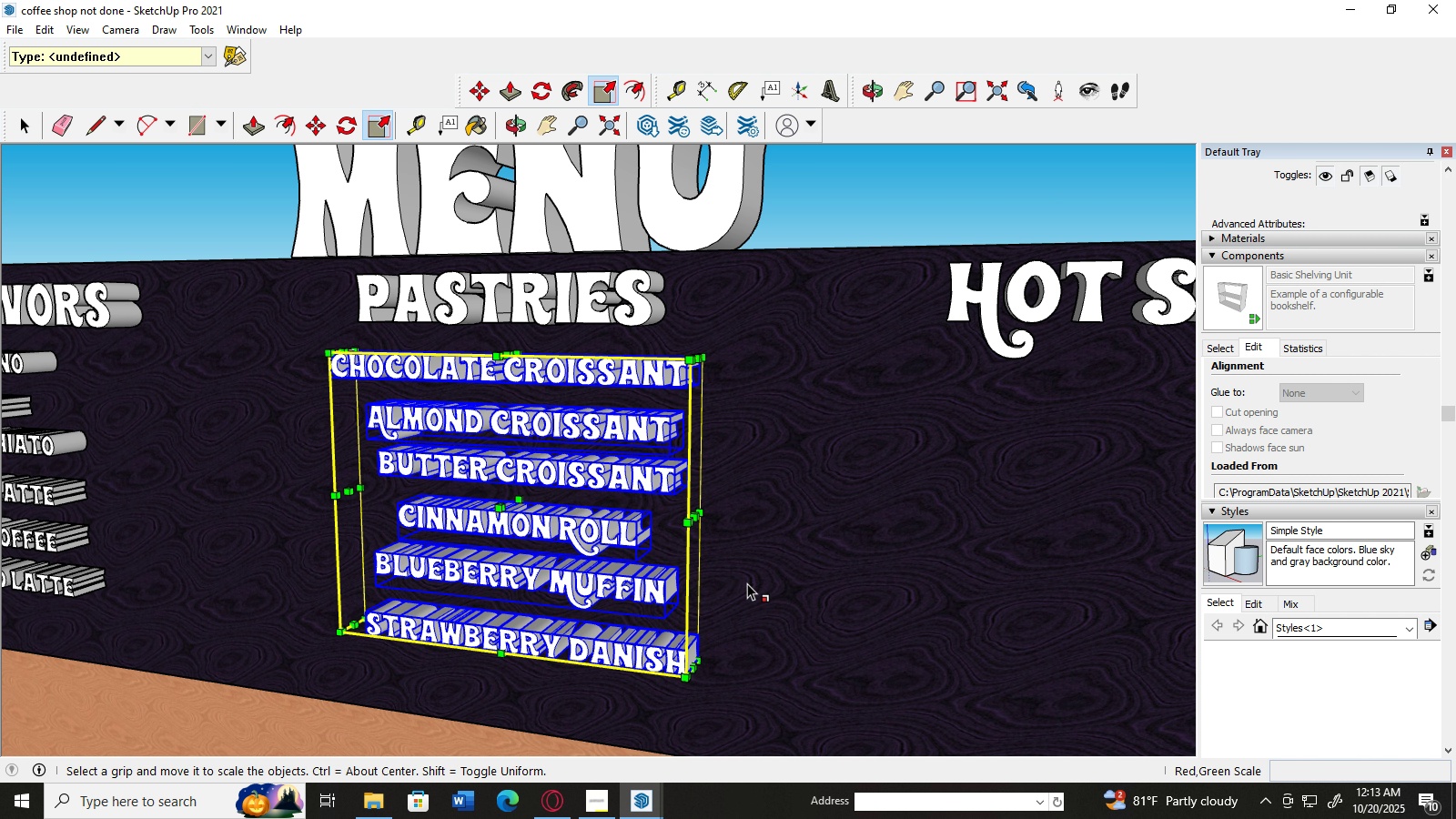 
scroll: coordinate [747, 583], scroll_direction: up, amount: 1.0
 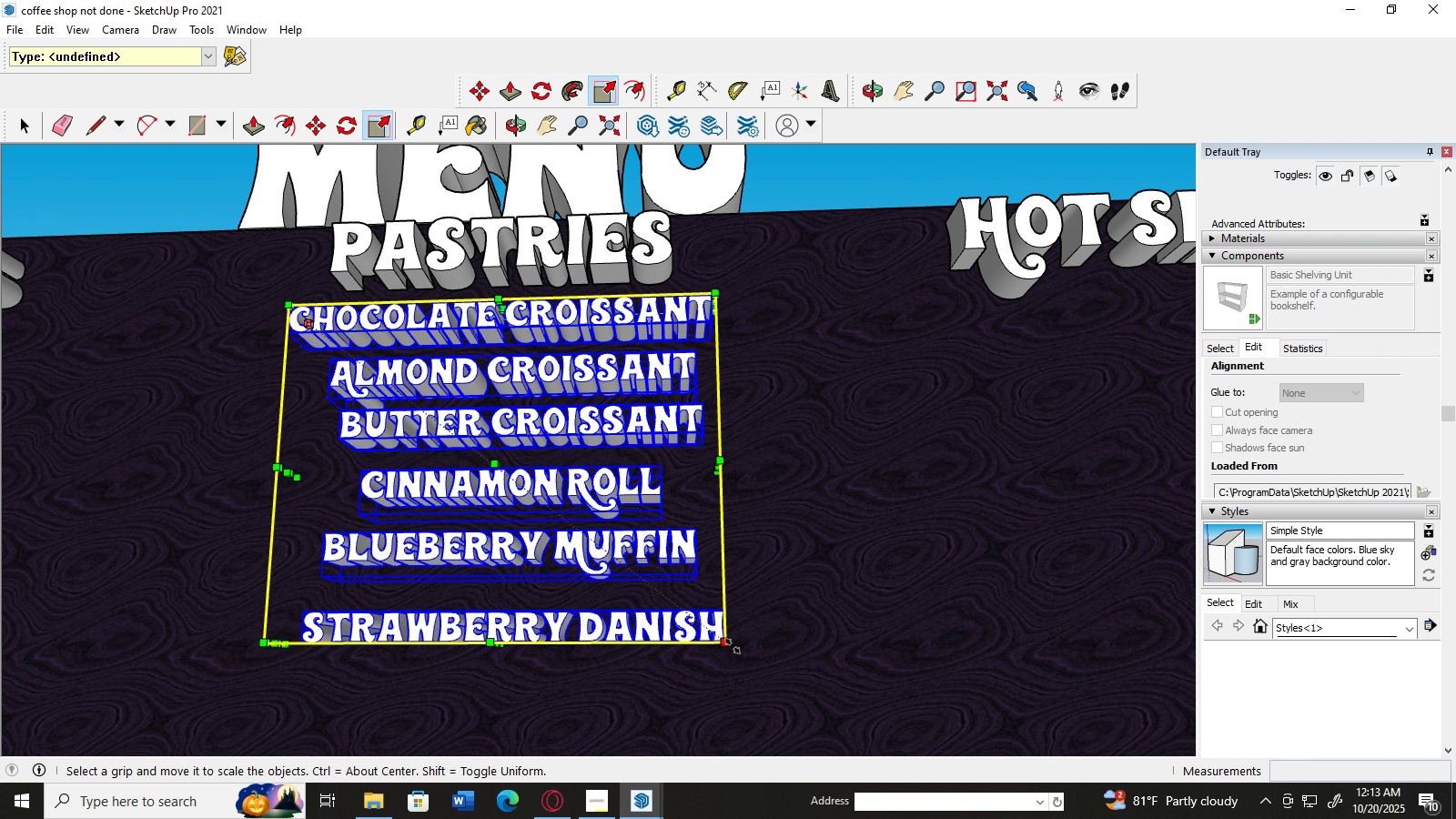 
left_click_drag(start_coordinate=[725, 646], to_coordinate=[838, 720])
 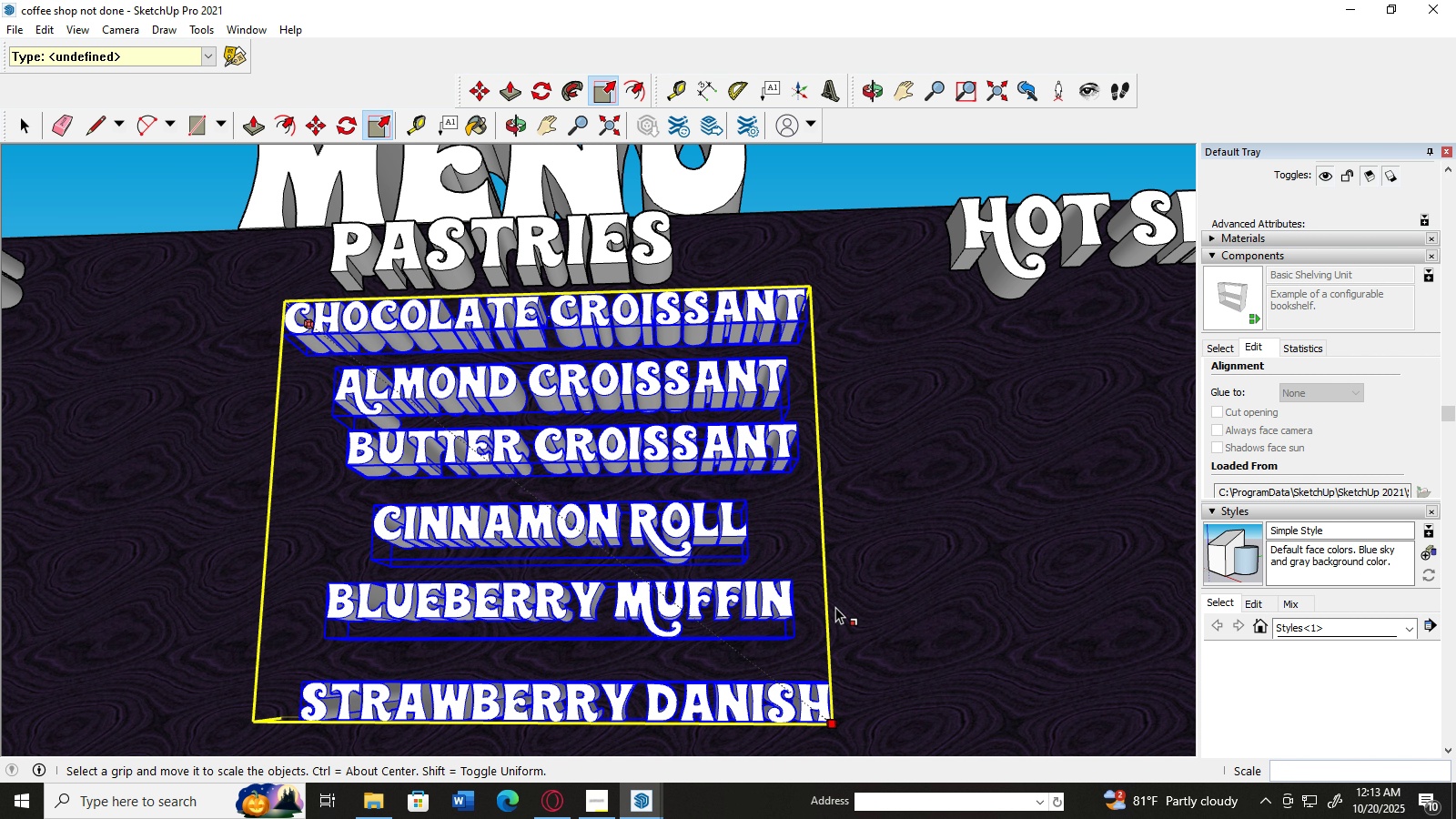 
scroll: coordinate [835, 607], scroll_direction: down, amount: 4.0
 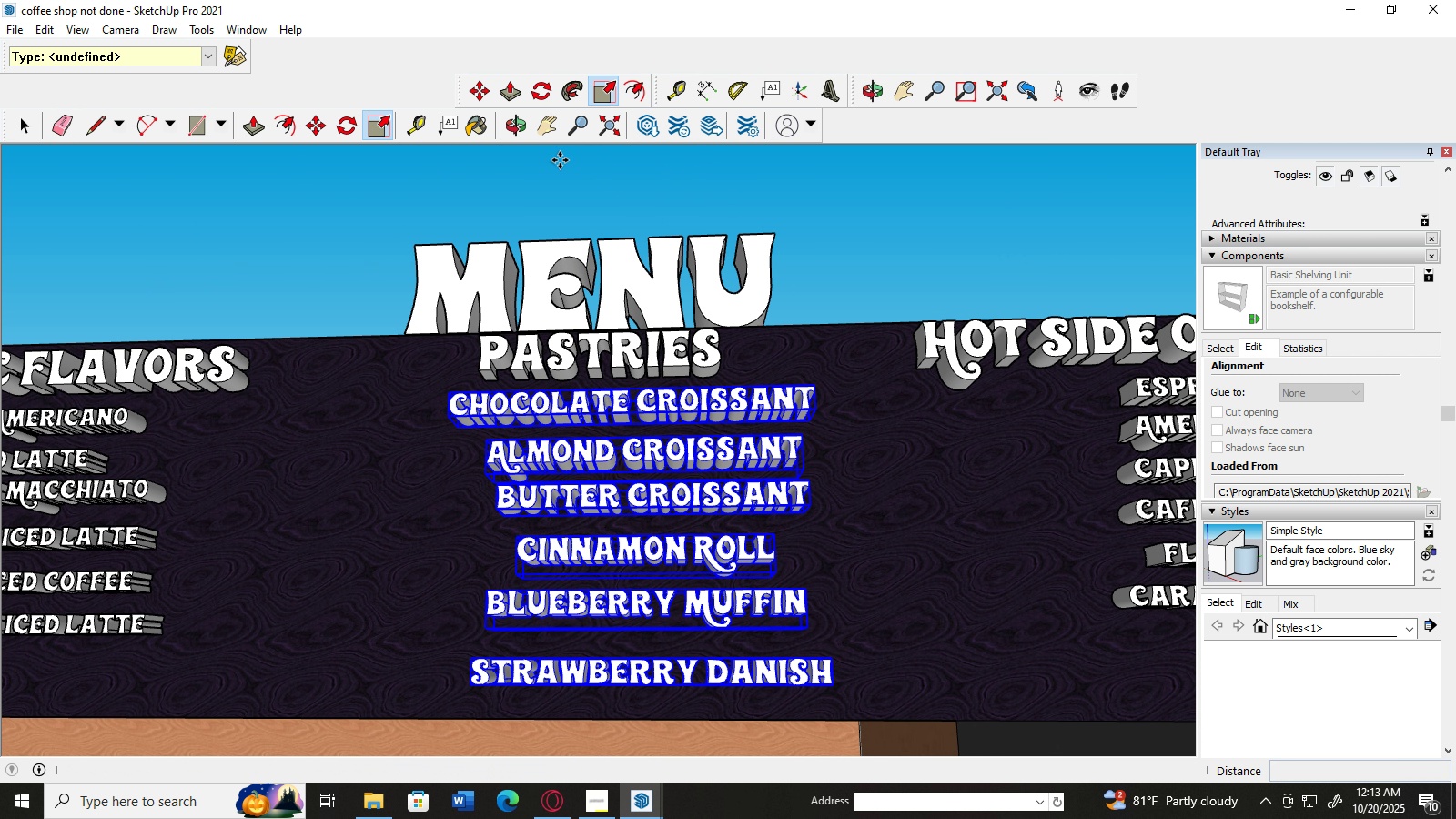 
key(M)
 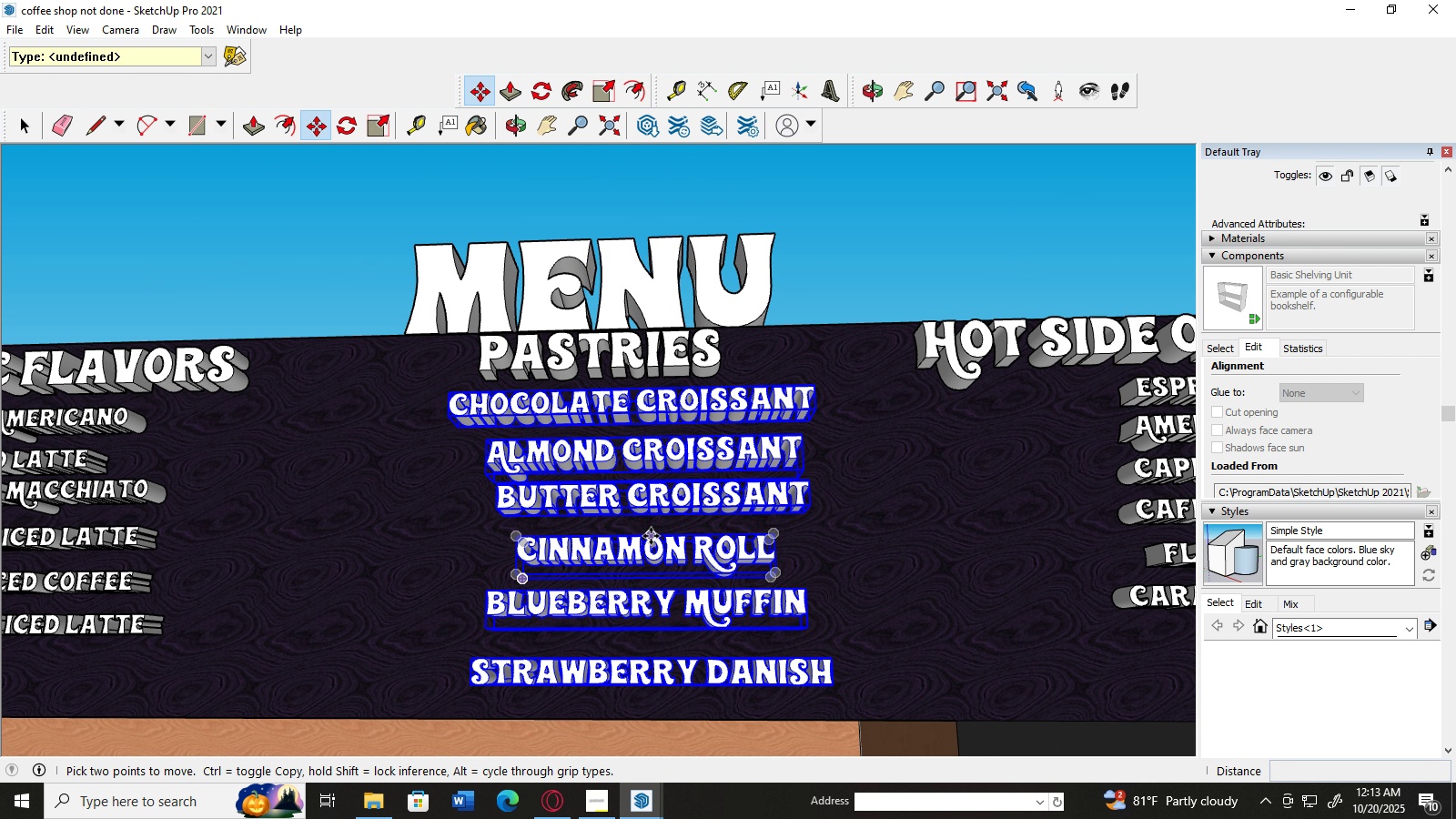 
left_click_drag(start_coordinate=[651, 536], to_coordinate=[610, 544])
 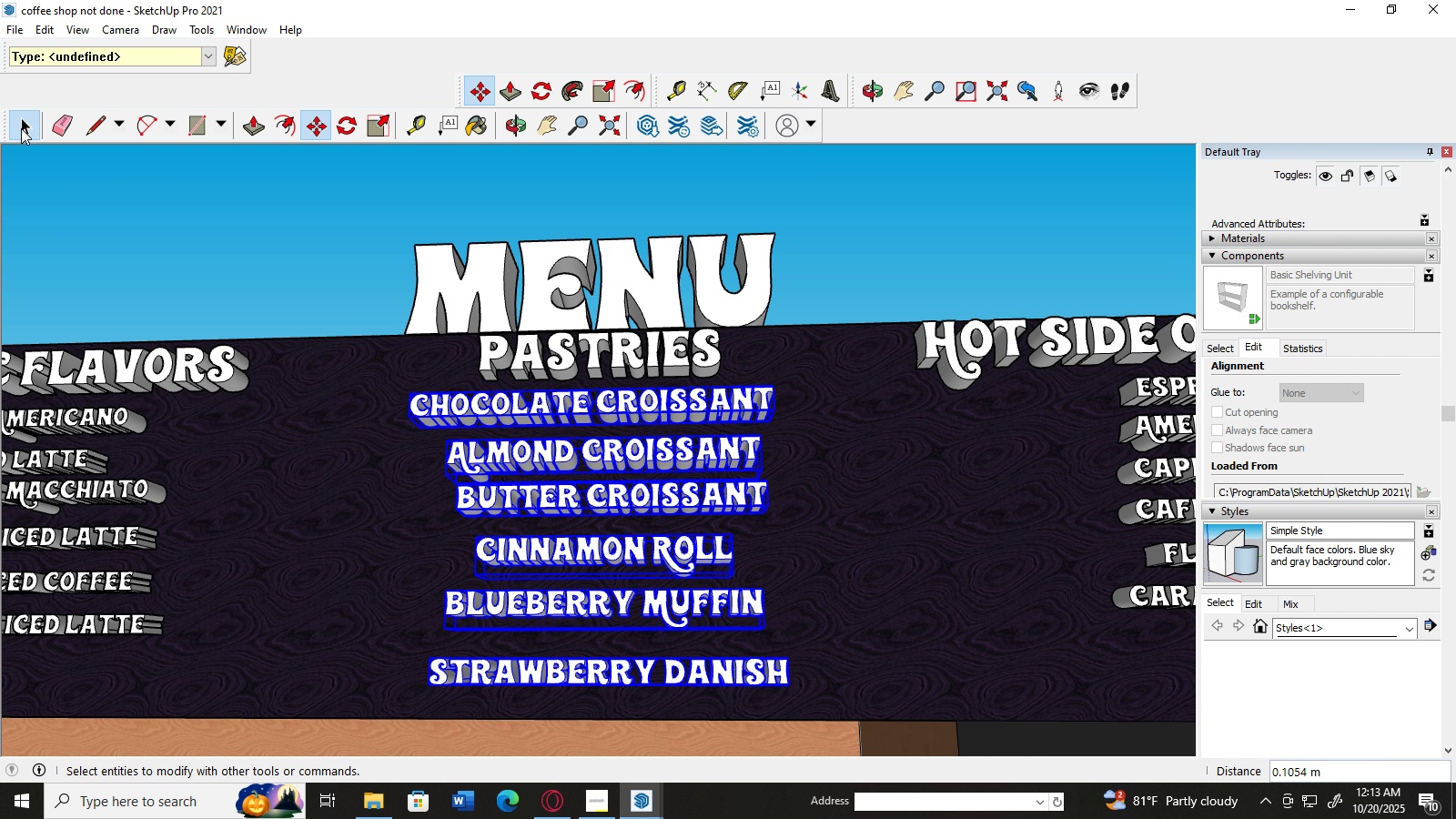 
double_click([162, 224])
 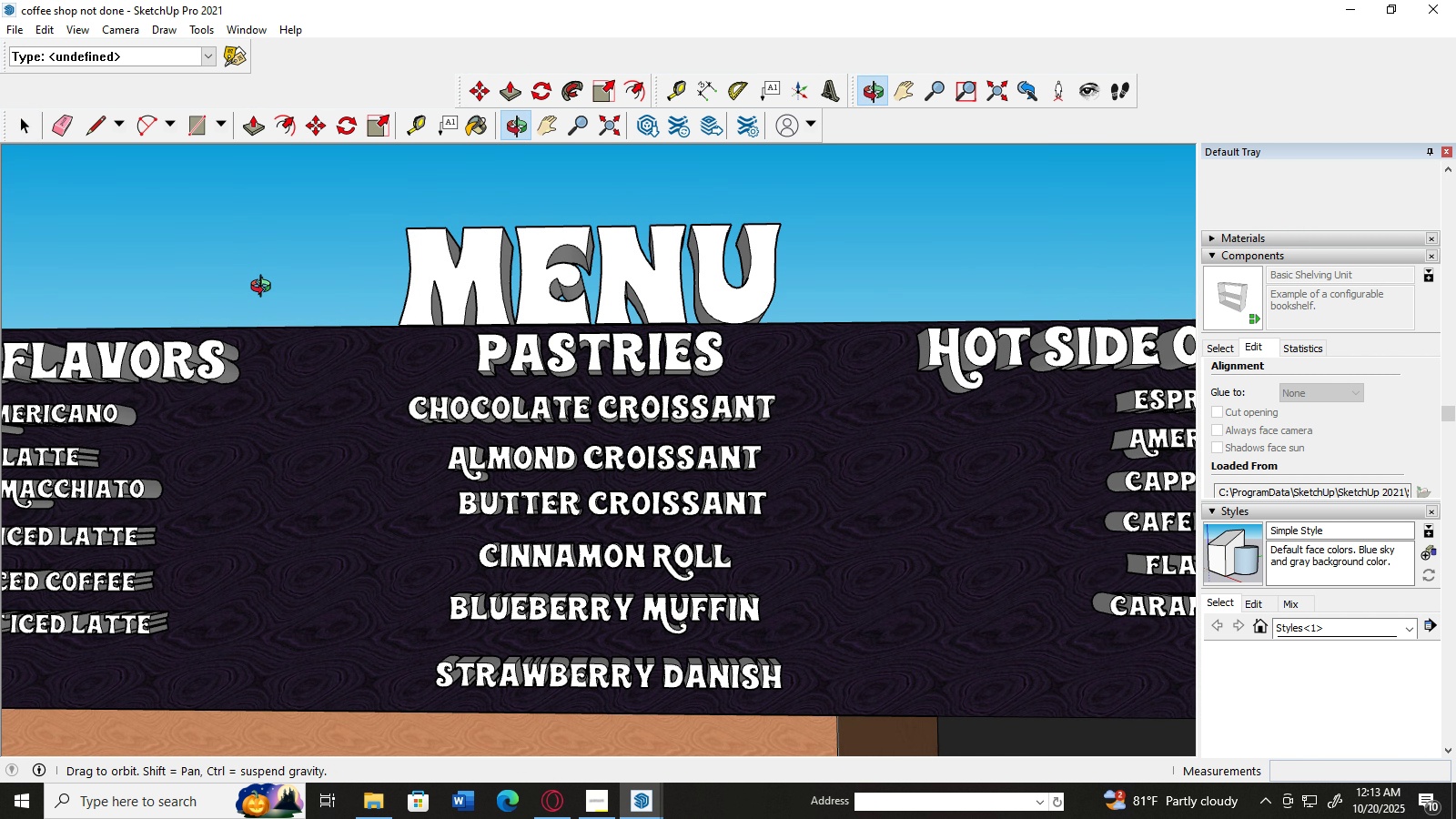 
scroll: coordinate [274, 276], scroll_direction: down, amount: 4.0
 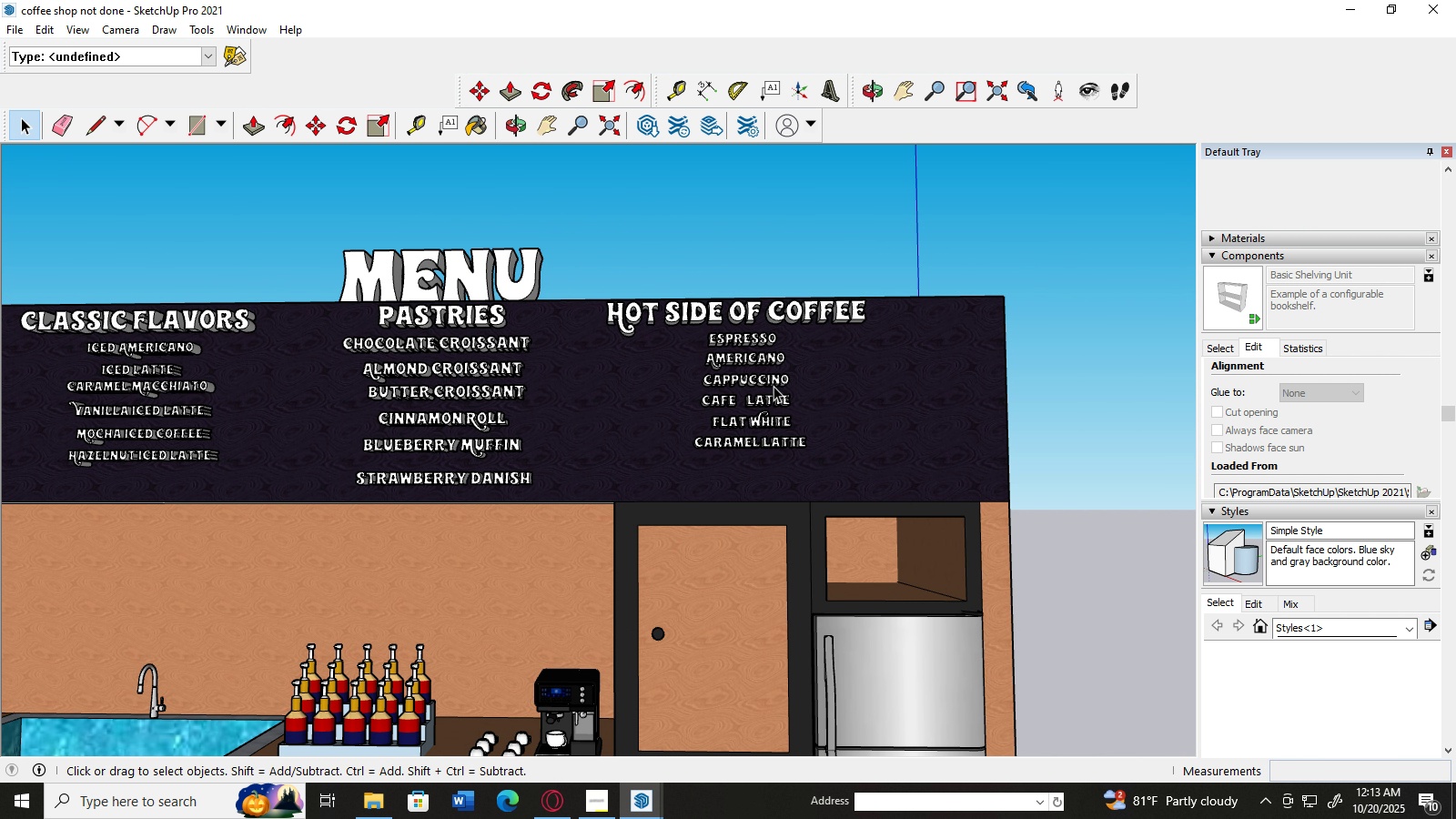 
scroll: coordinate [767, 363], scroll_direction: up, amount: 3.0
 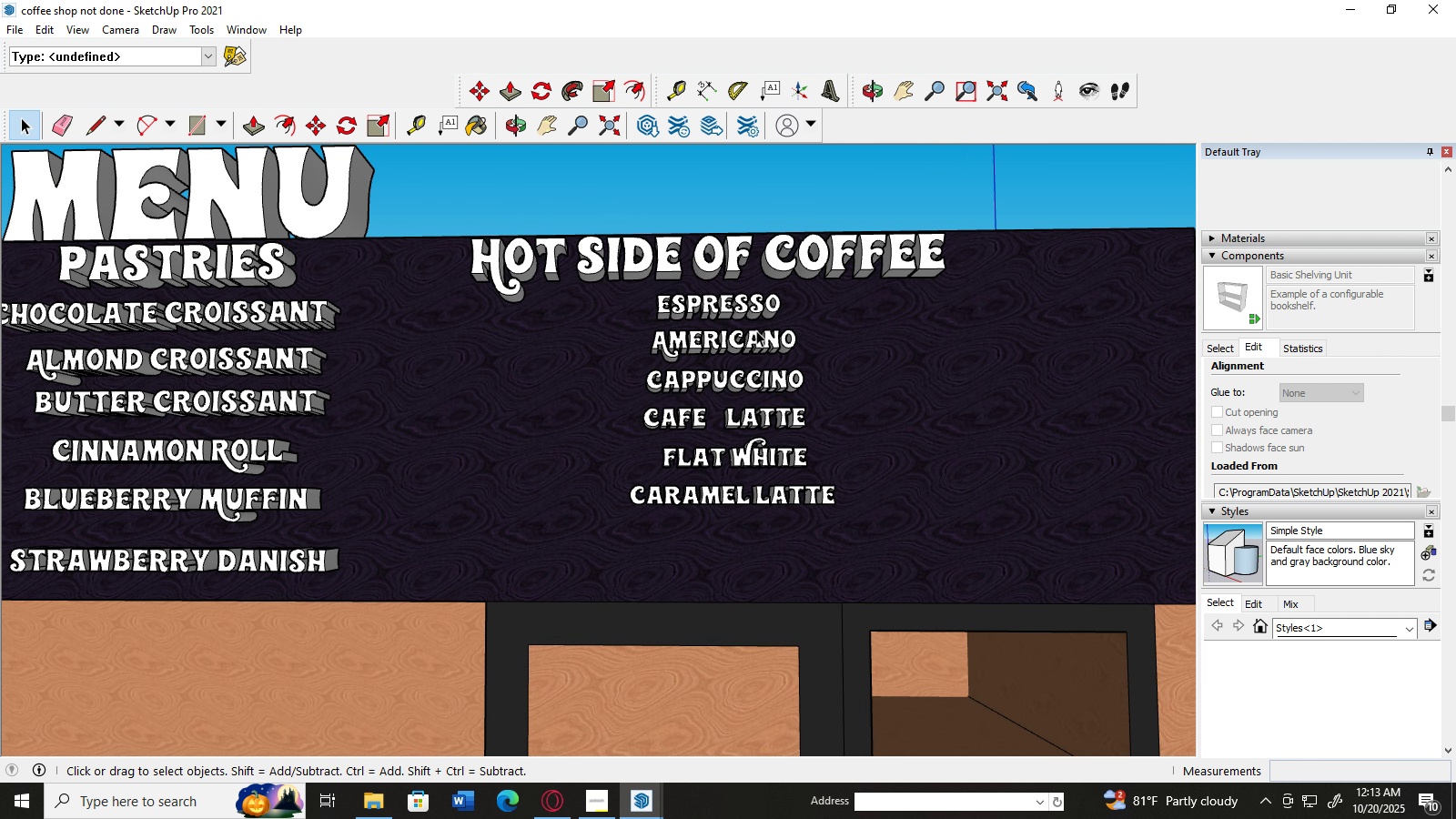 
hold_key(key=ShiftLeft, duration=1.52)
left_click([742, 298])
 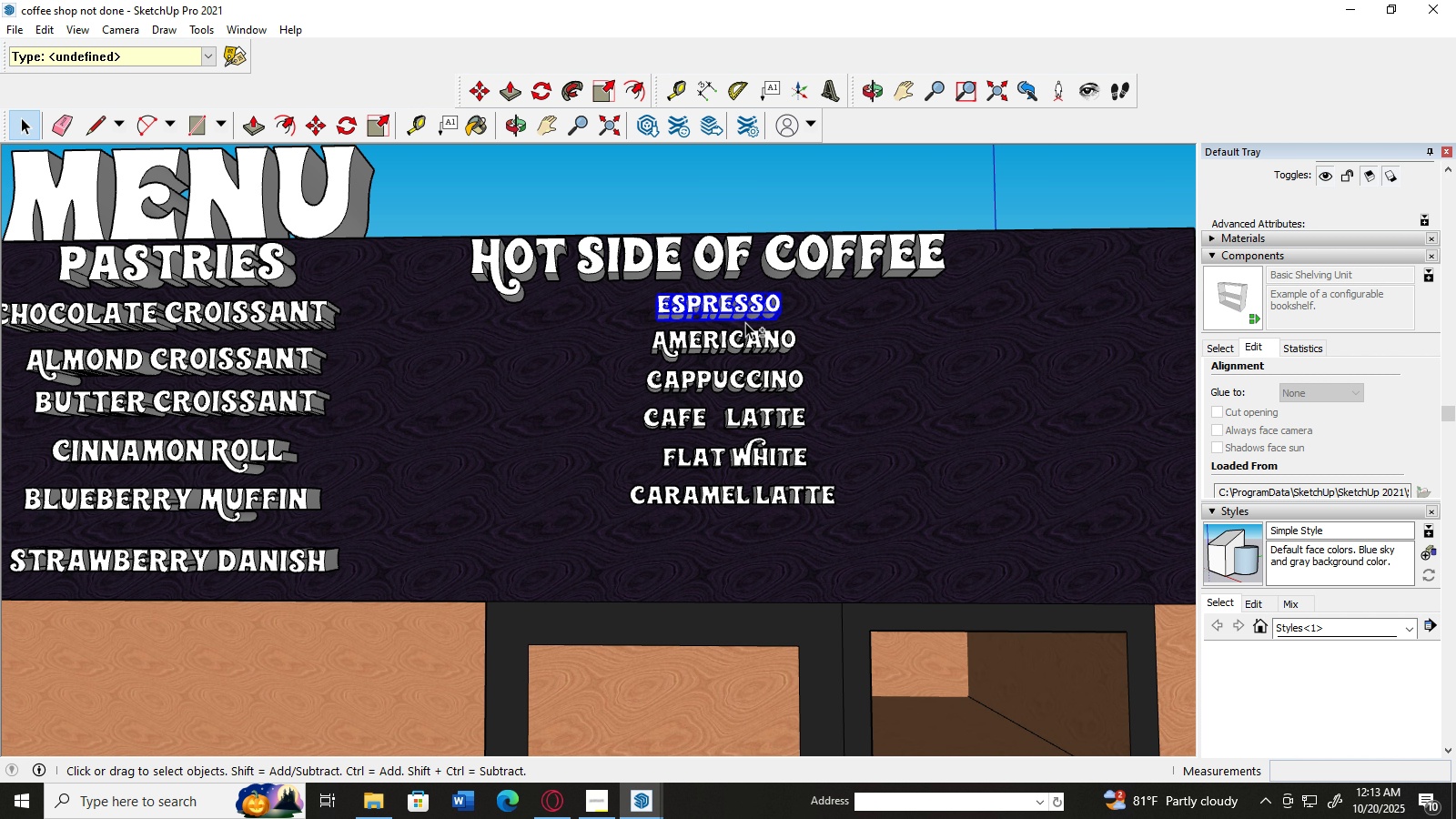 
hold_key(key=ShiftLeft, duration=1.51)
left_click([752, 335])
 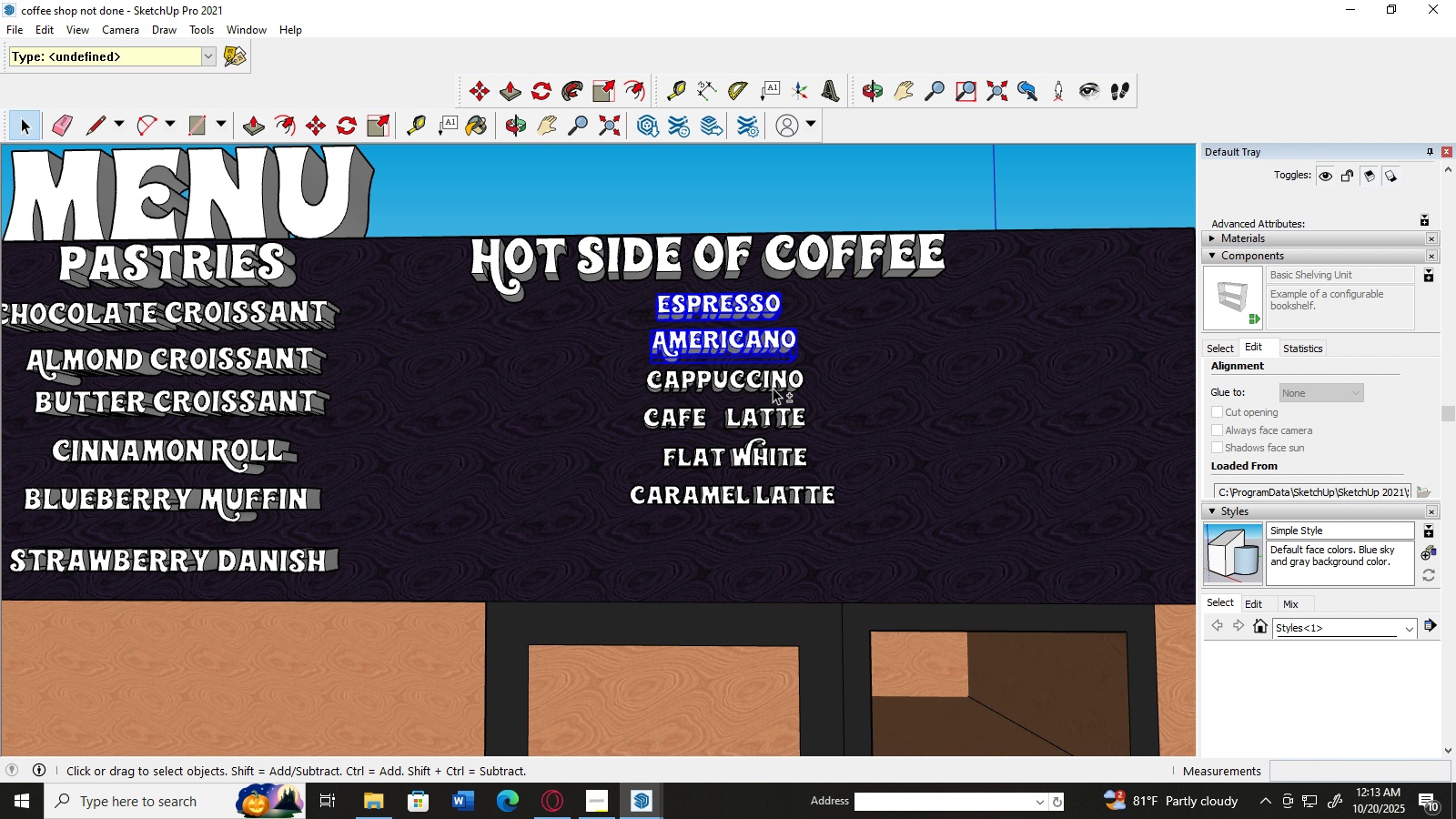 
left_click([773, 388])
 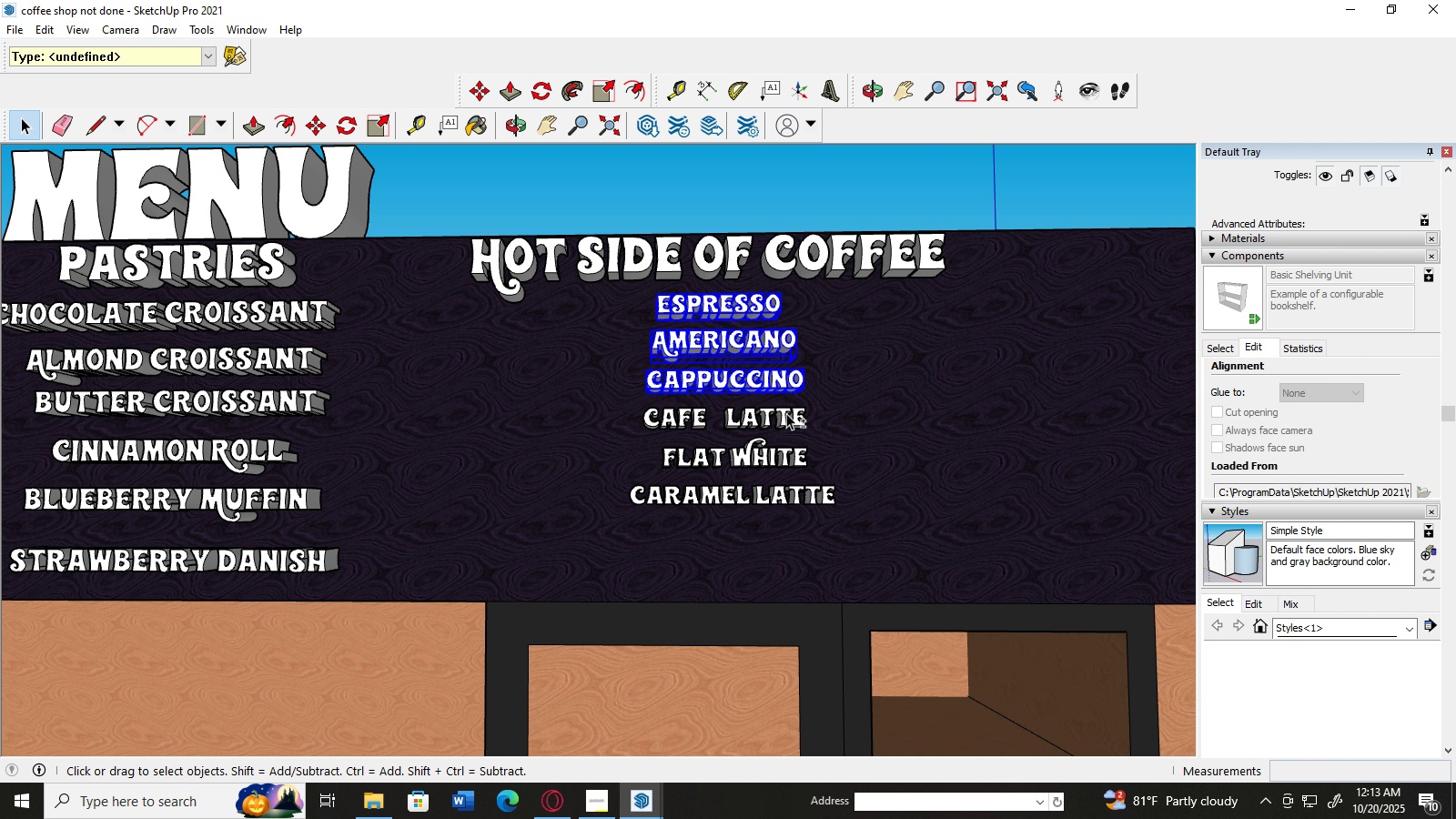 
hold_key(key=ShiftLeft, duration=1.52)
left_click([786, 413])
 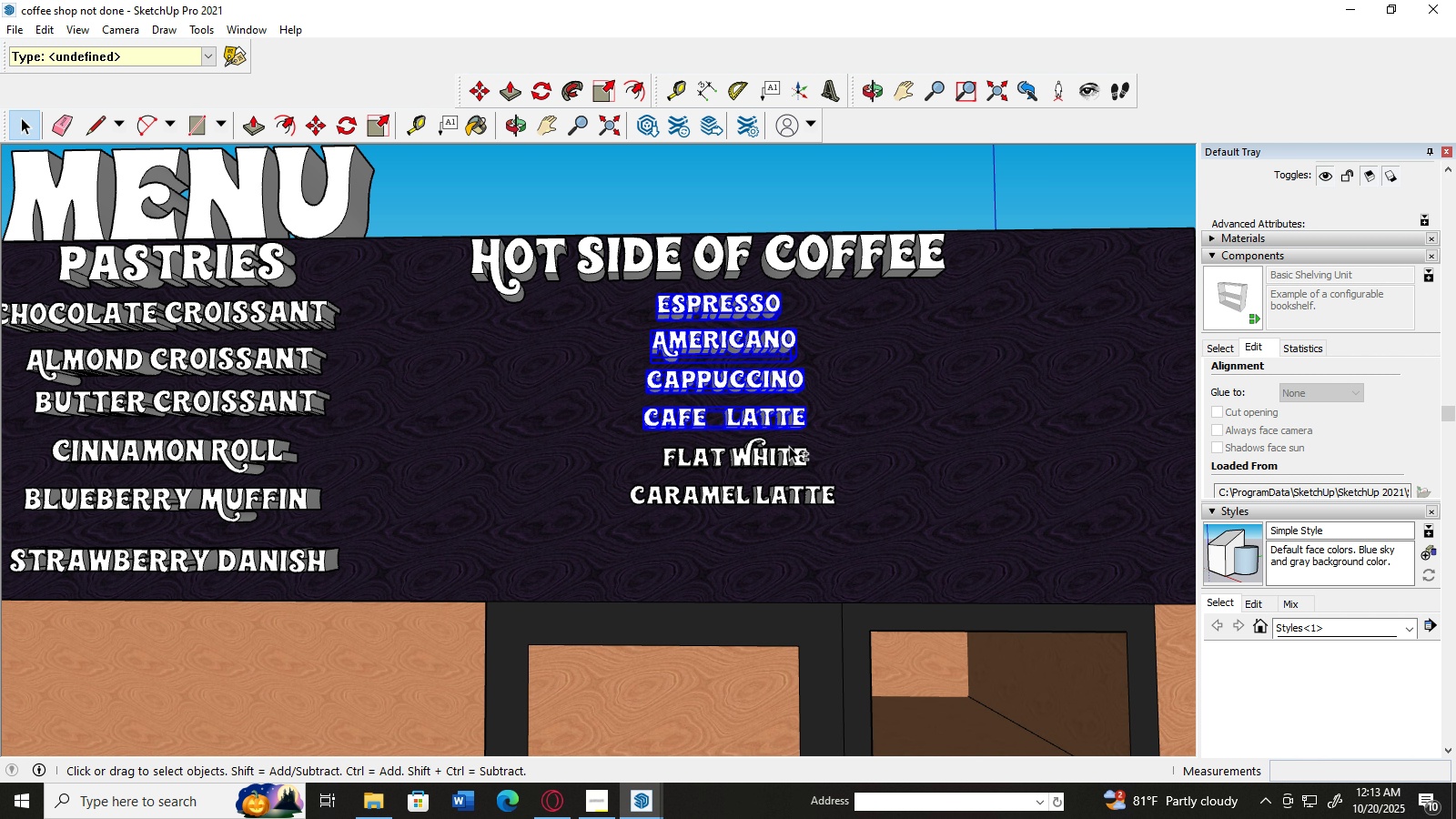 
double_click([789, 446])
 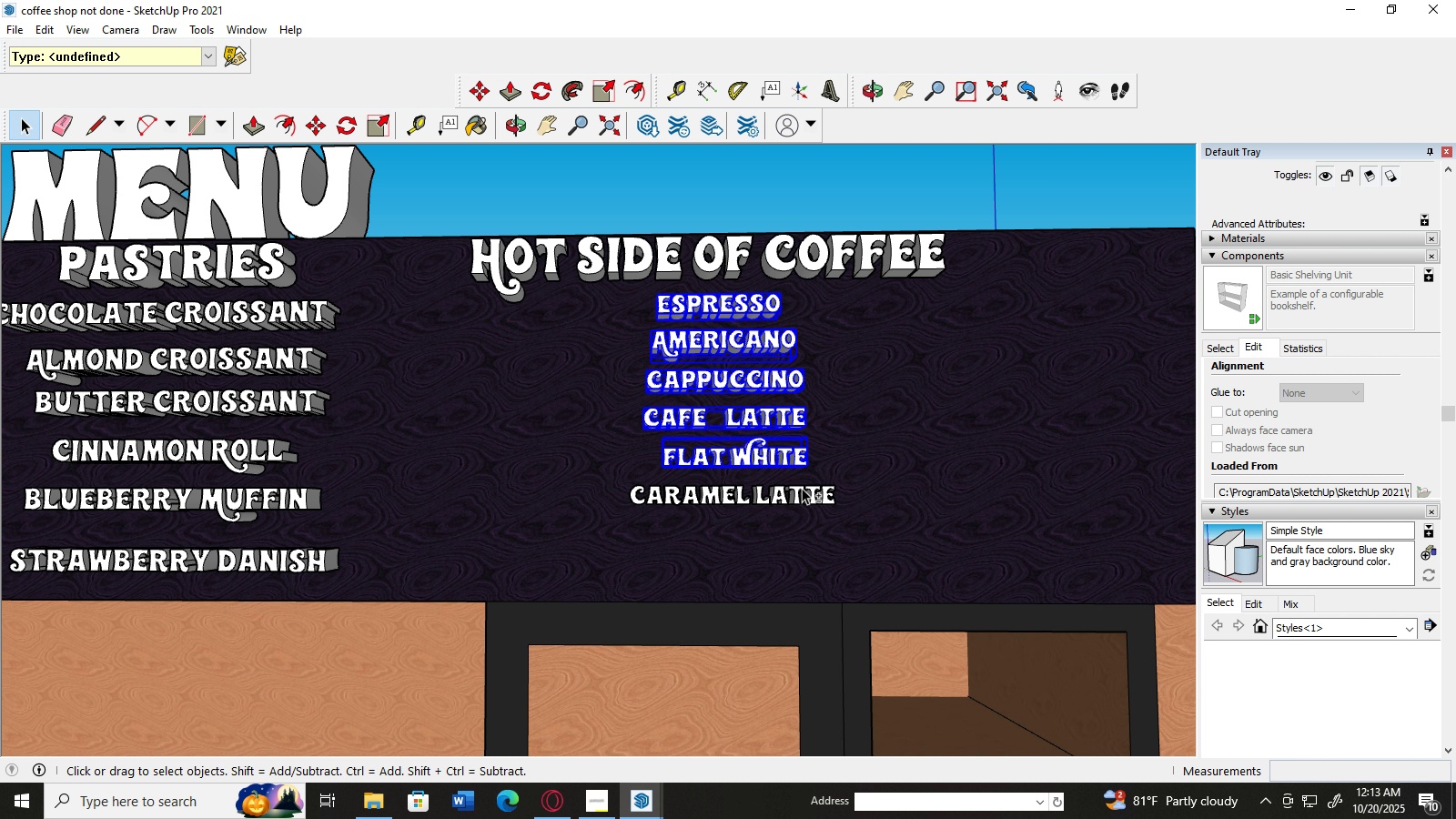 
left_click([802, 488])
 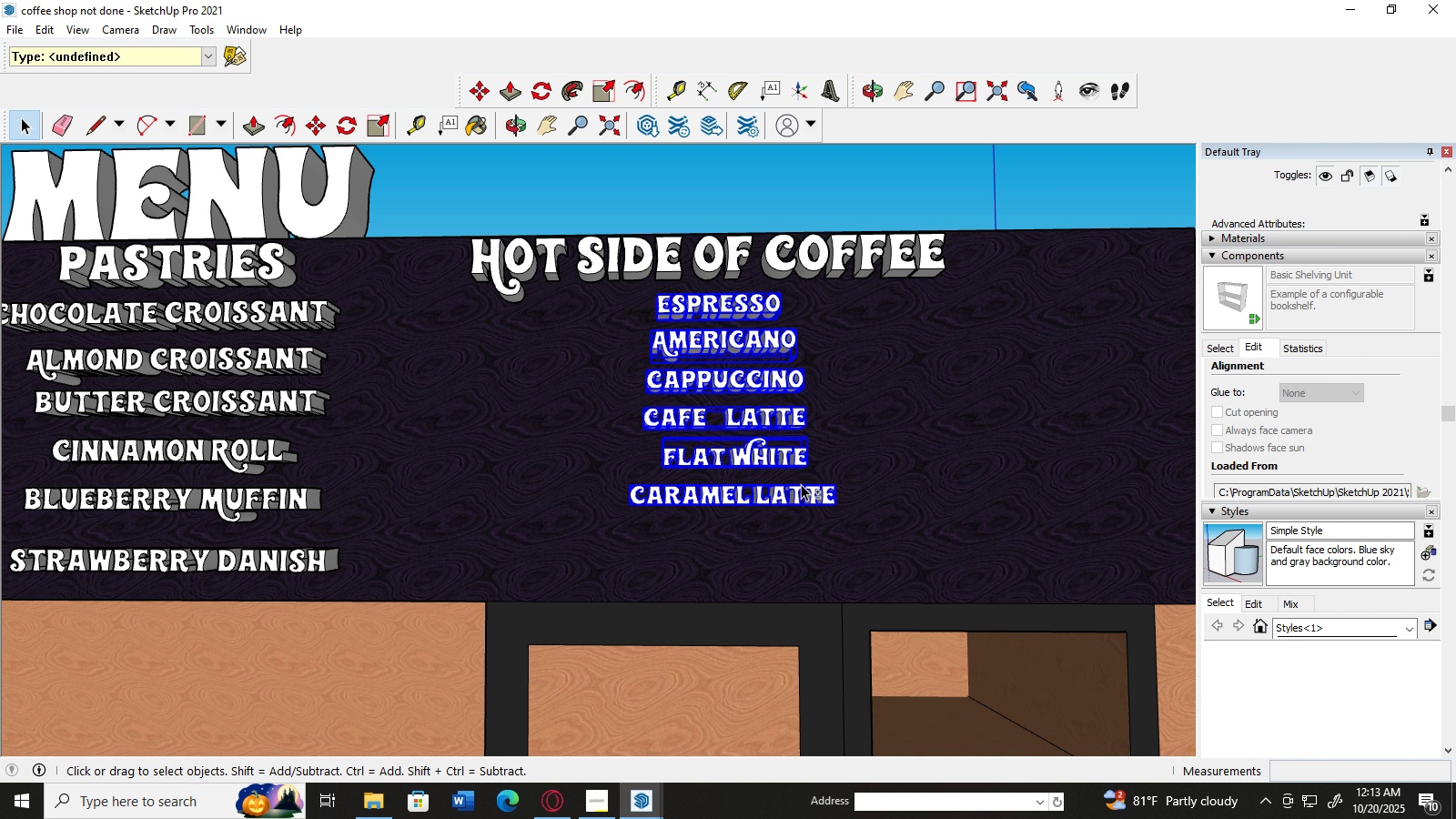 
key(Shift+ShiftLeft)
 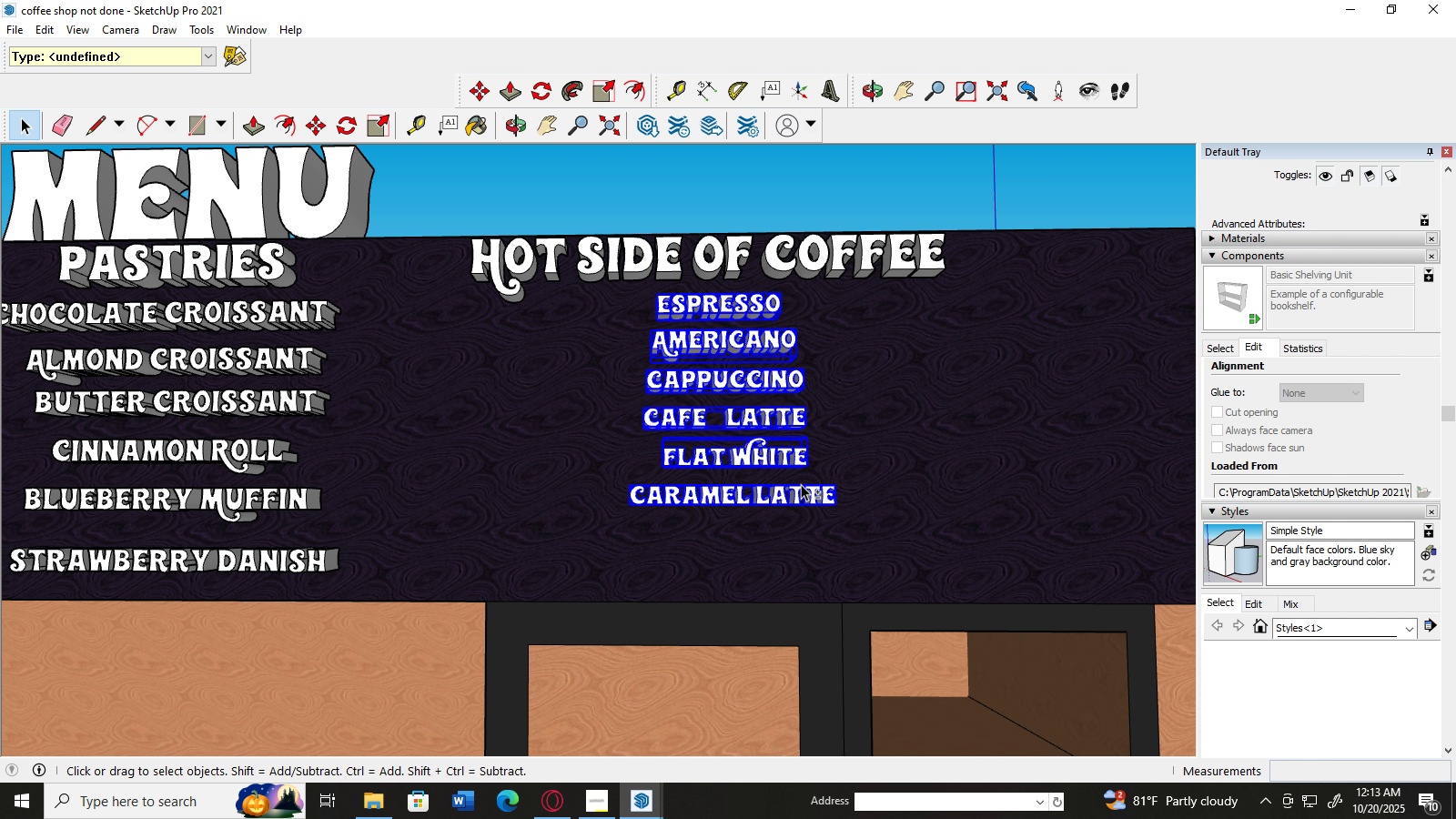 
key(Shift+ShiftLeft)
 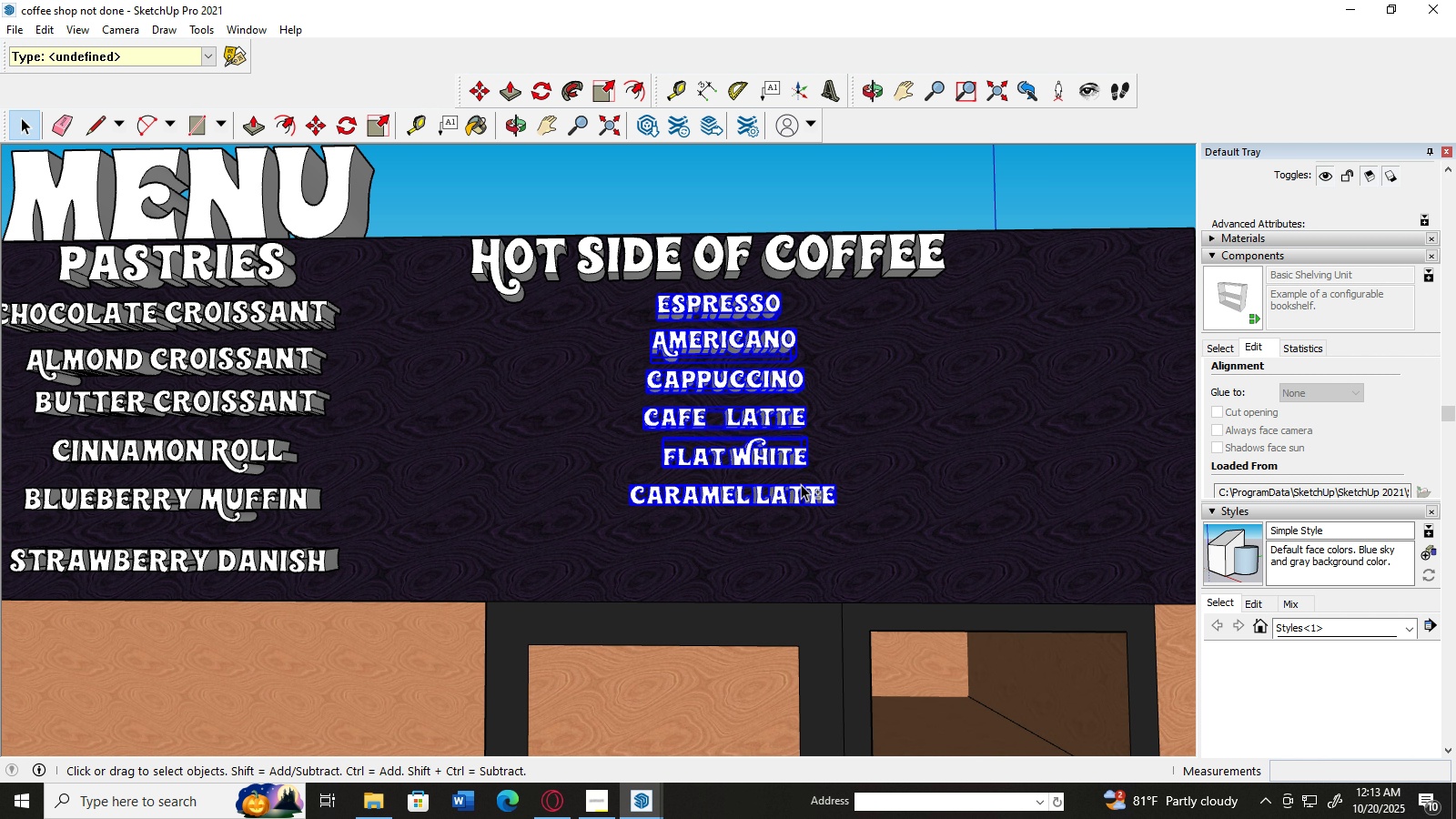 
key(Shift+ShiftLeft)
 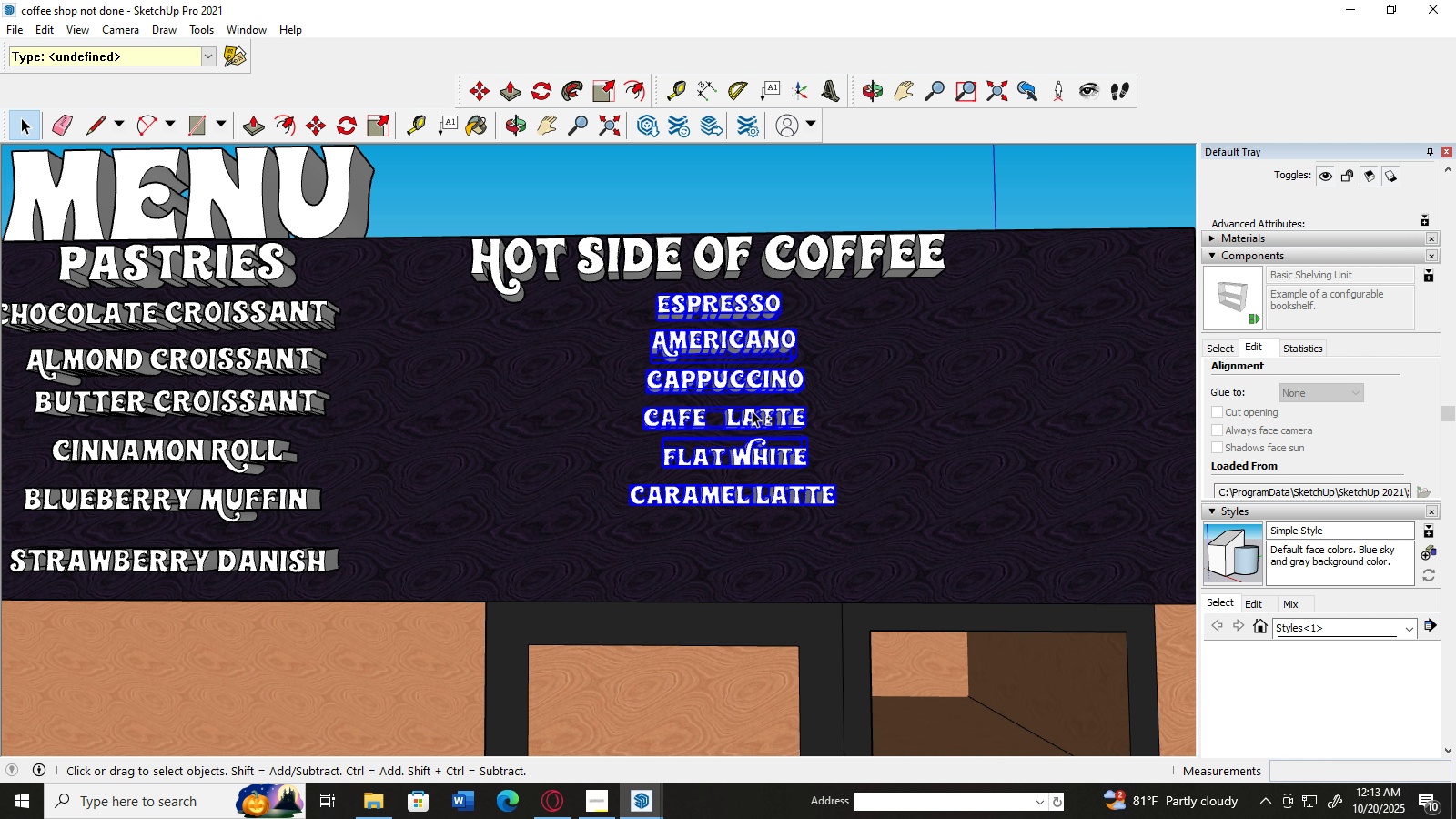 
key(Shift+ShiftLeft)
 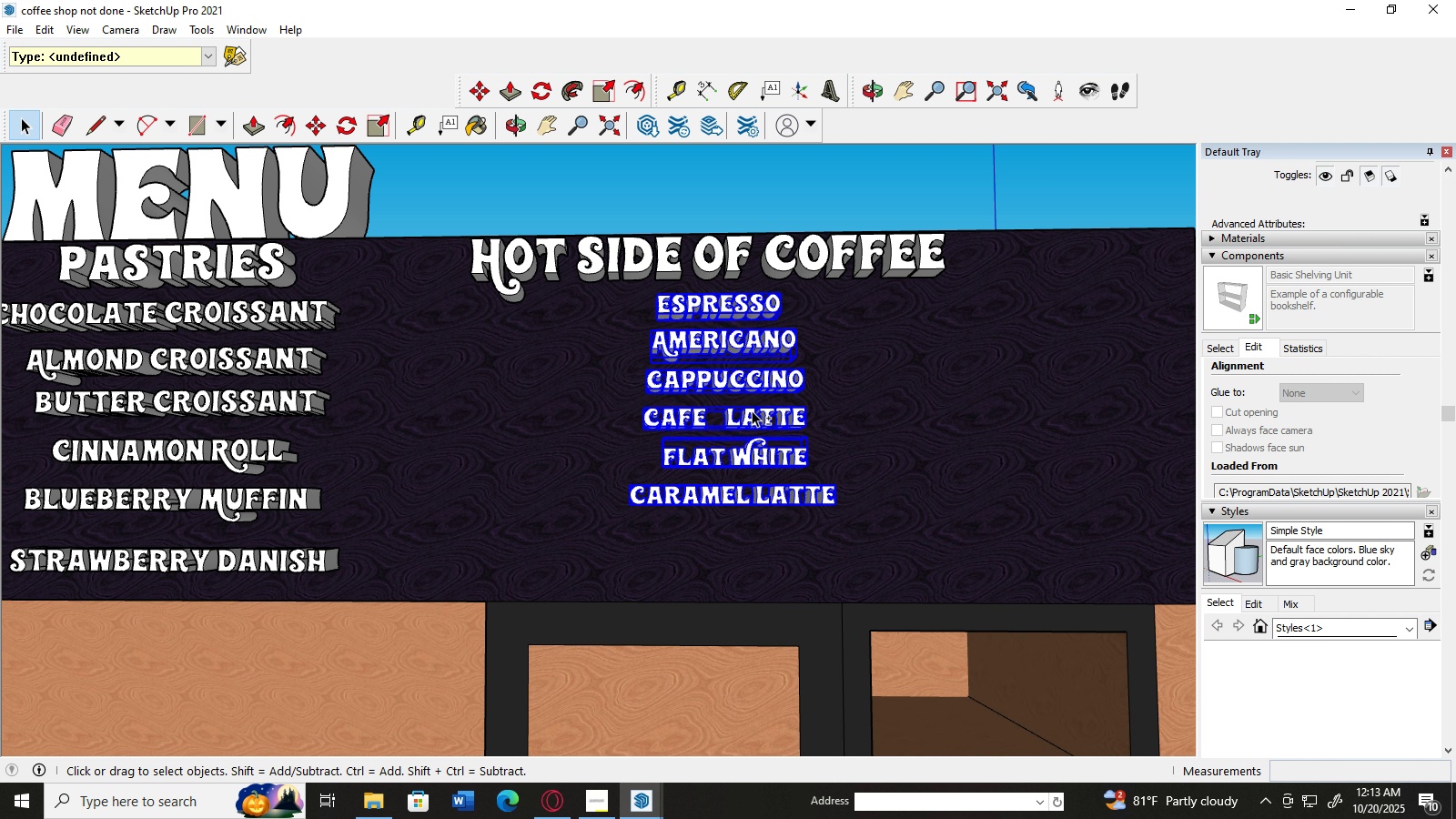 
key(Shift+ShiftLeft)
 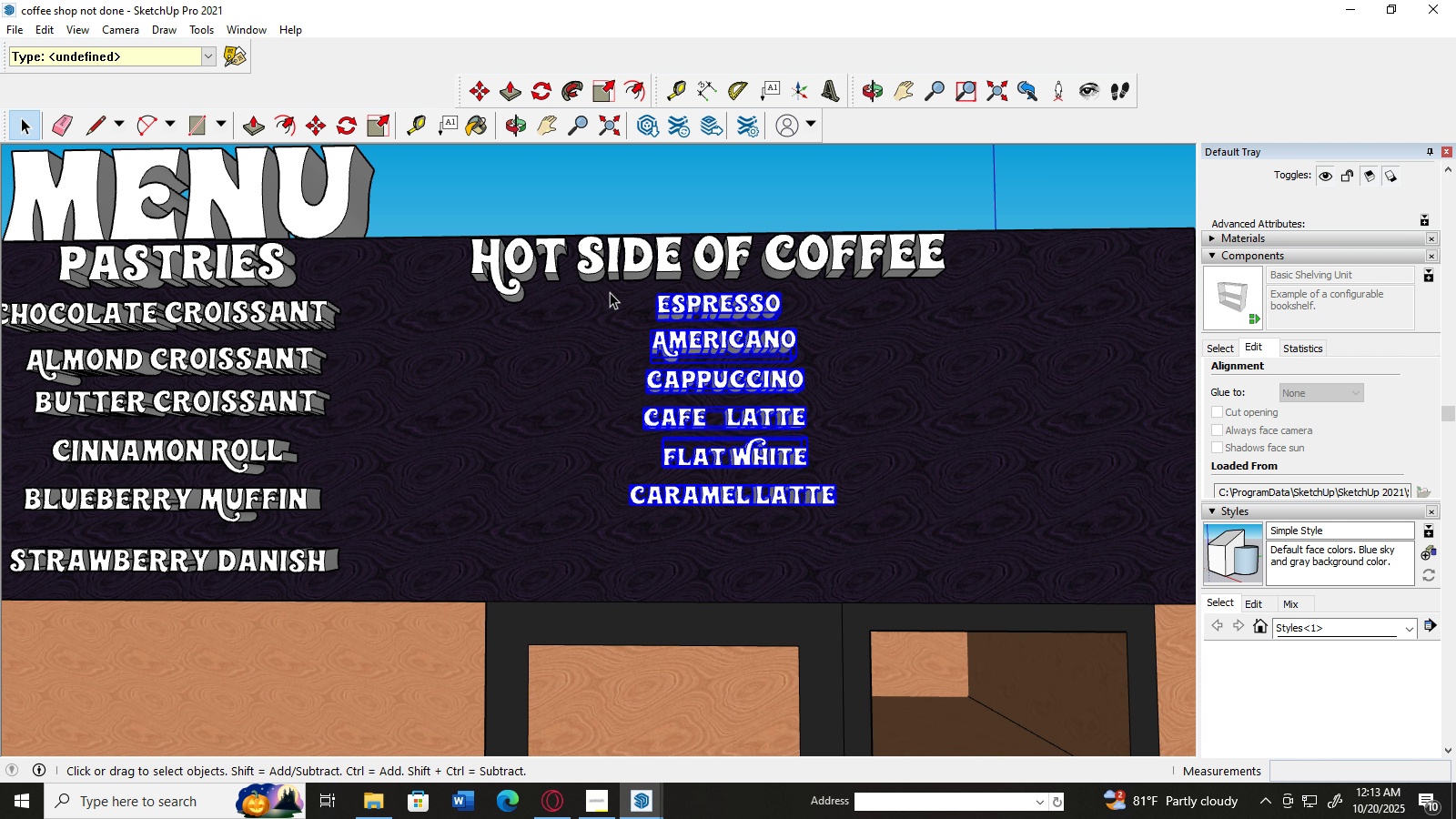 
key(Shift+ShiftLeft)
 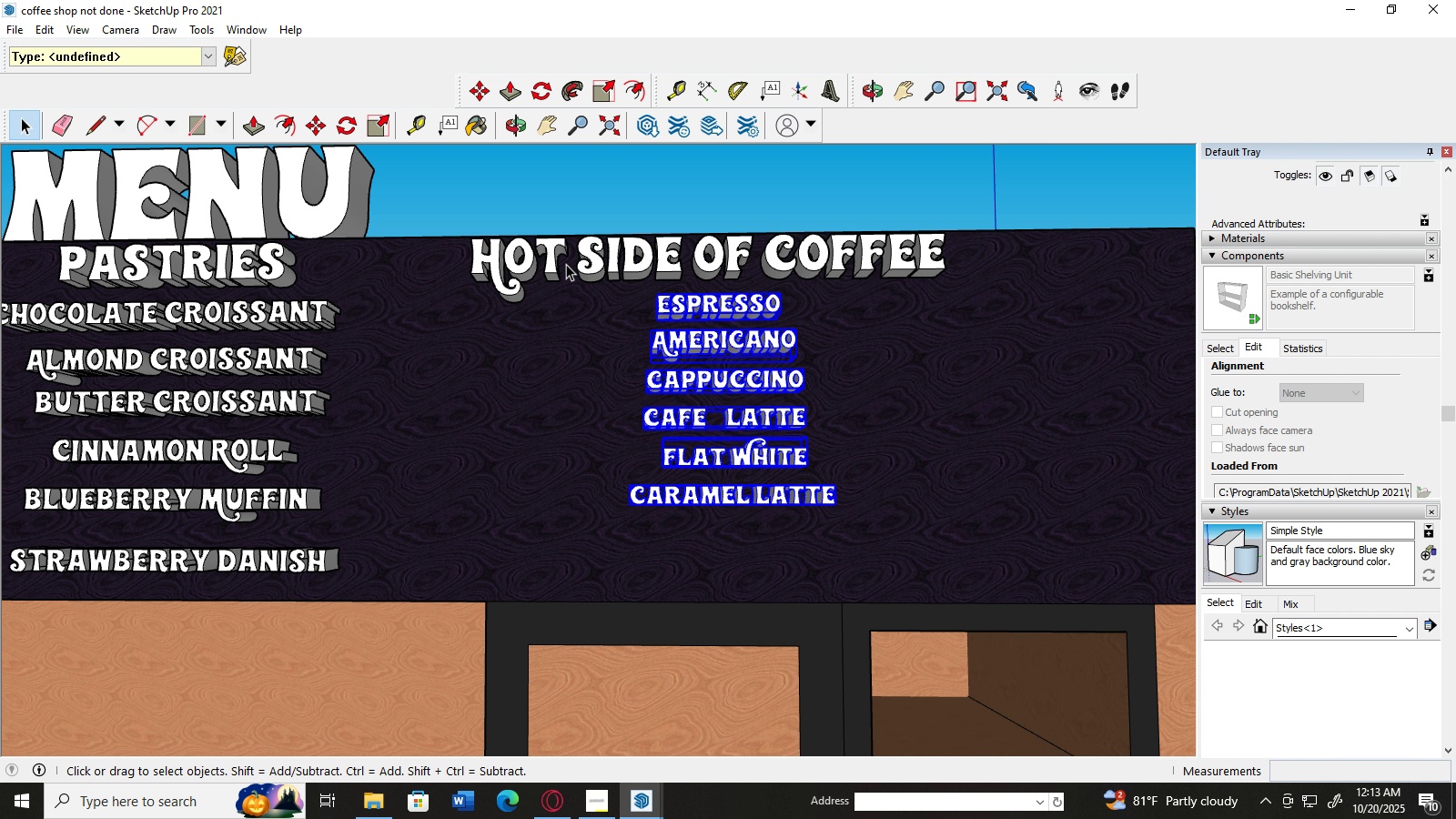 
key(Shift+ShiftLeft)
 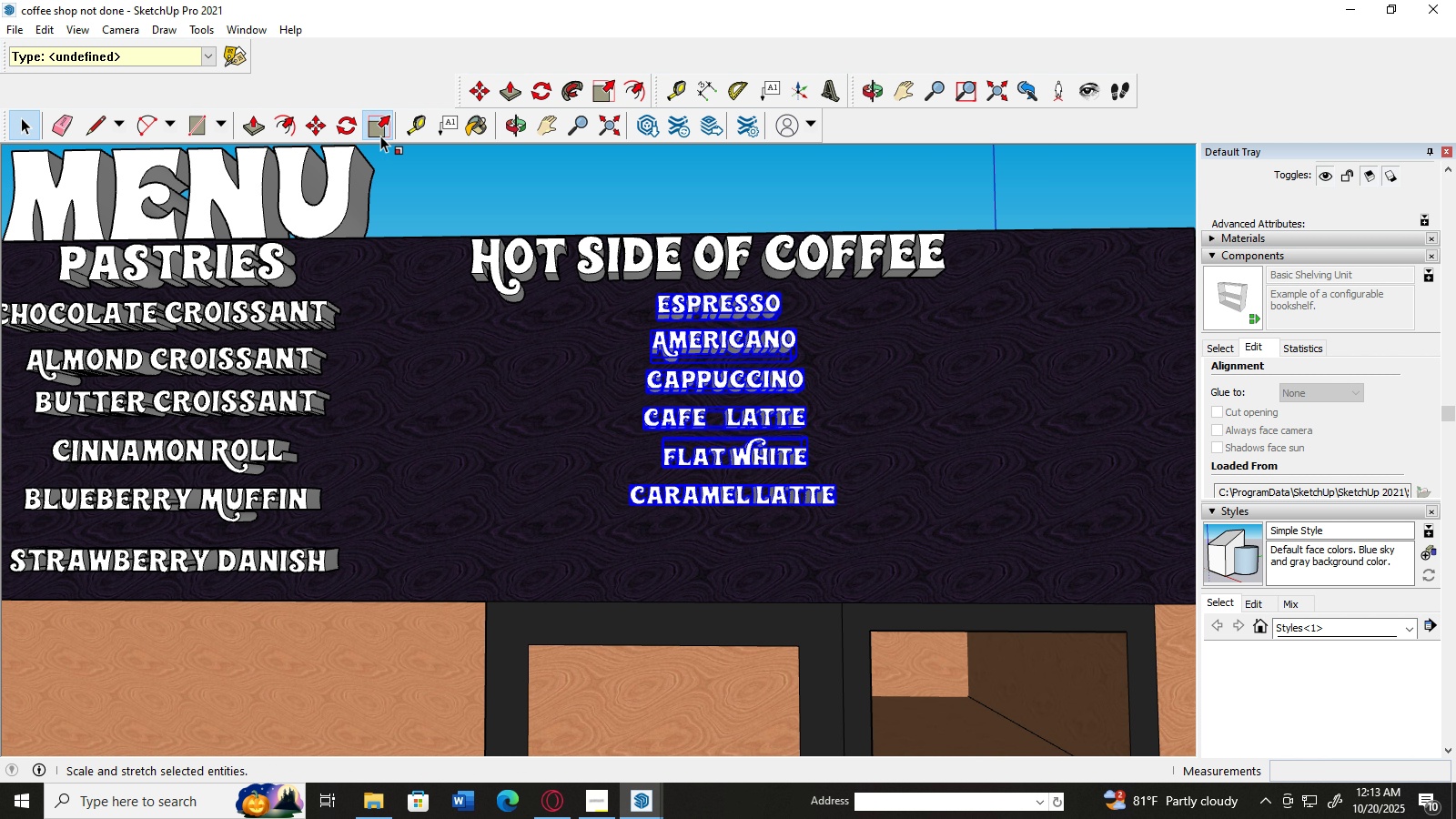 
left_click([380, 136])
 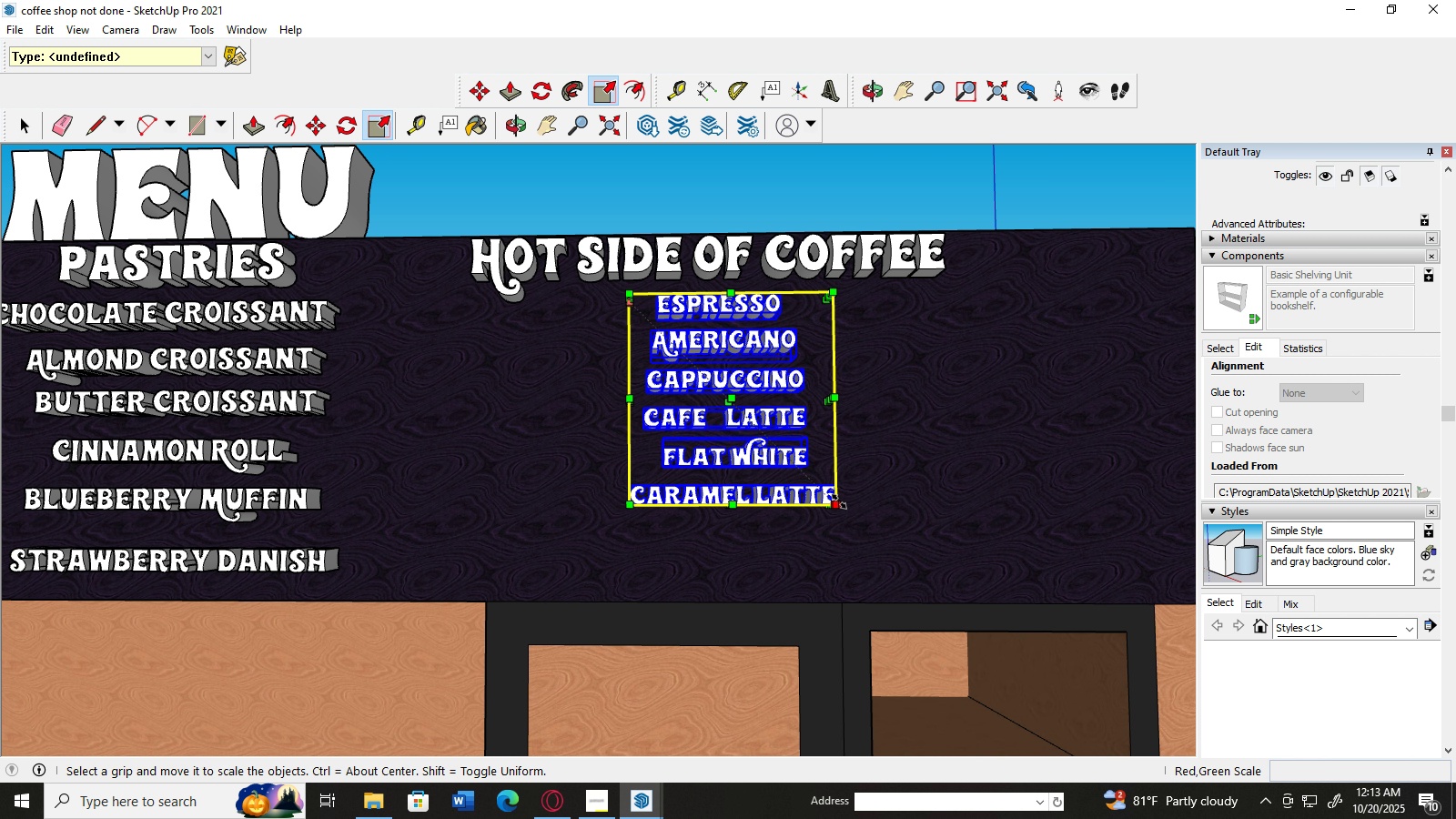 
left_click_drag(start_coordinate=[839, 504], to_coordinate=[917, 559])
 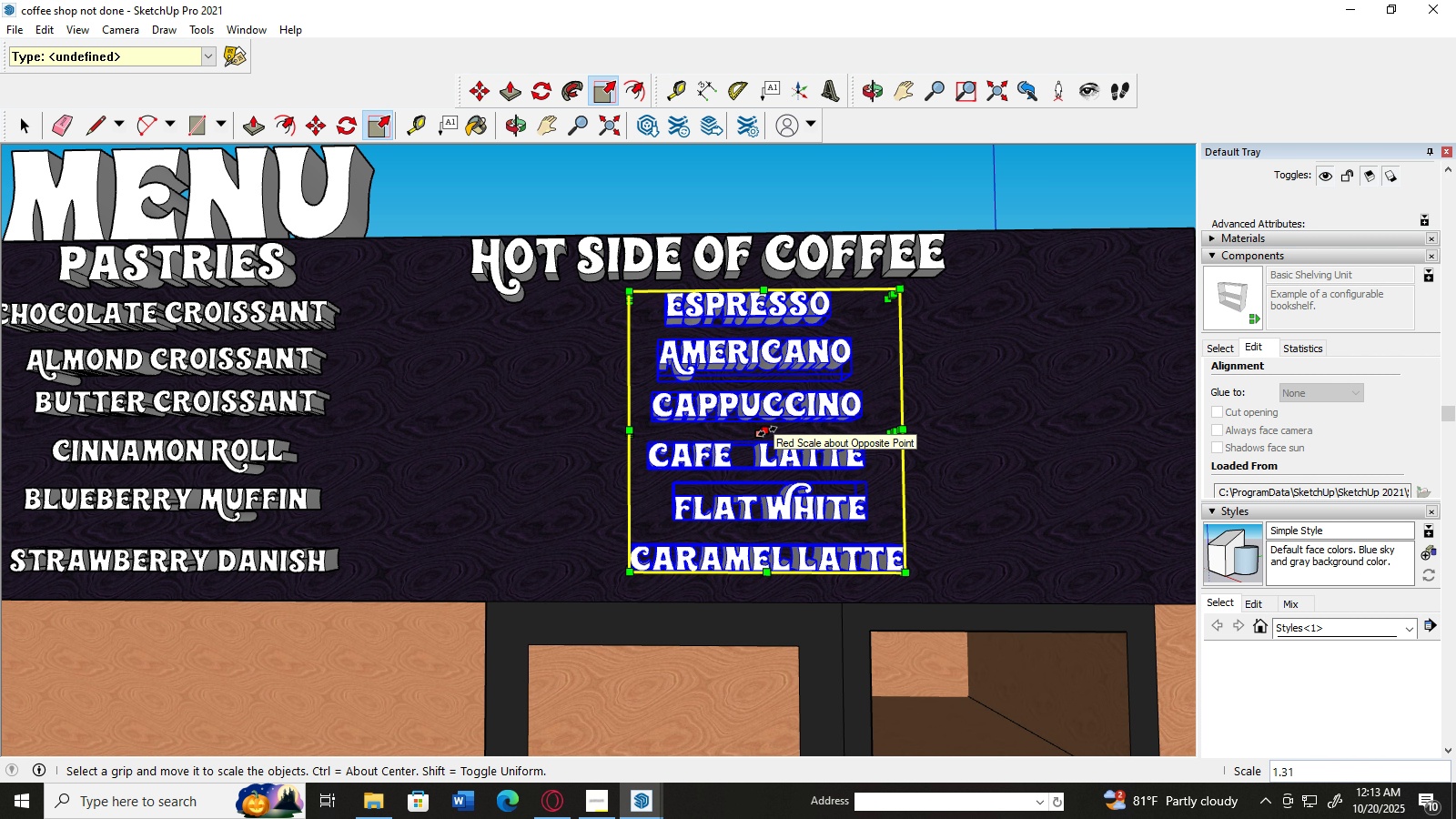 
left_click_drag(start_coordinate=[767, 431], to_coordinate=[744, 433])
 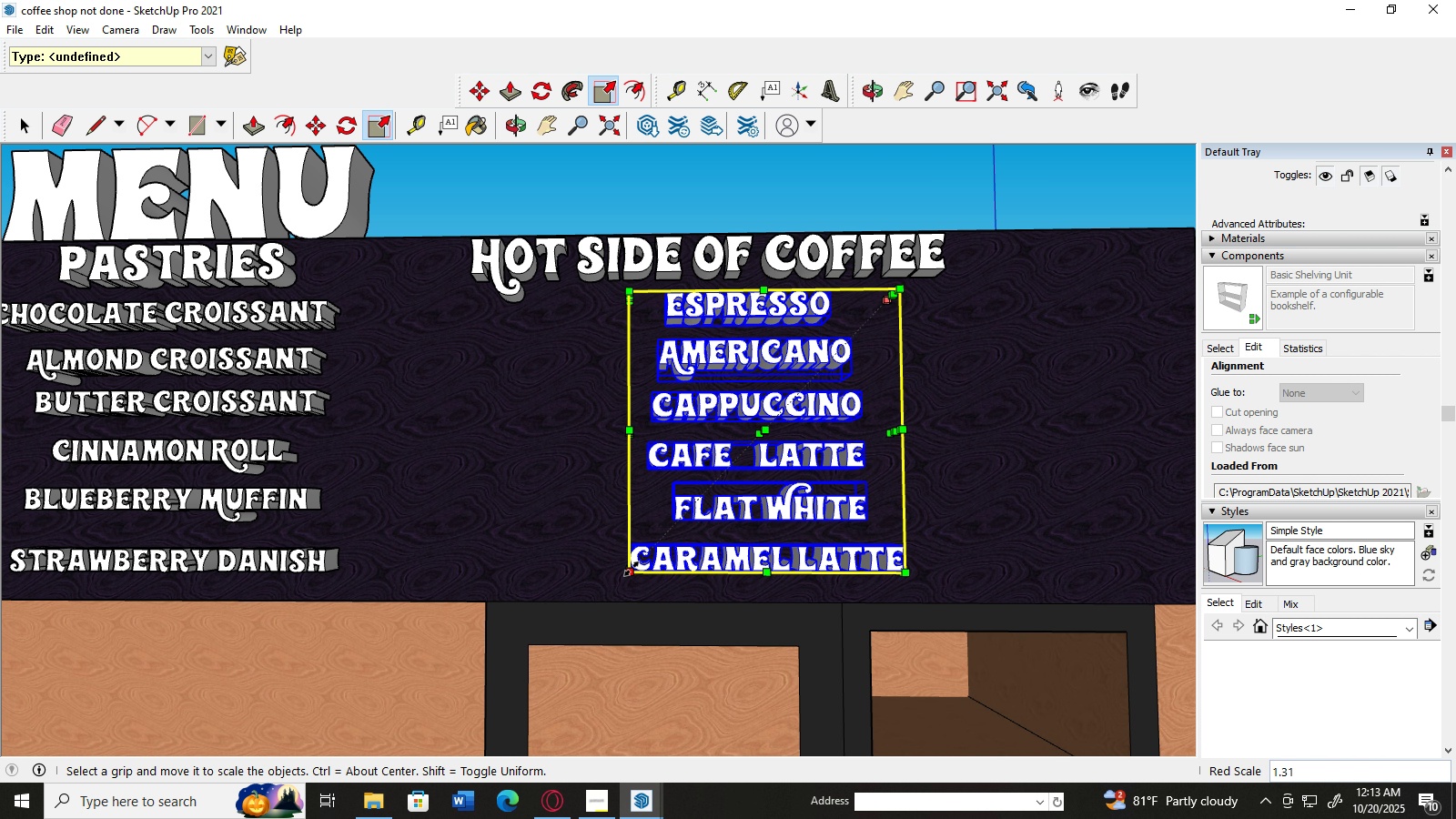 
left_click_drag(start_coordinate=[632, 569], to_coordinate=[623, 571])
 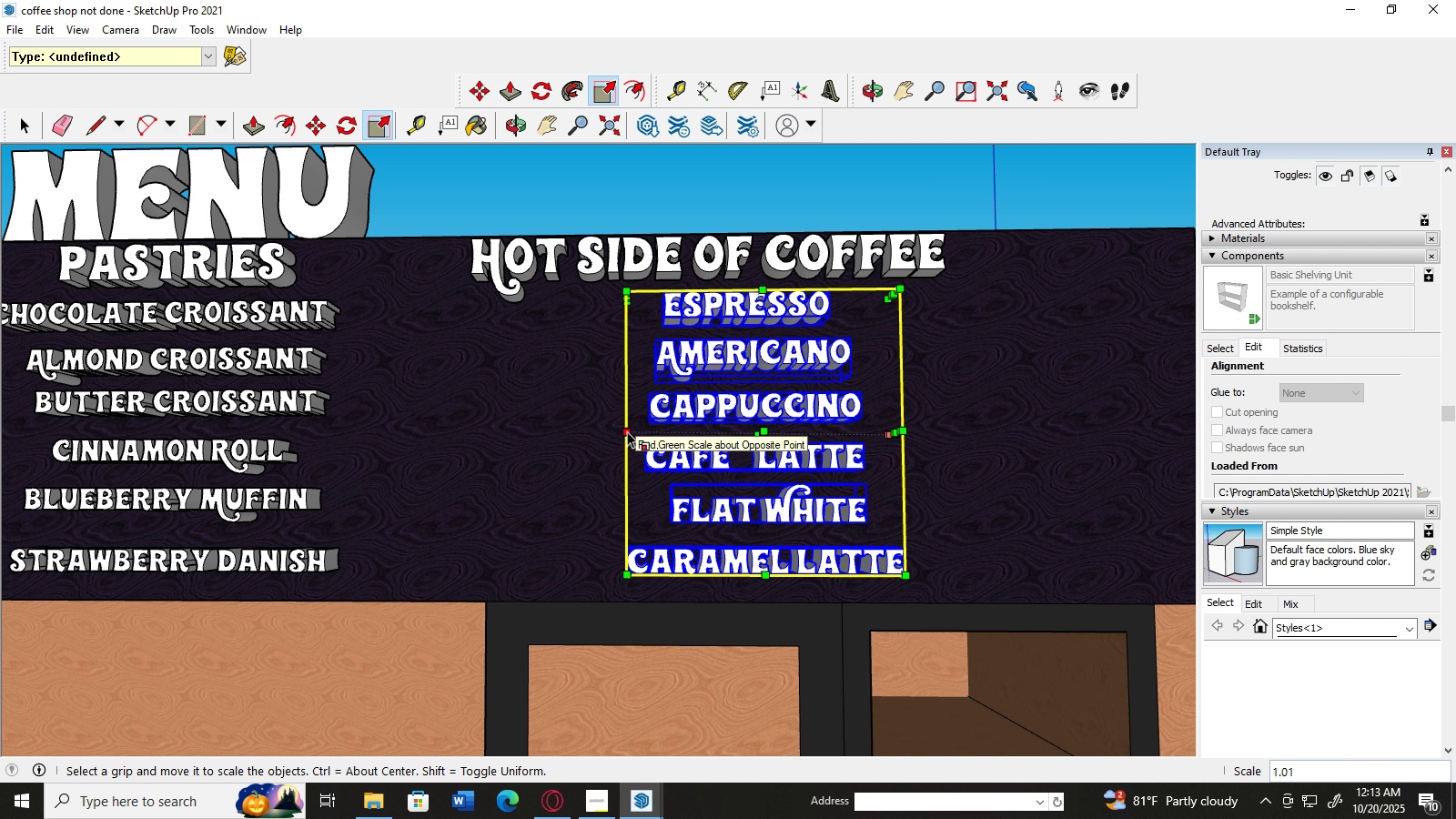 
left_click_drag(start_coordinate=[627, 431], to_coordinate=[593, 432])
 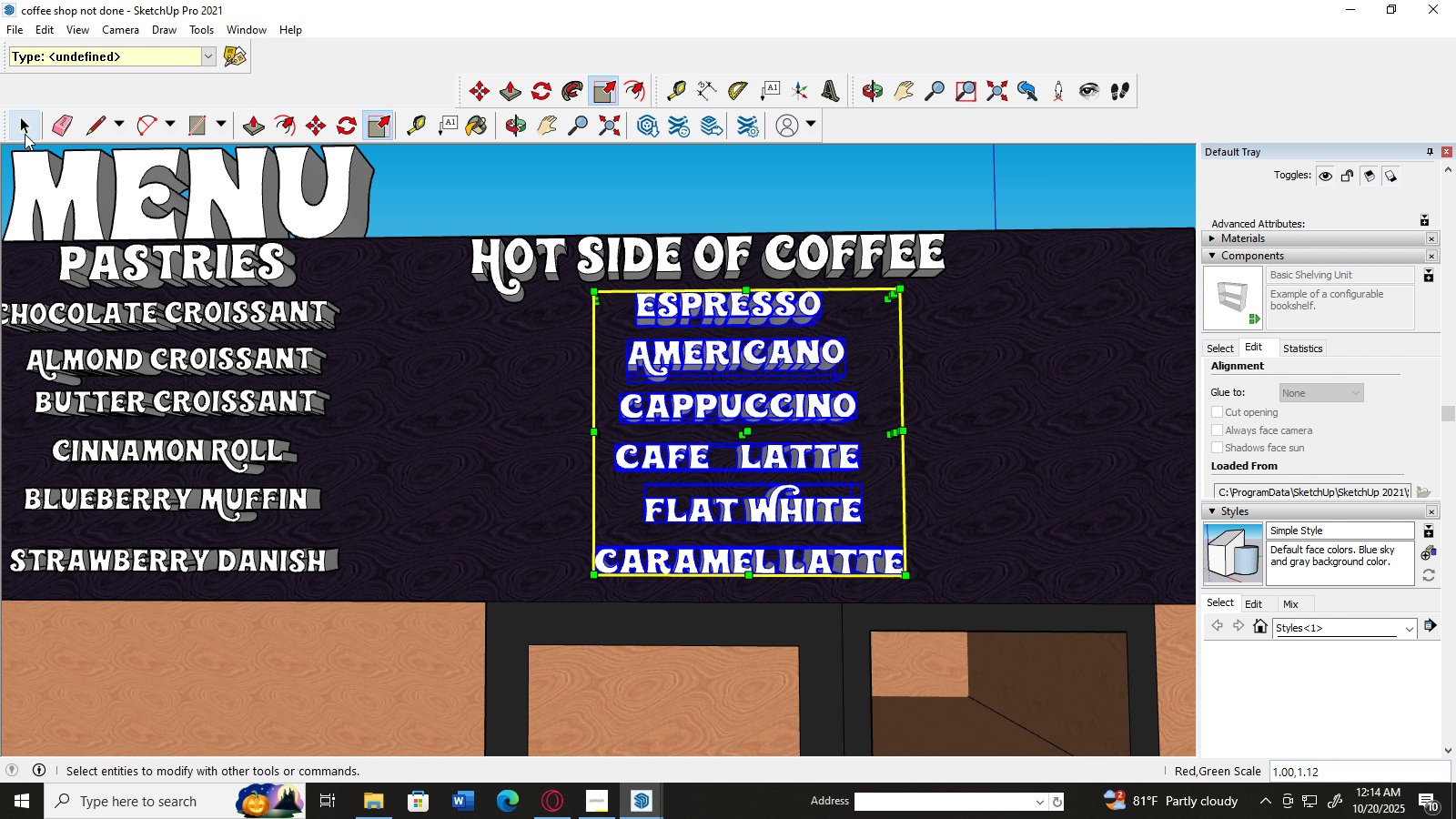 
left_click([25, 132])
 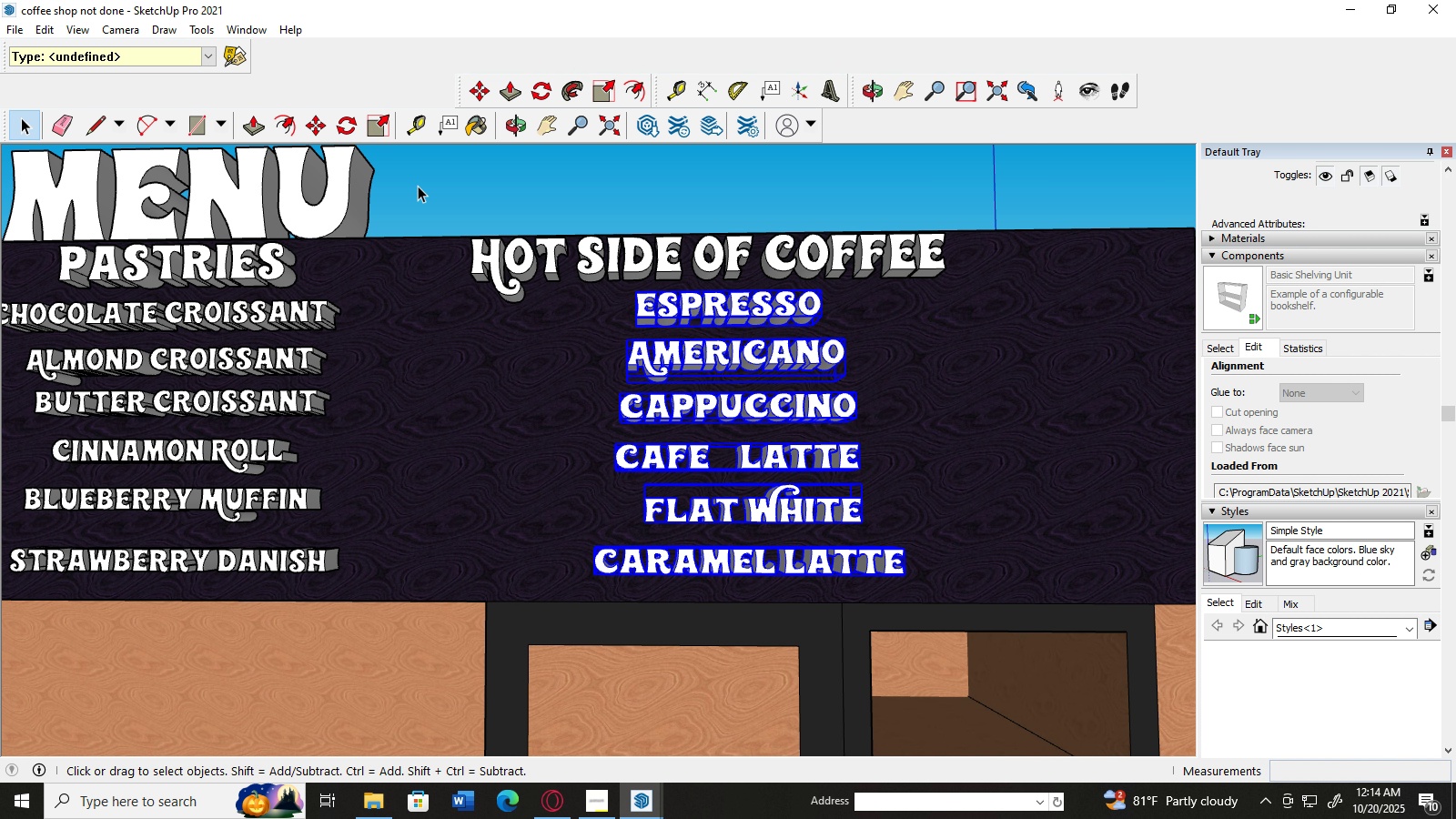 
left_click([418, 186])
 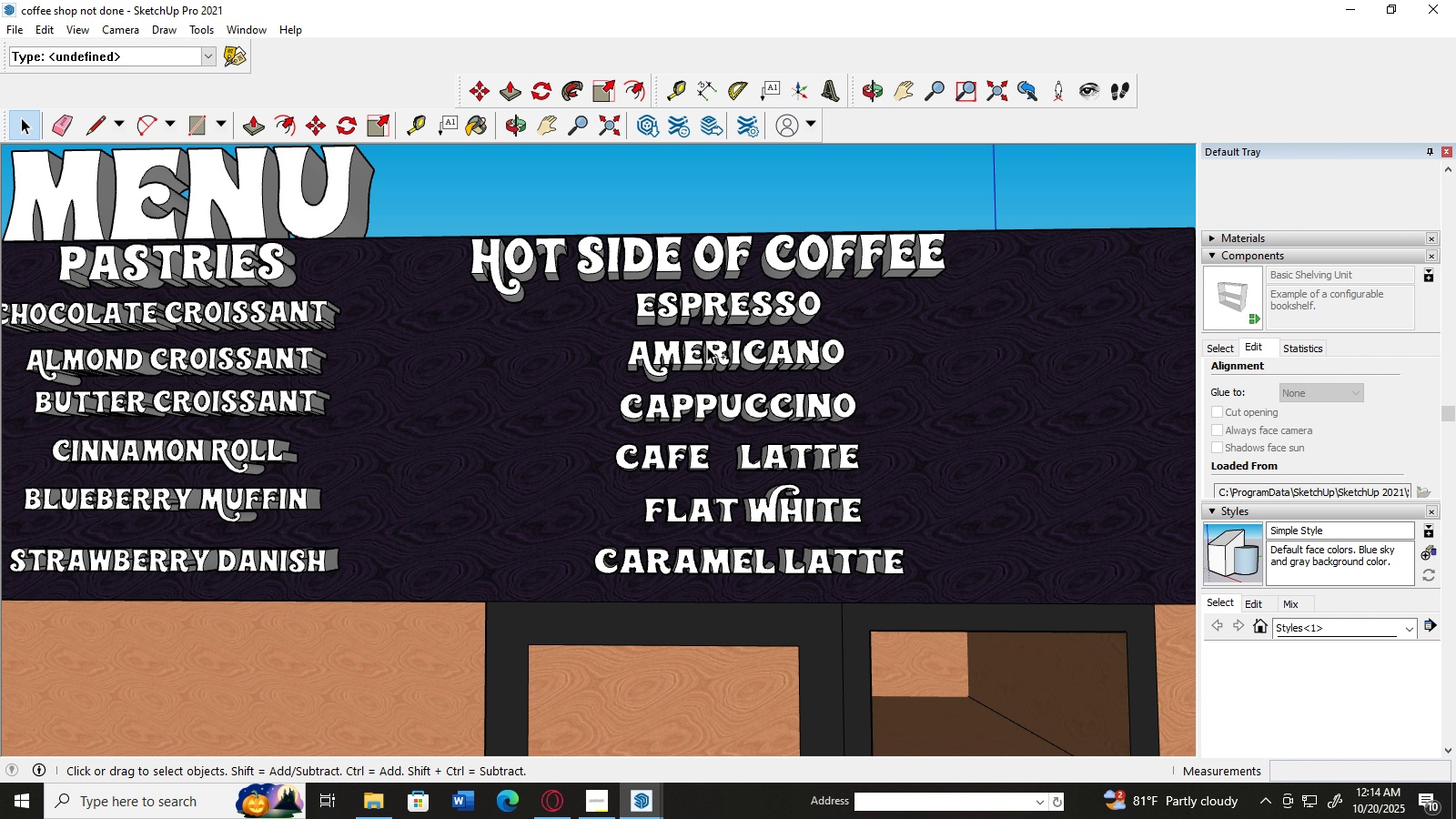 
key(Control+Z)
 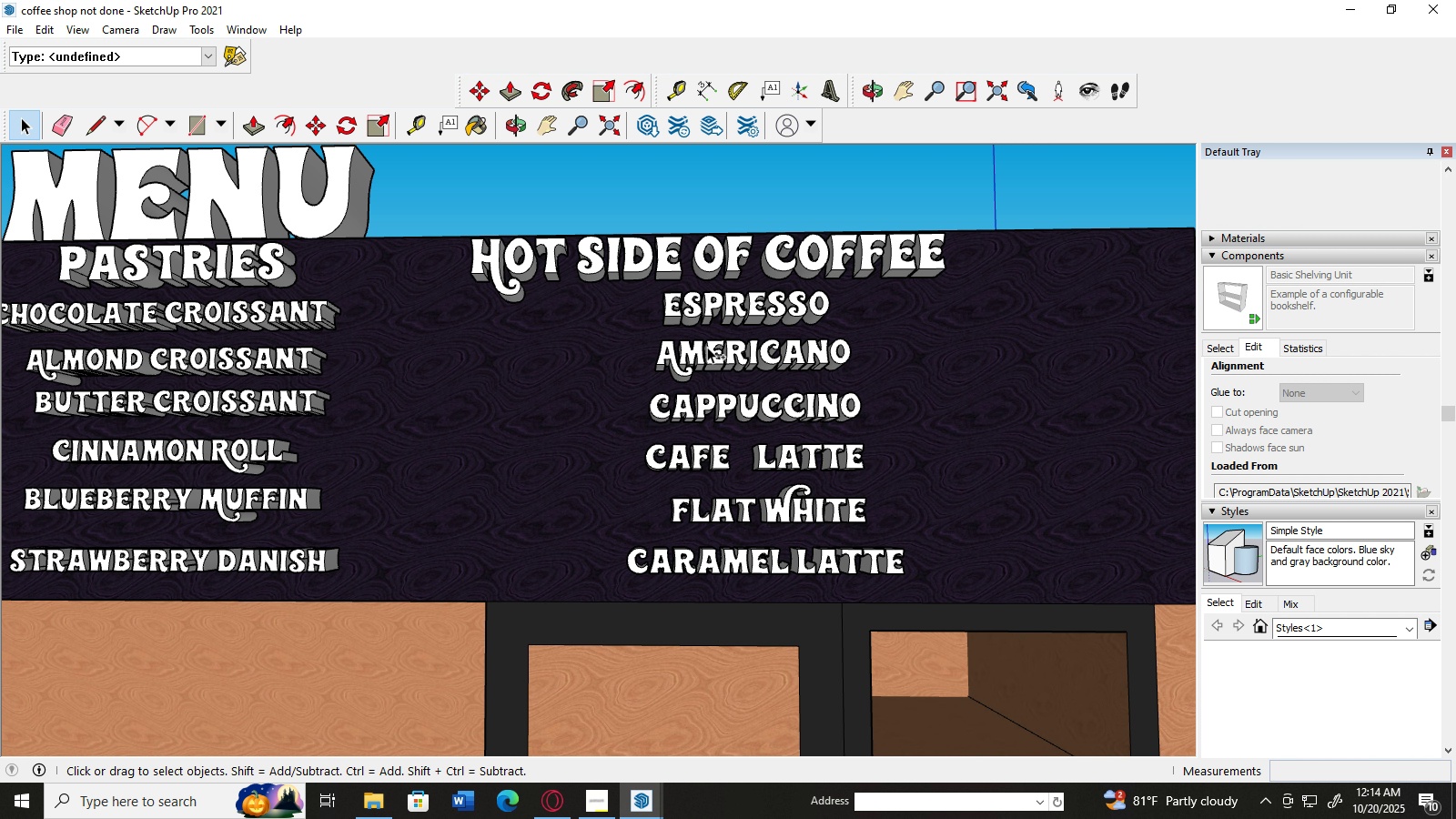 
key(Control+Z)
 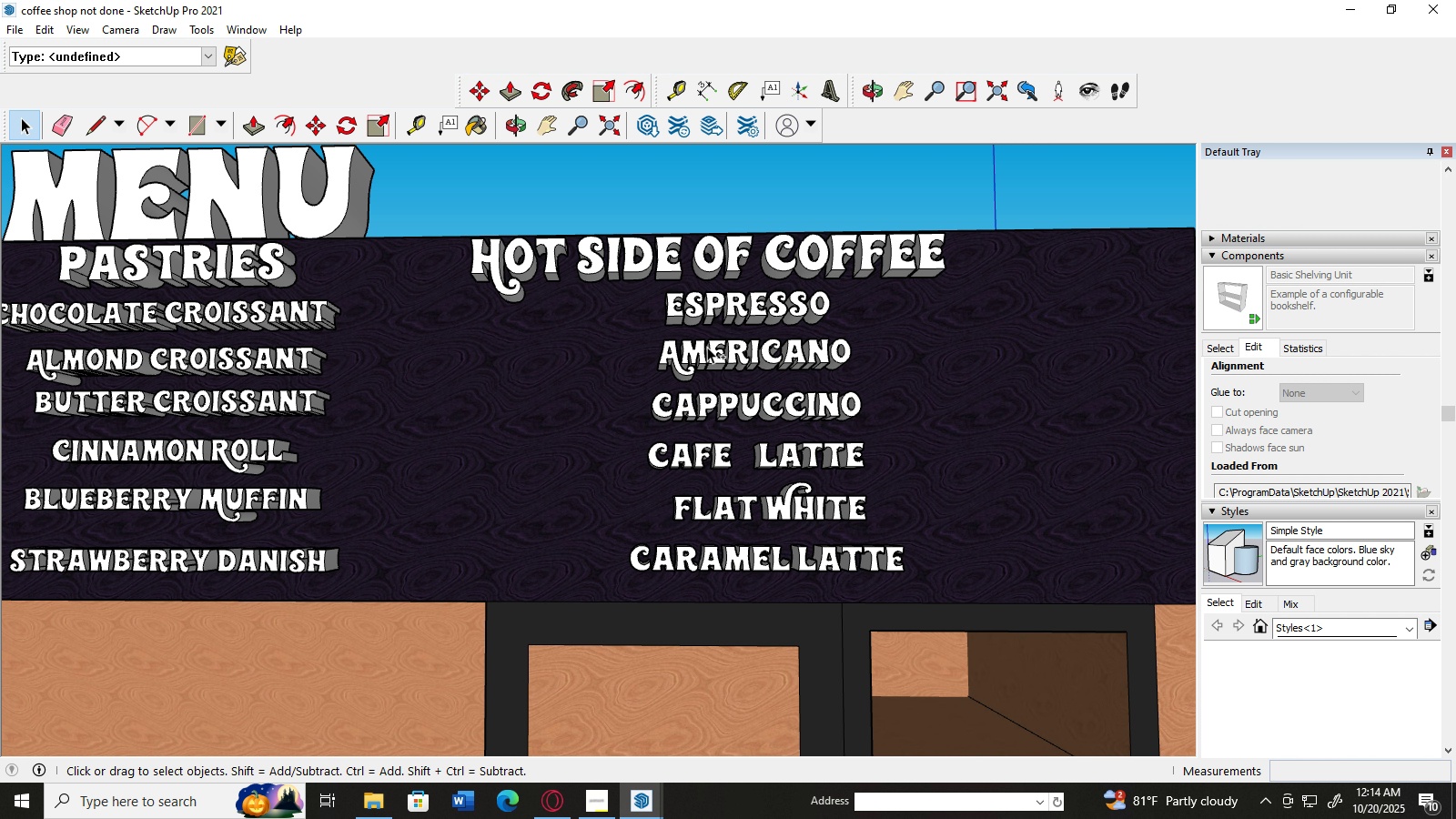 
key(Control+Z)
 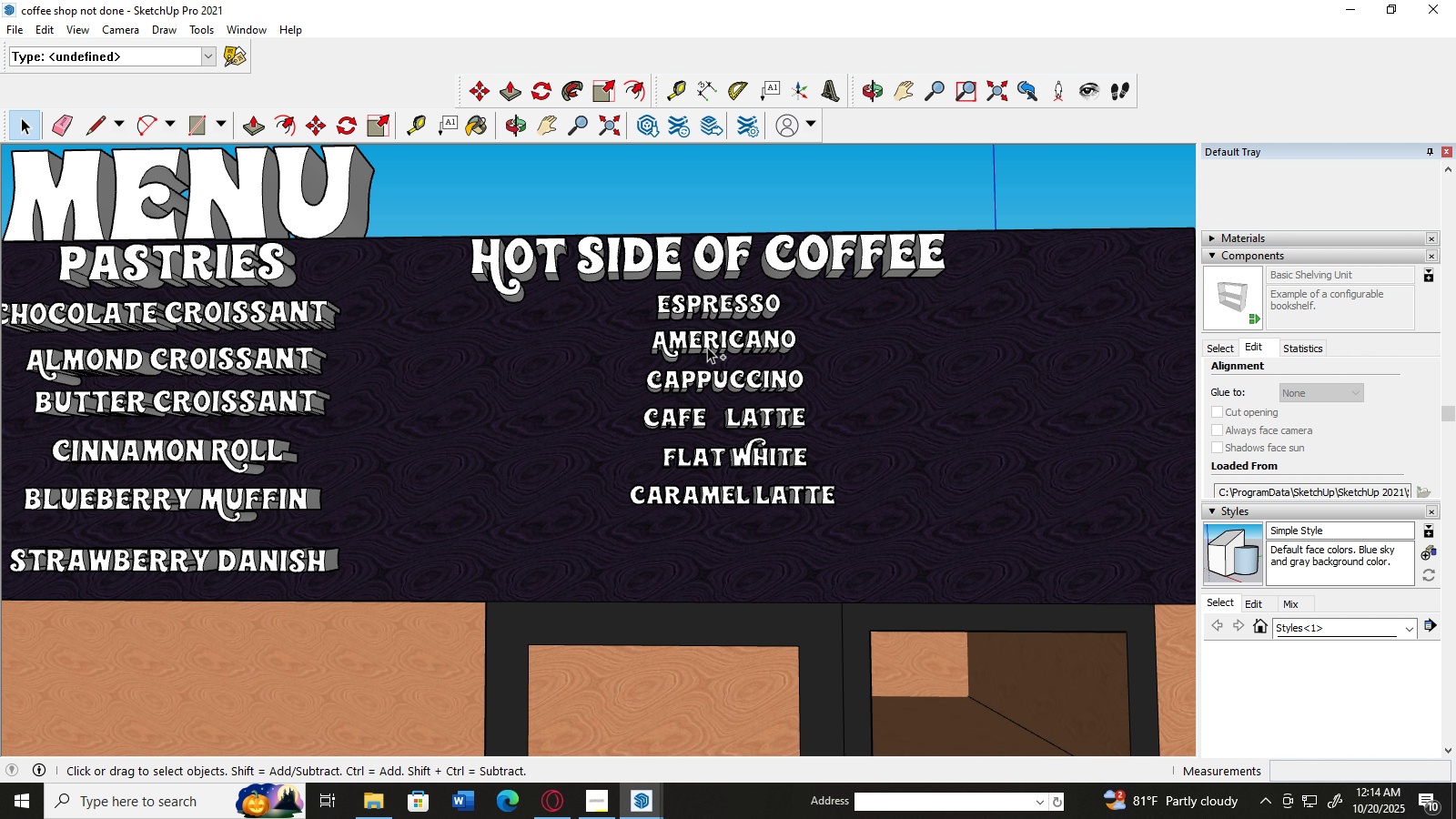 
key(Control+Z)
 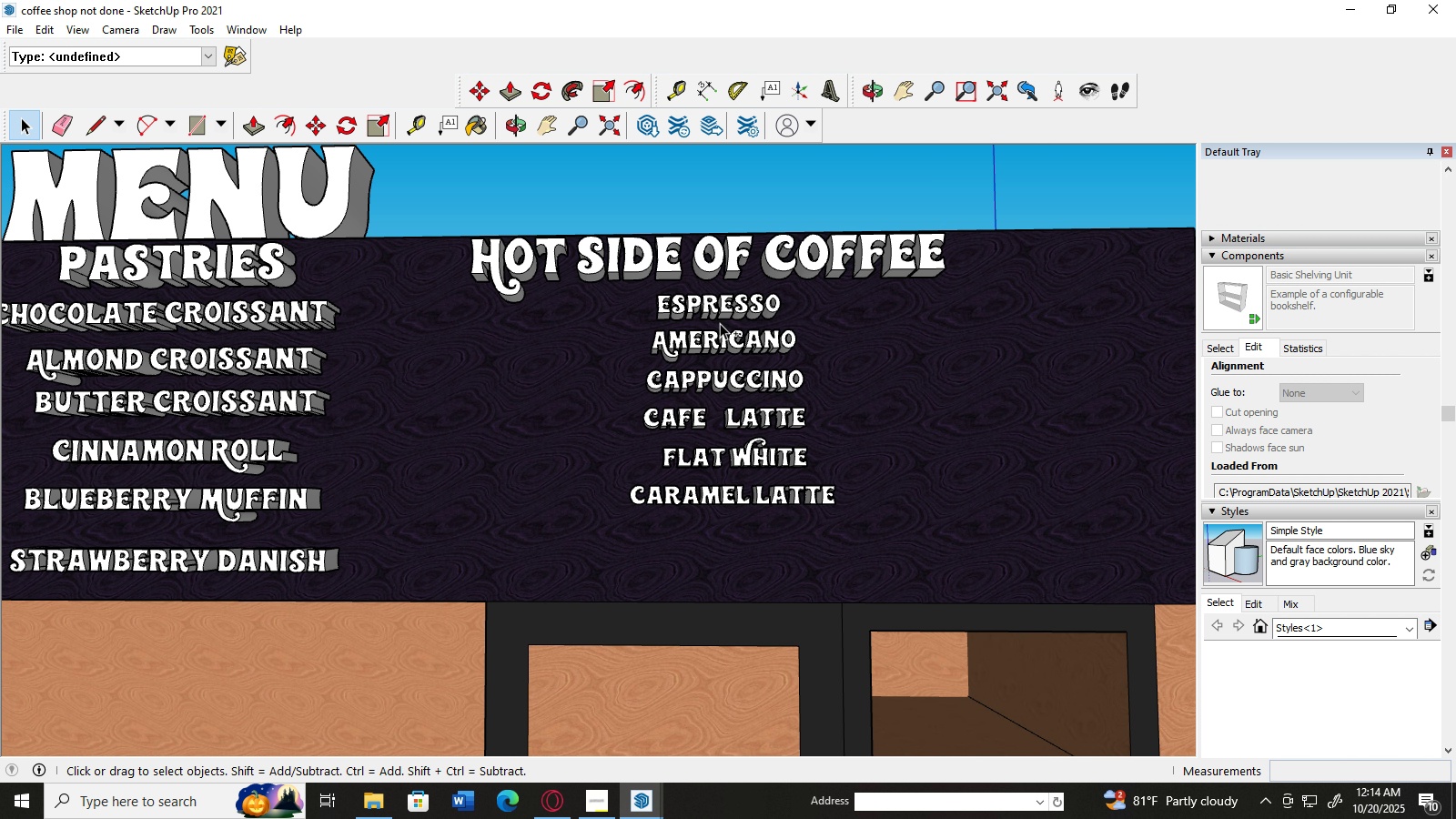 
key(Control+Z)
 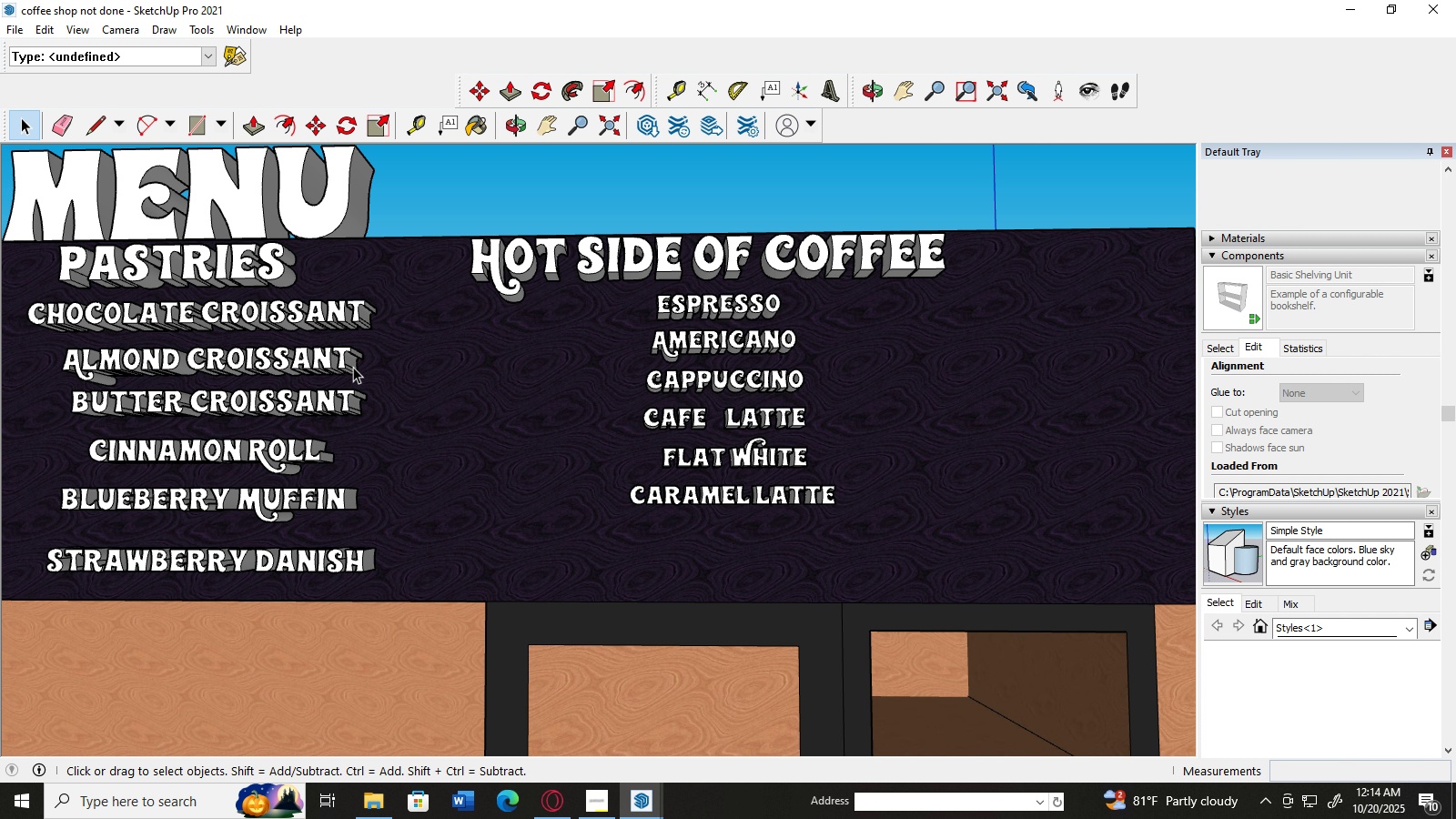 
left_click([305, 318])
 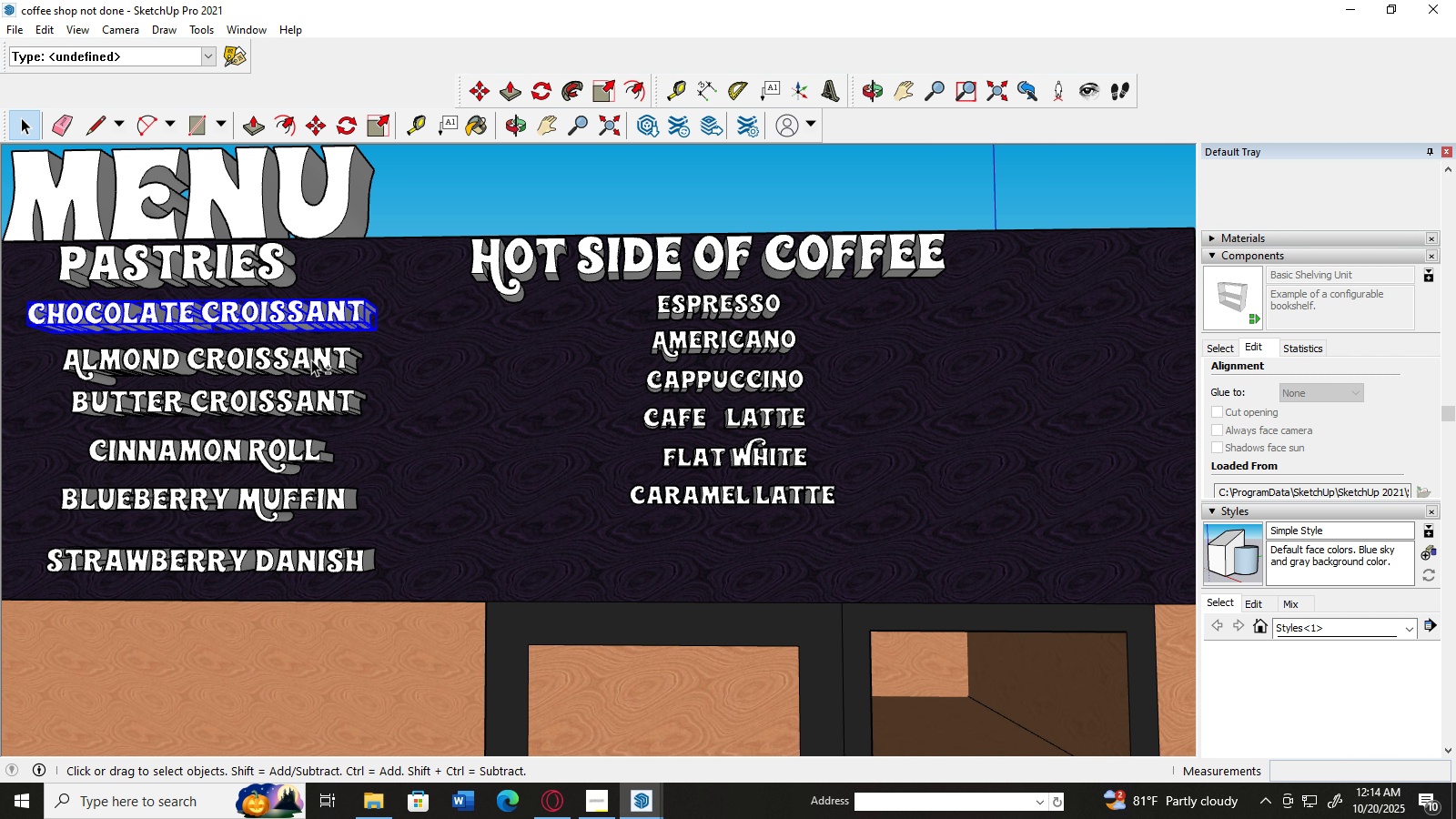 
hold_key(key=ShiftLeft, duration=1.53)
left_click([316, 362])
 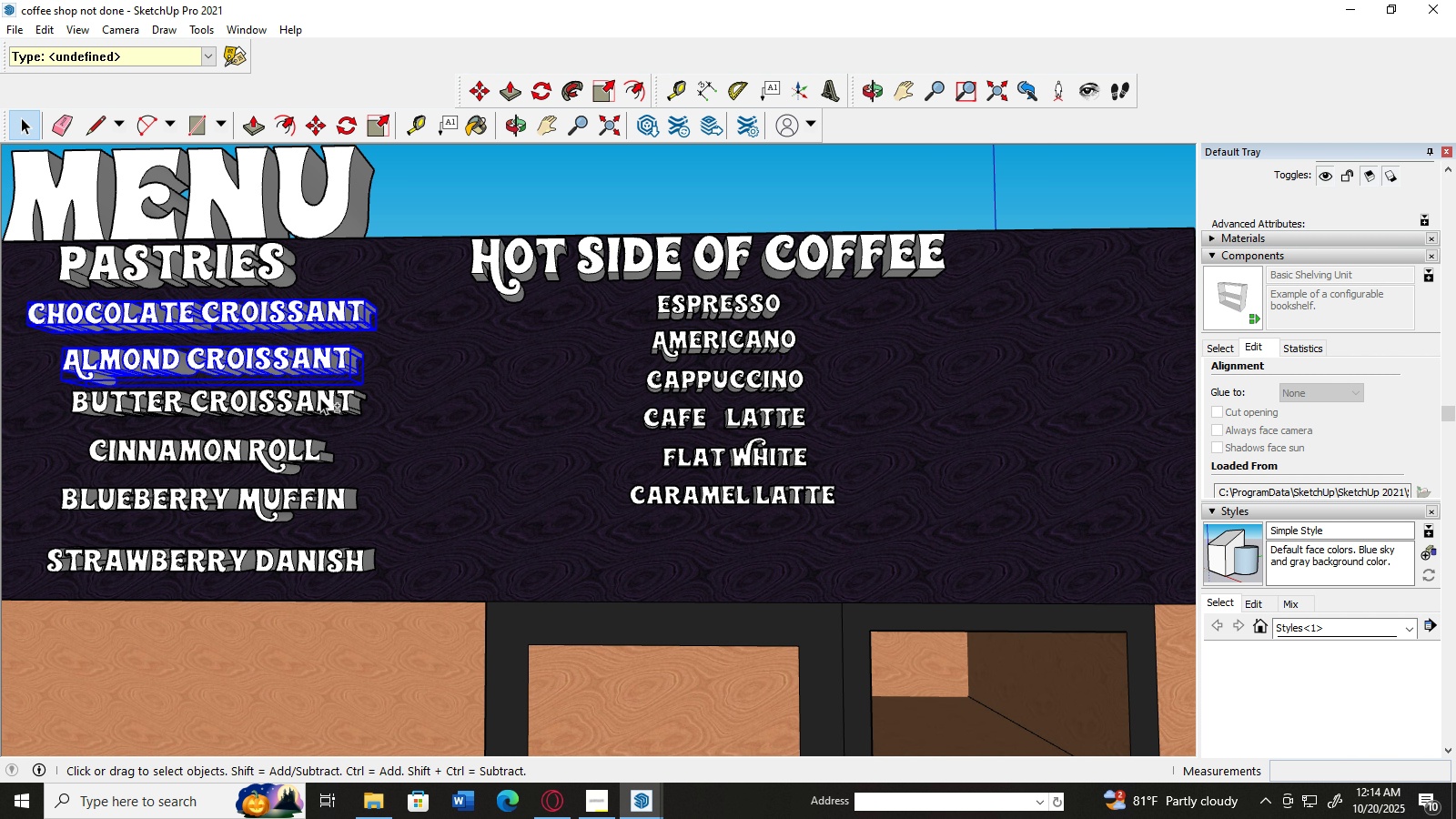 
double_click([320, 398])
 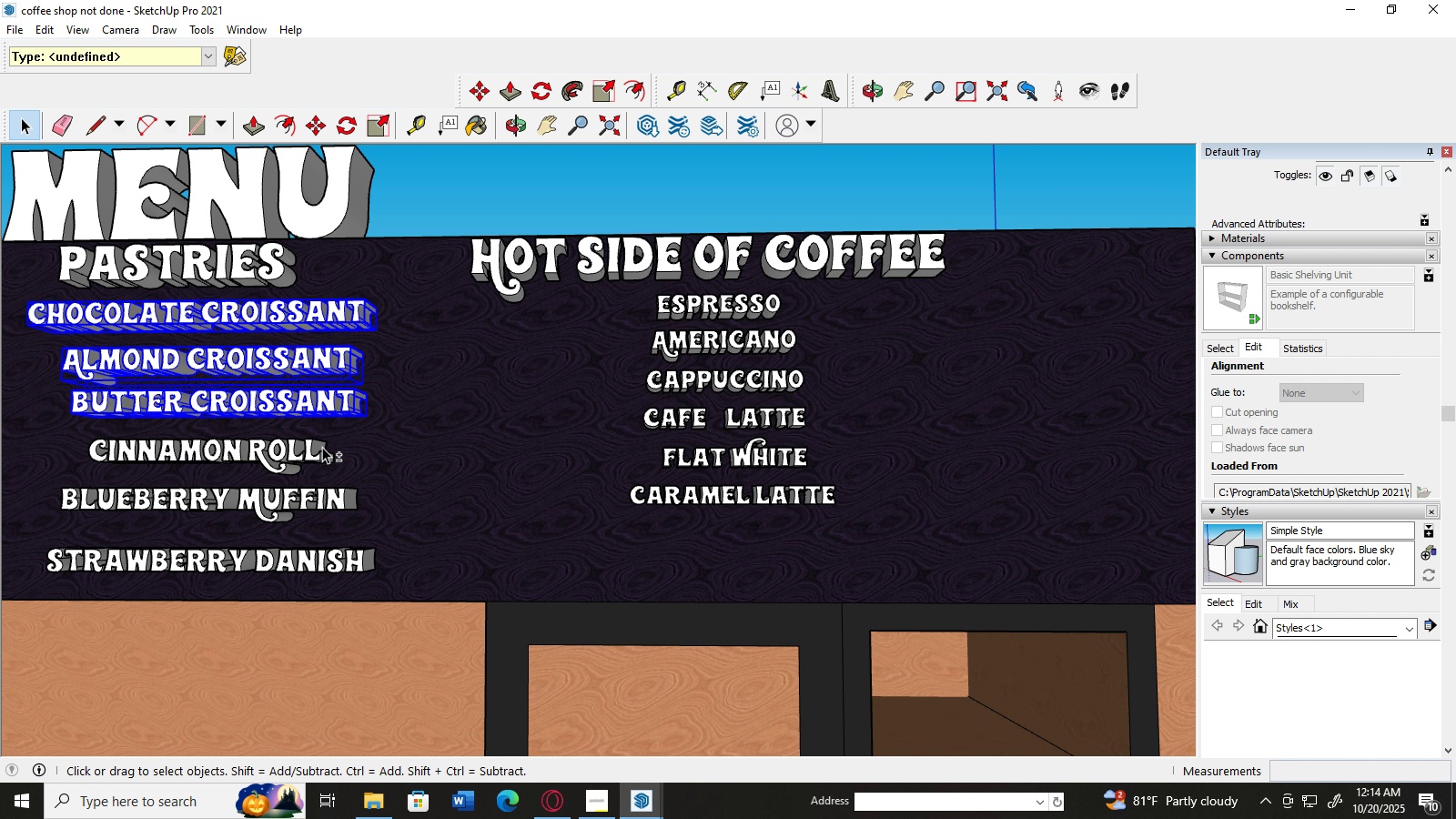 
hold_key(key=ShiftLeft, duration=1.52)
left_click([319, 450])
 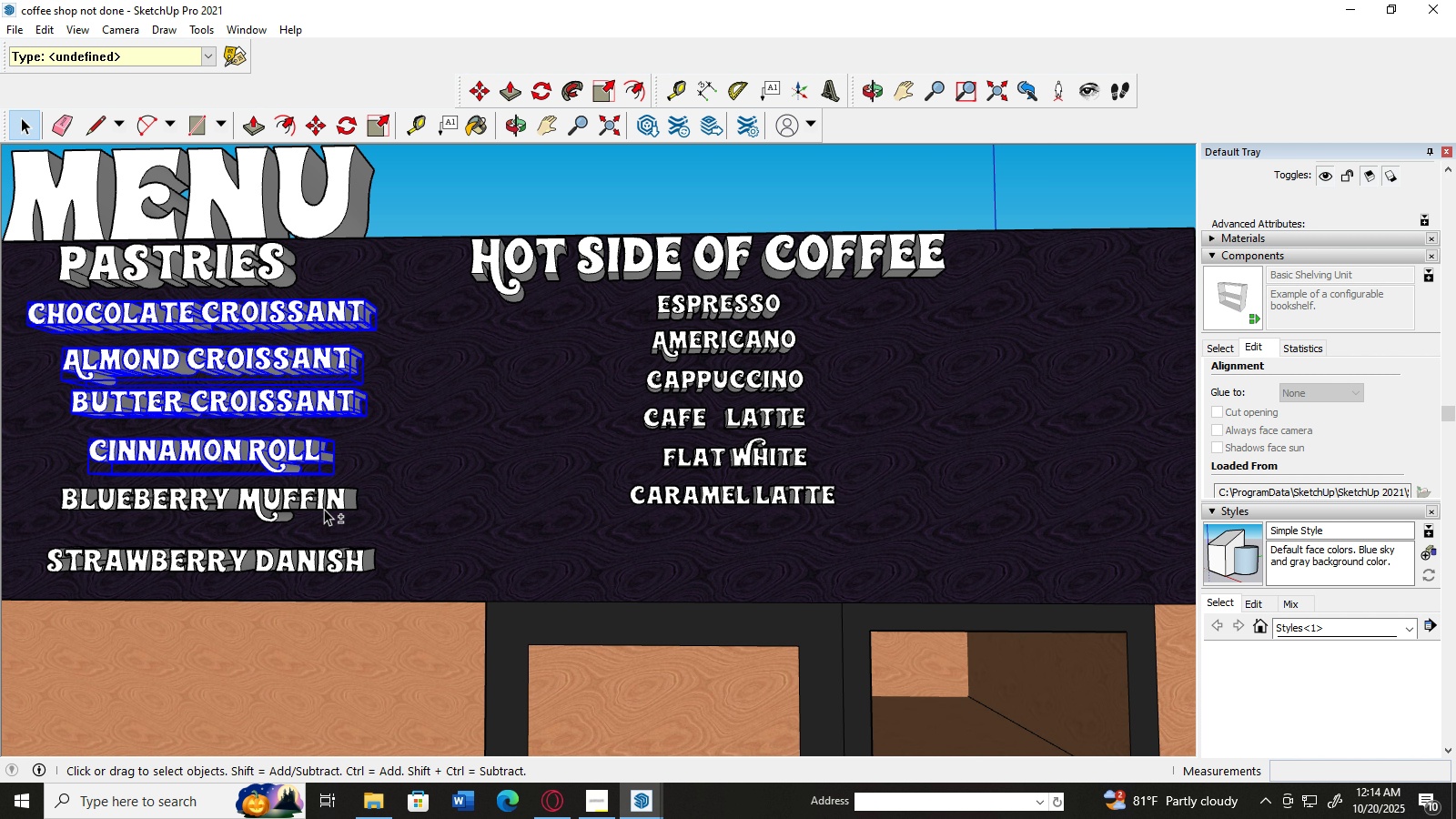 
left_click([324, 508])
 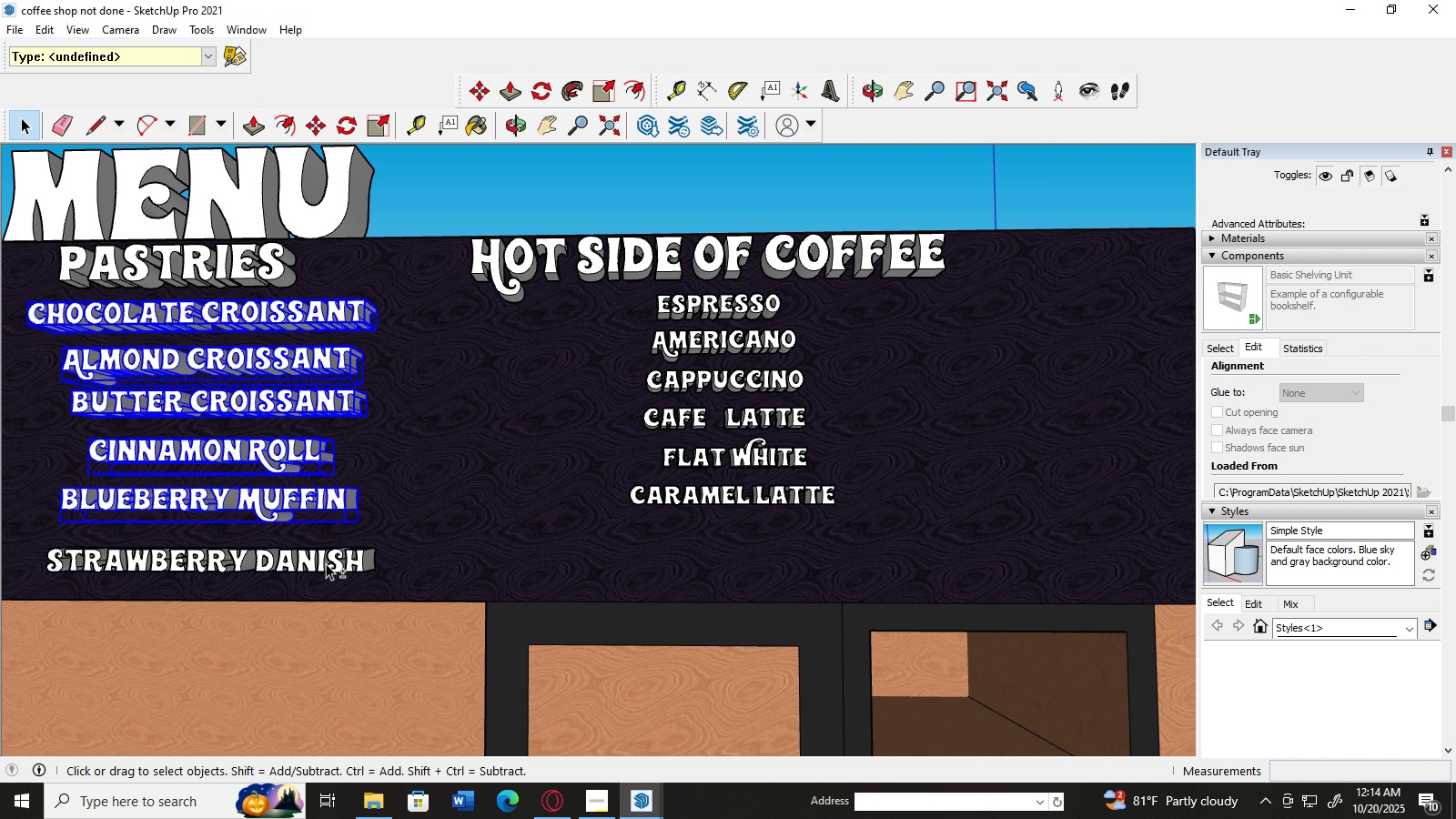 
double_click([326, 563])
 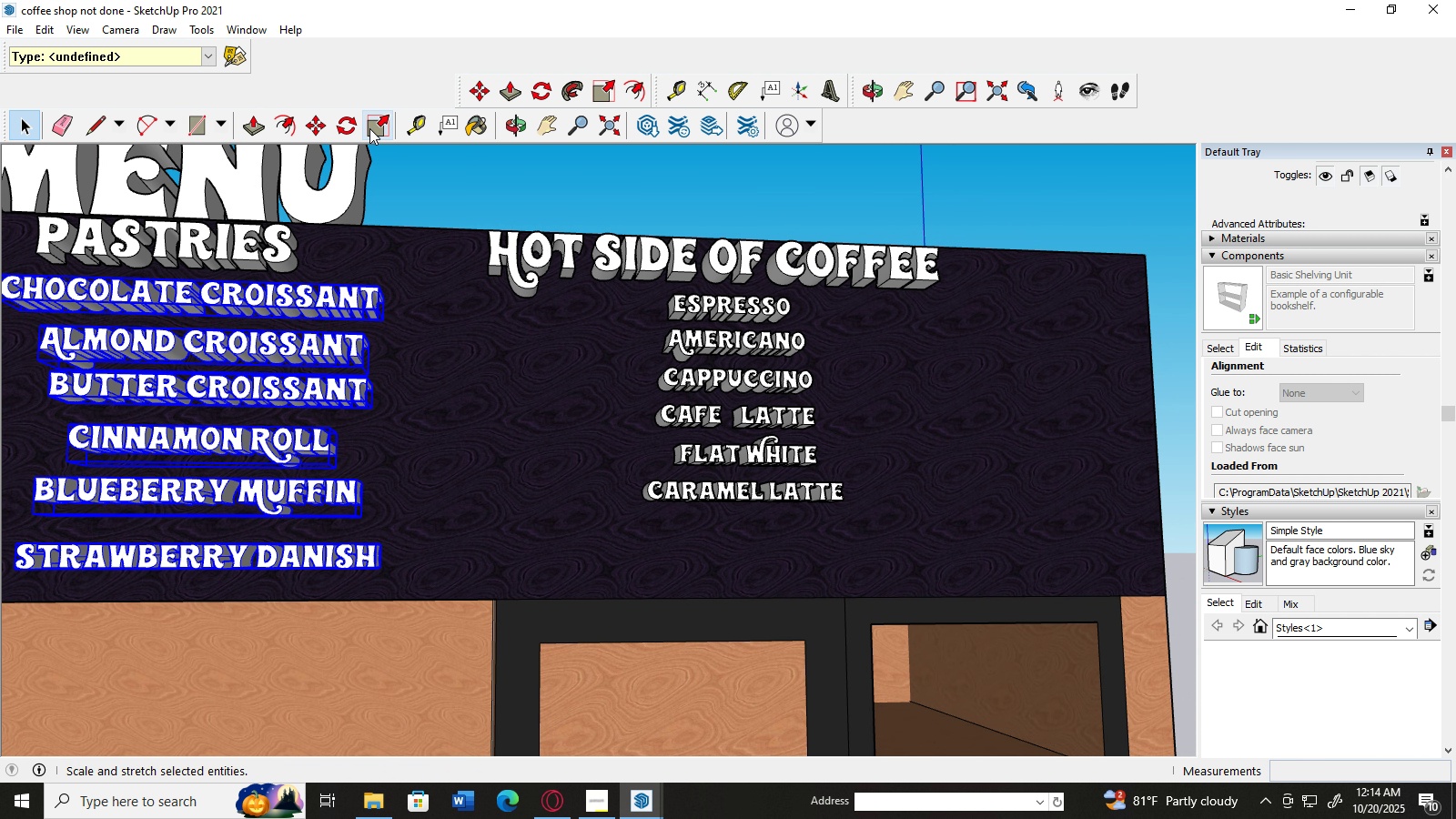 
left_click([312, 126])
 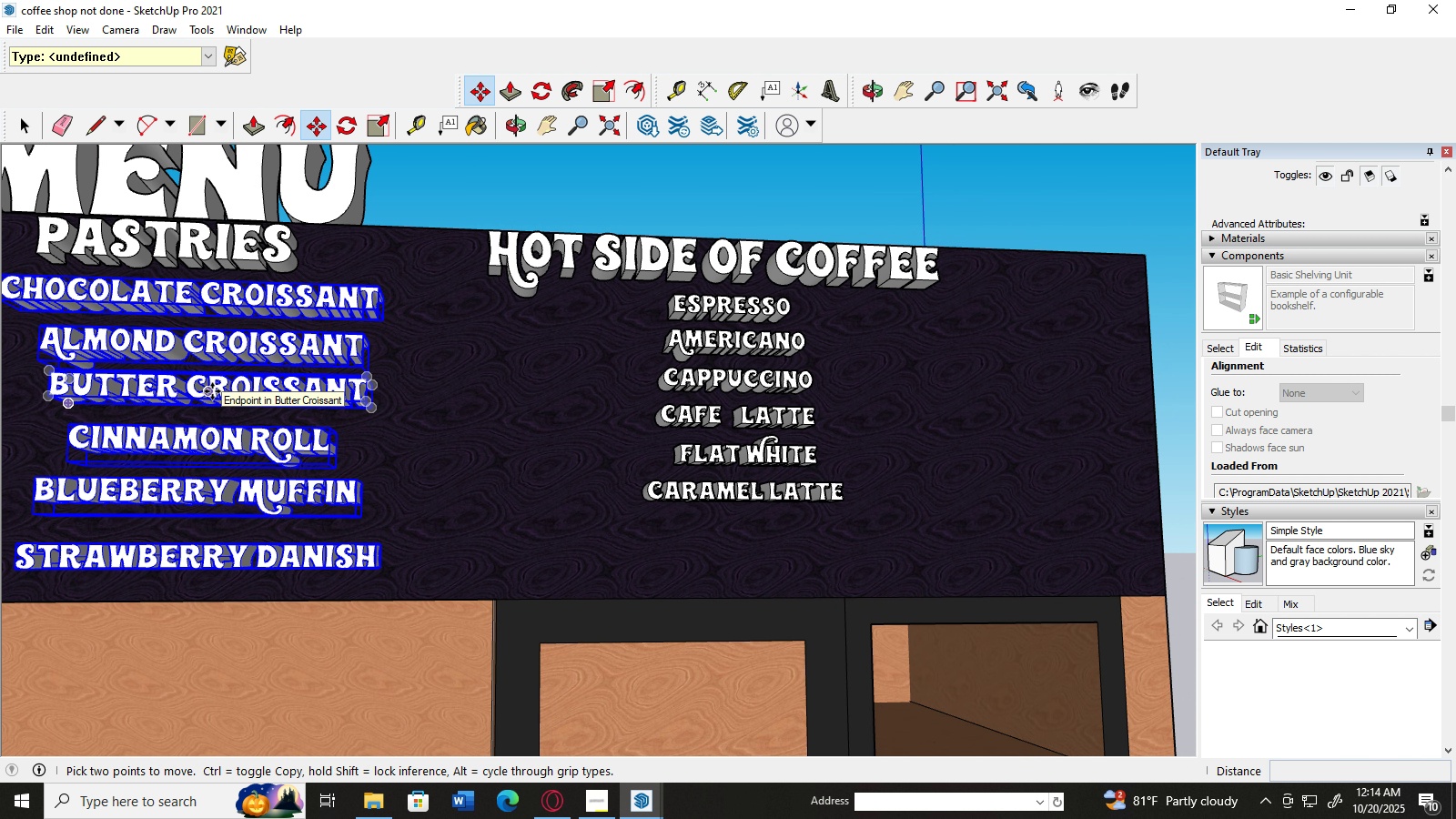 
left_click_drag(start_coordinate=[212, 394], to_coordinate=[162, 400])
 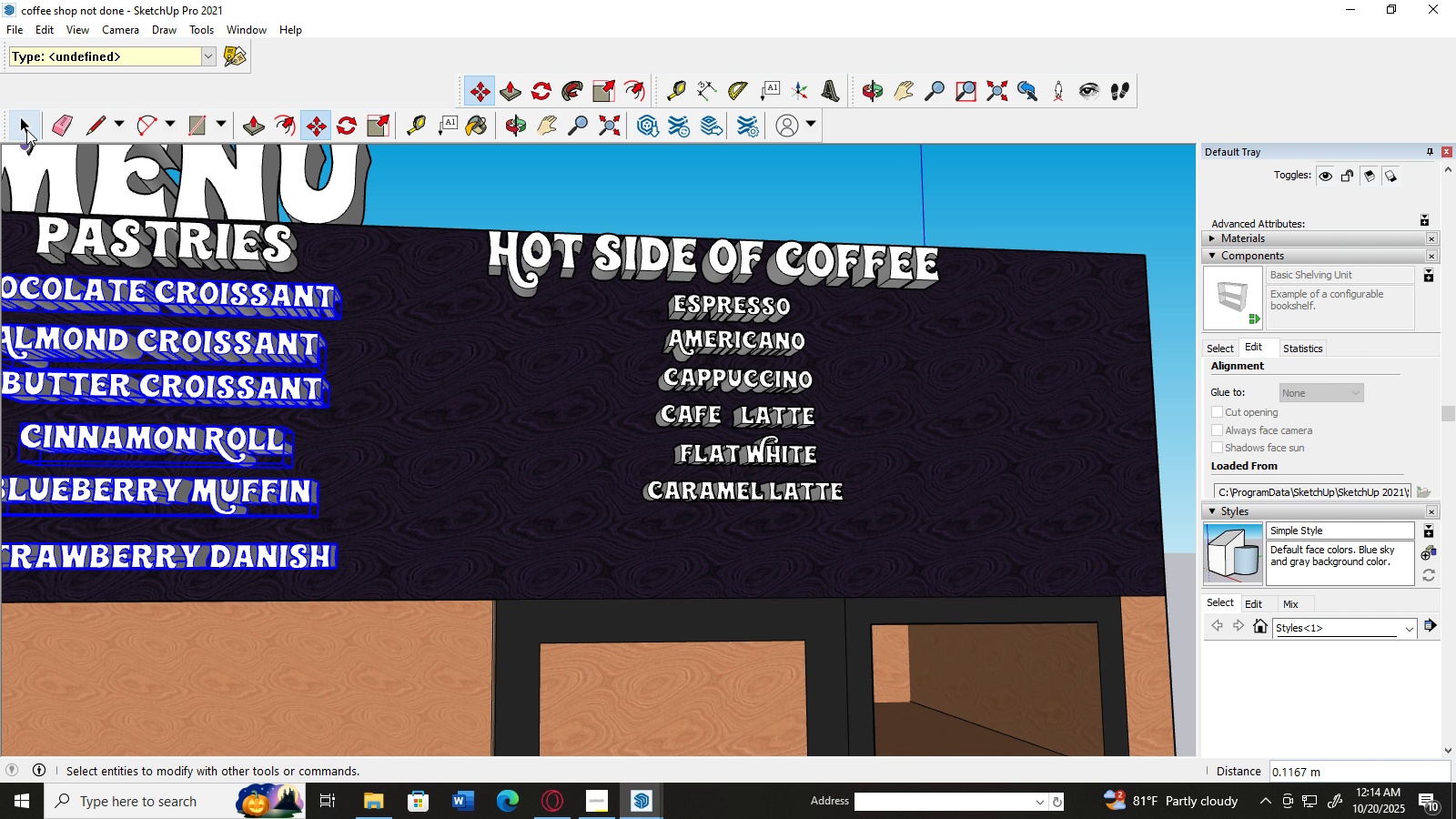 
left_click([26, 126])
 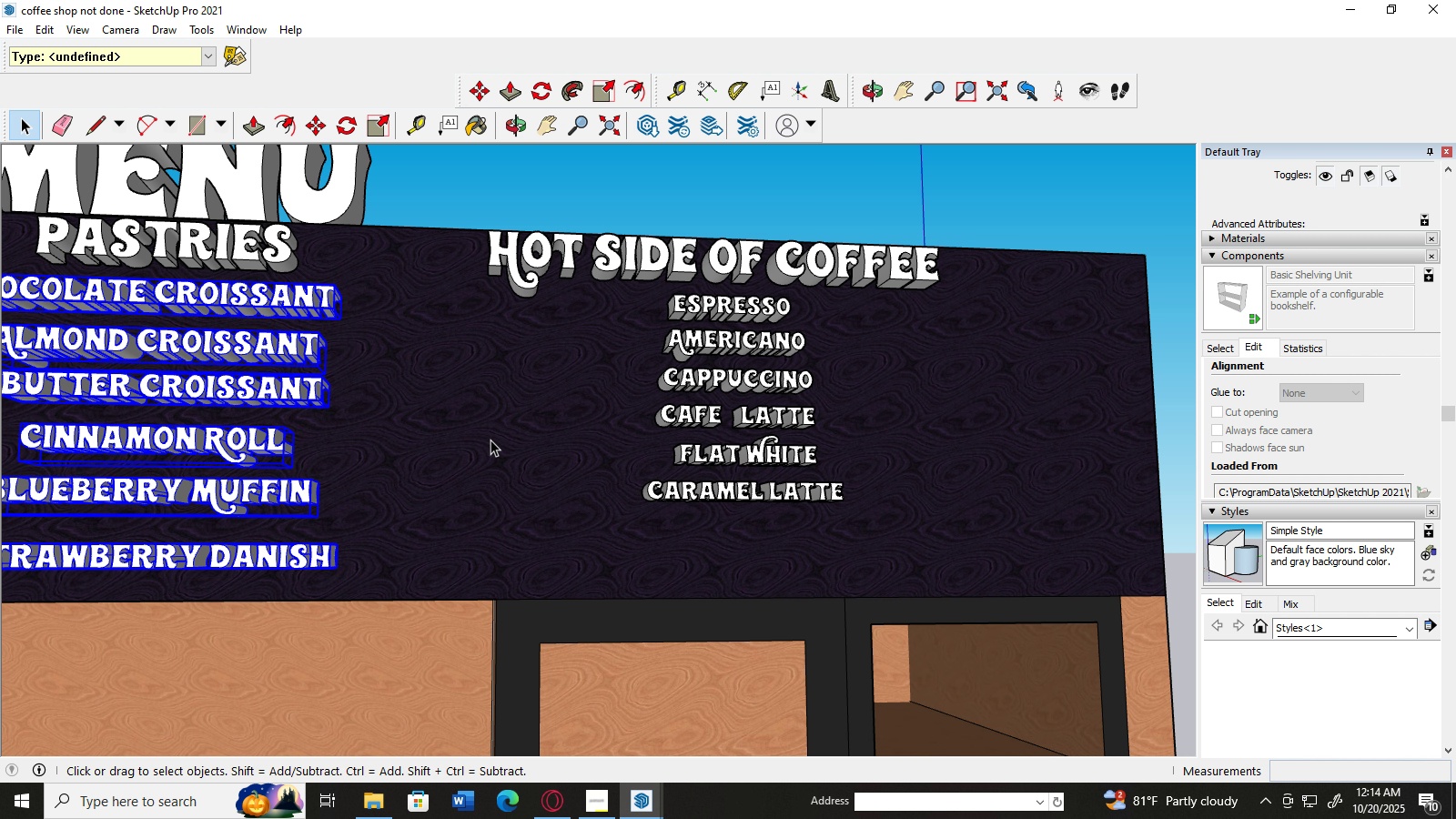 
scroll: coordinate [490, 440], scroll_direction: down, amount: 3.0
 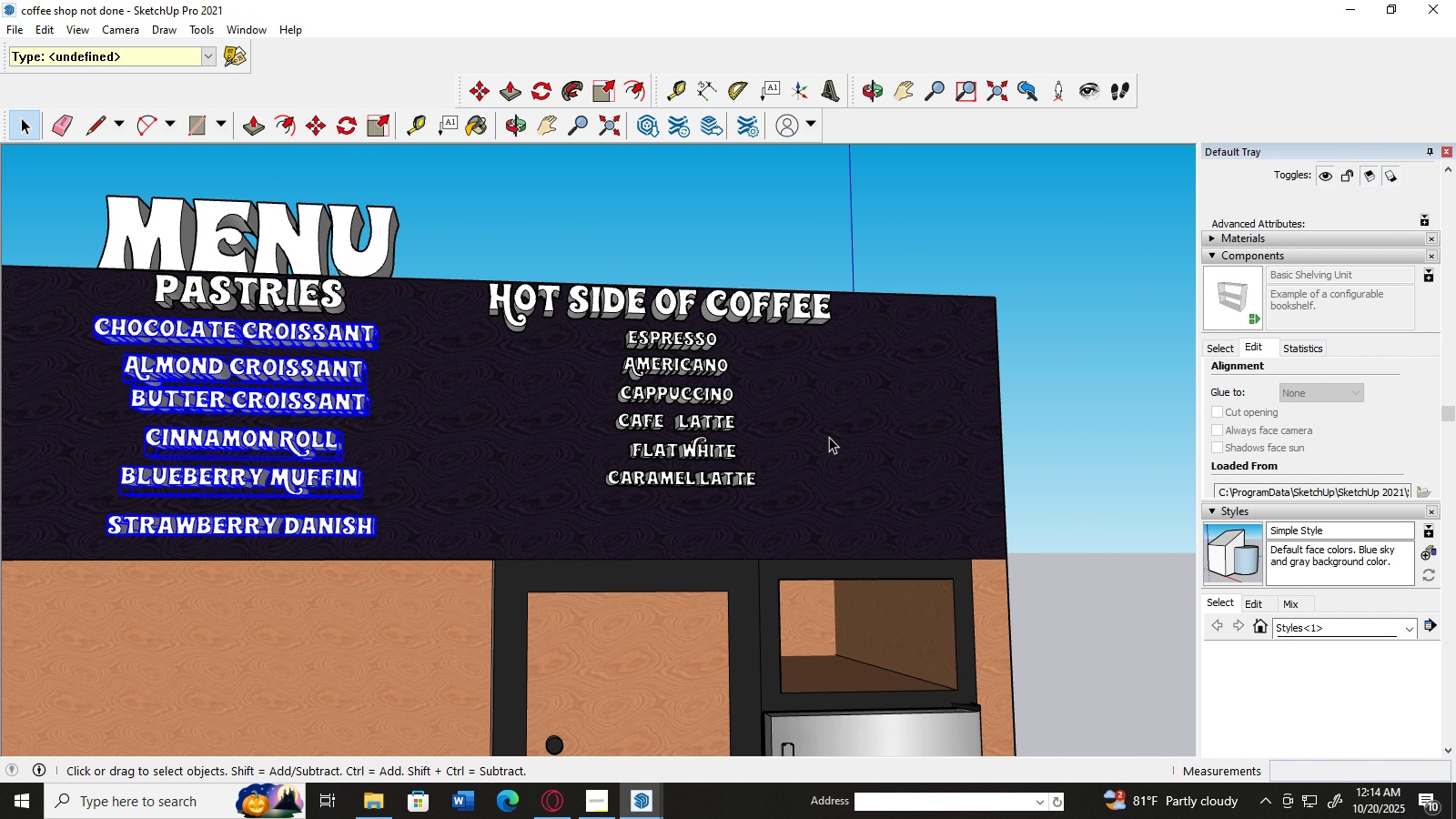 
scroll: coordinate [805, 461], scroll_direction: up, amount: 7.0
 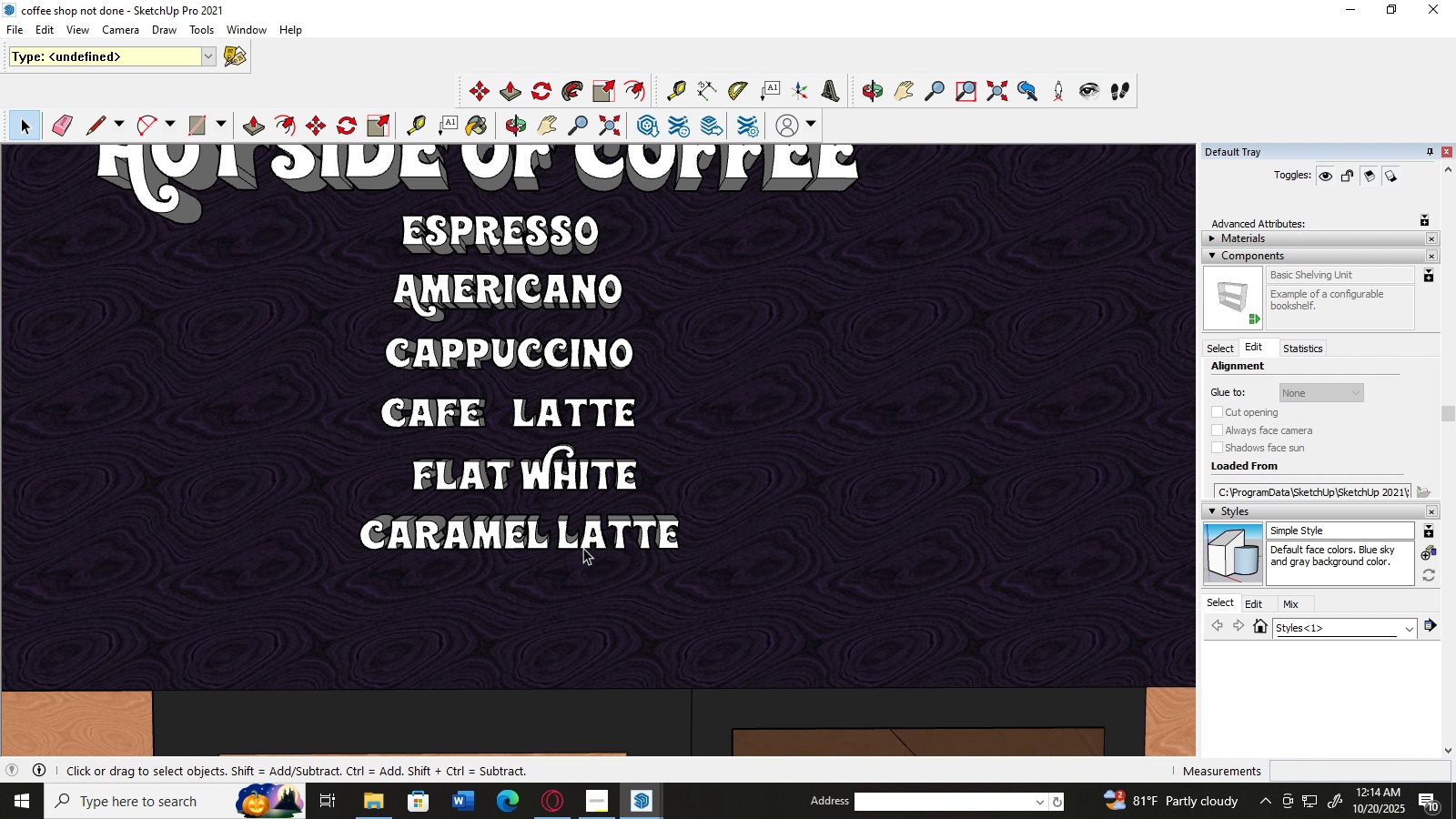 
left_click([583, 548])
 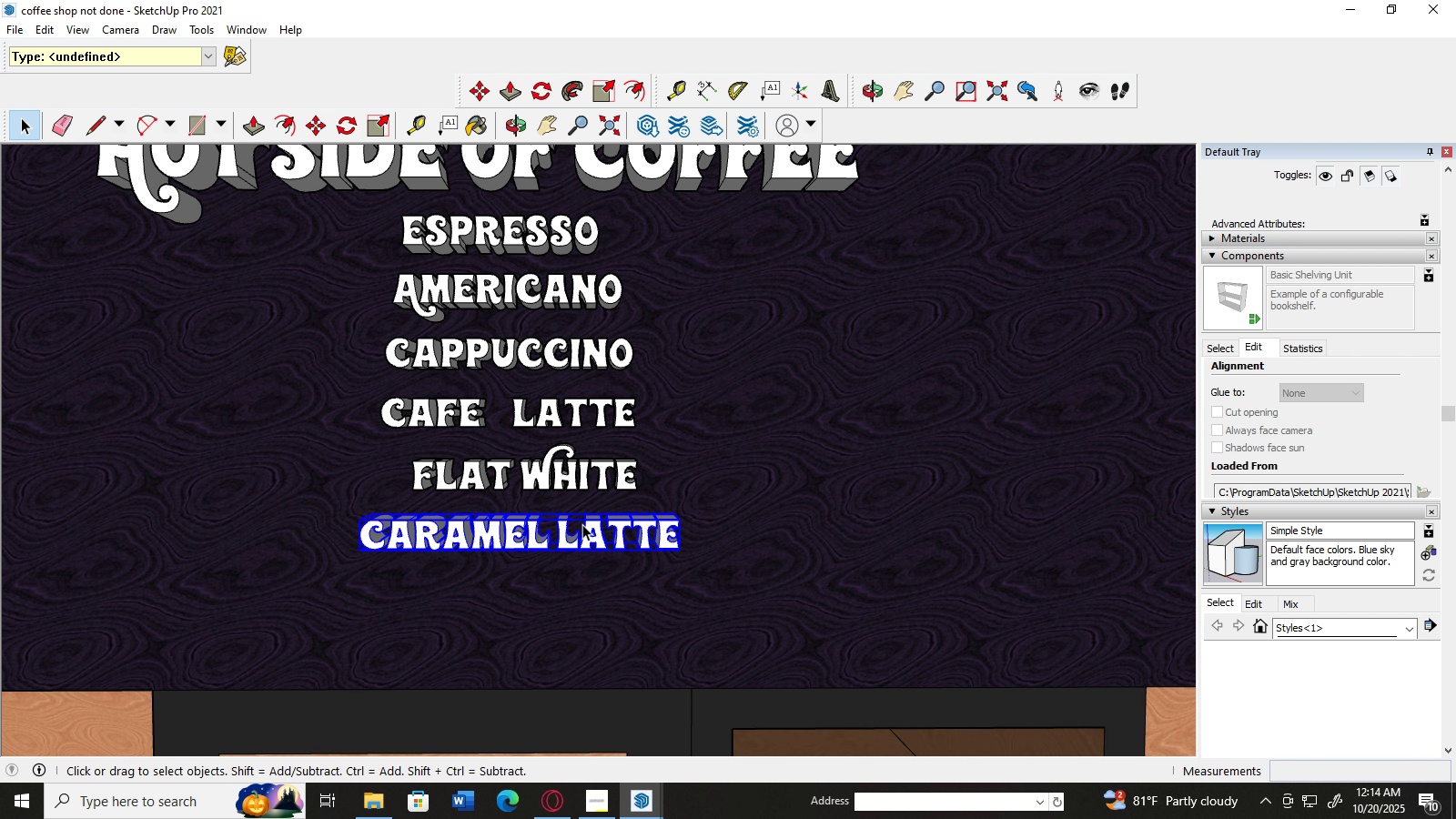 
hold_key(key=ShiftLeft, duration=1.5)
left_click([576, 480])
 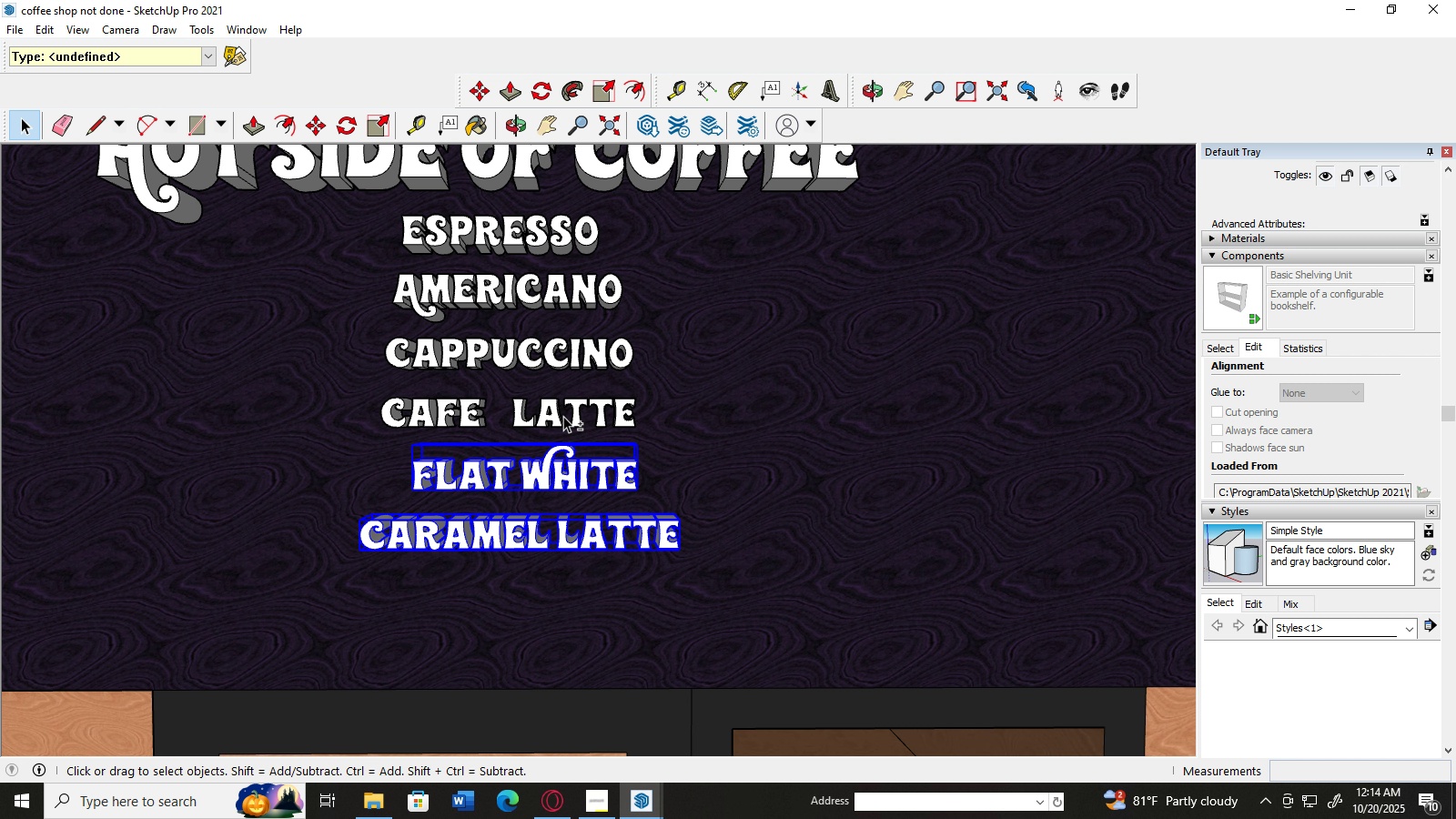 
left_click([563, 416])
 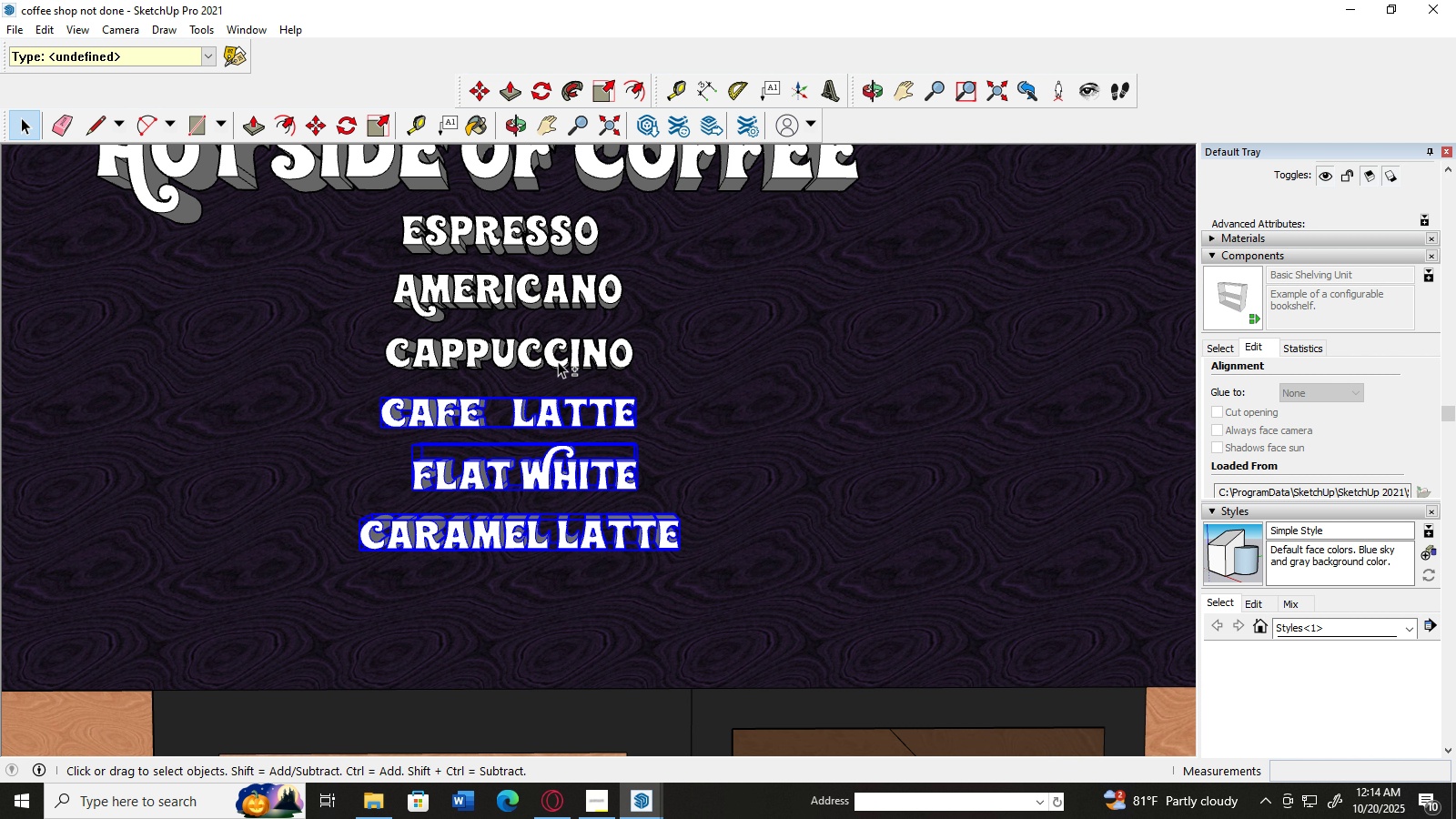 
hold_key(key=ShiftLeft, duration=1.45)
double_click([558, 361])
 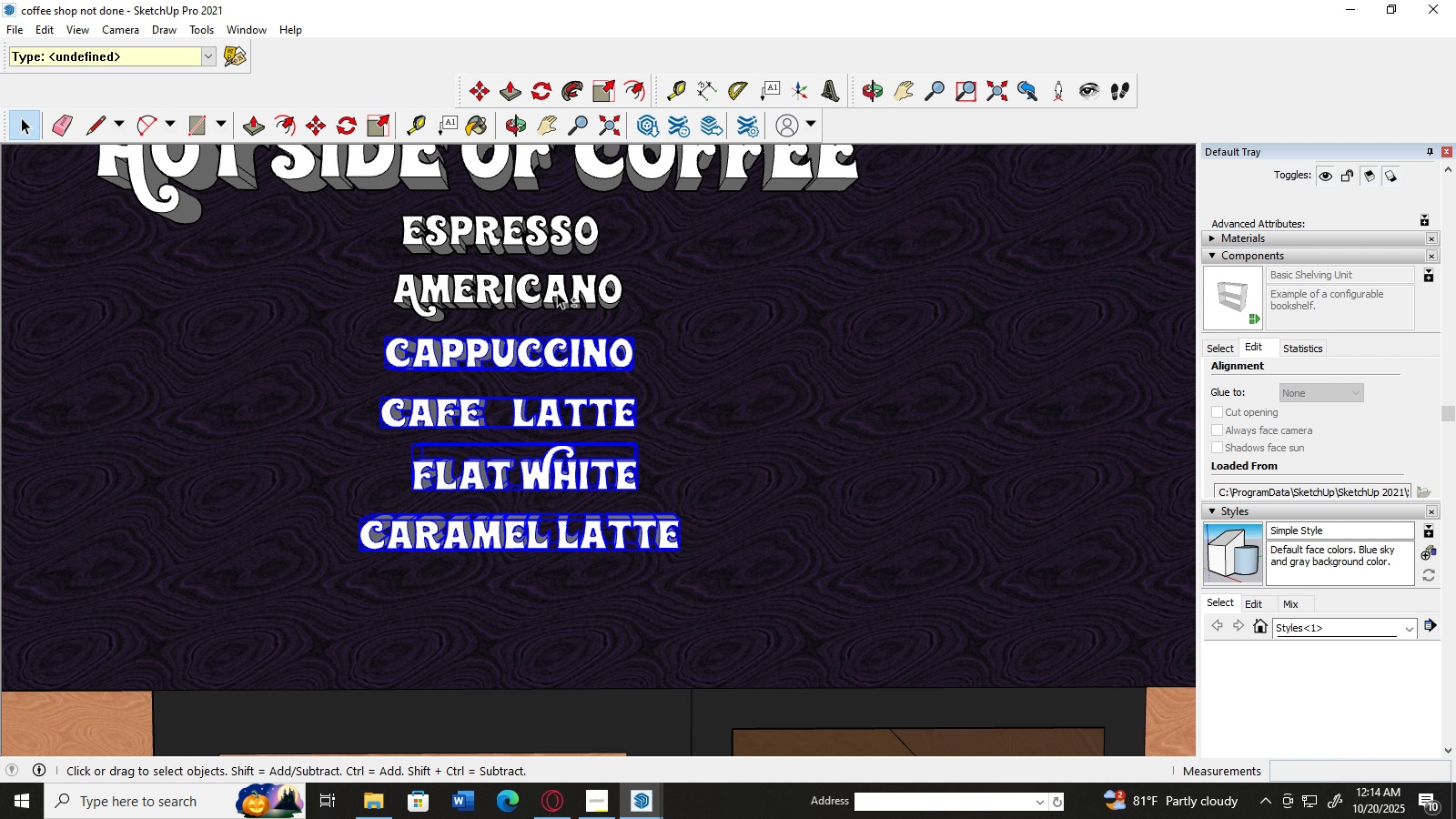 
left_click([557, 292])
 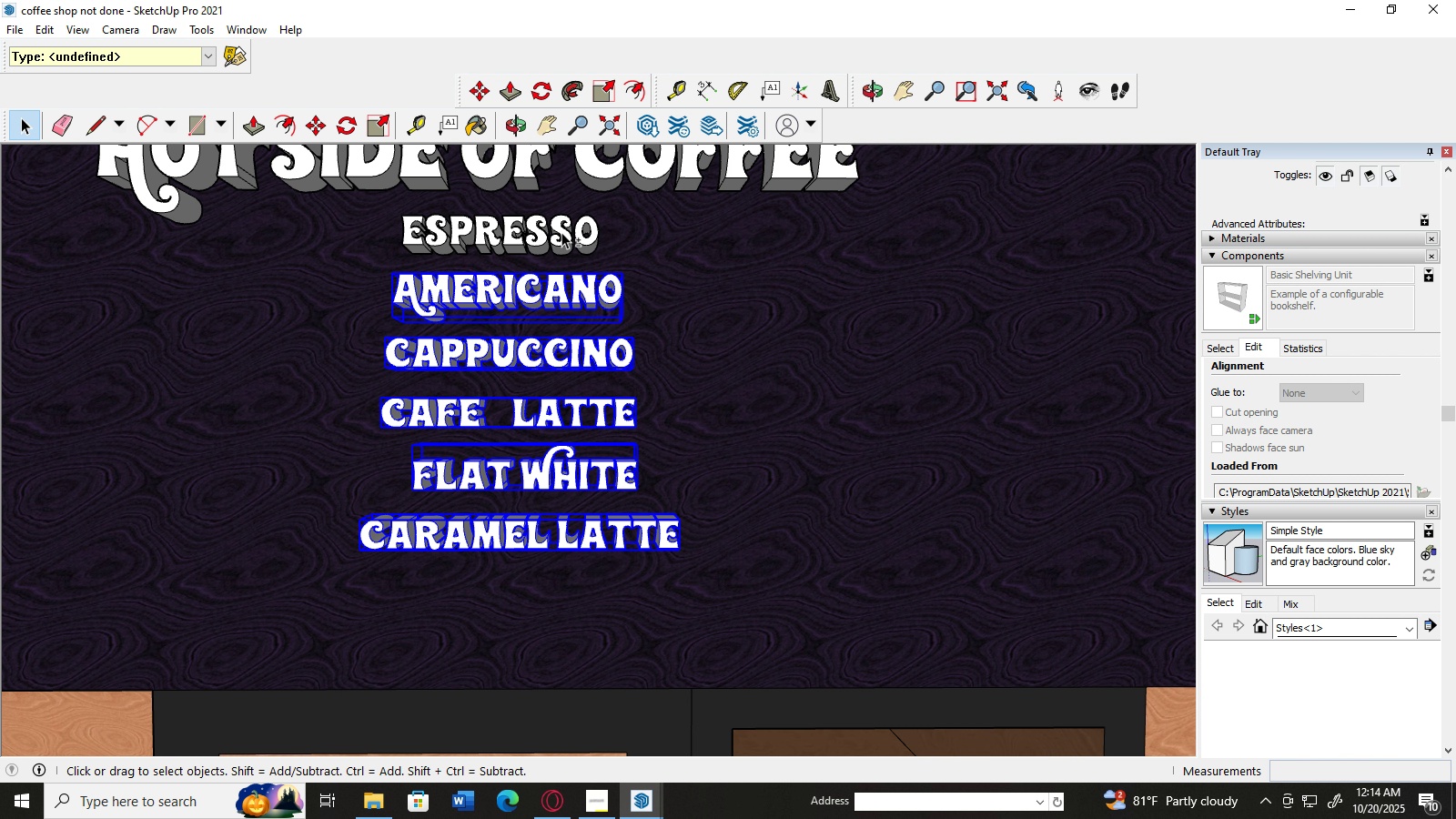 
double_click([561, 232])
 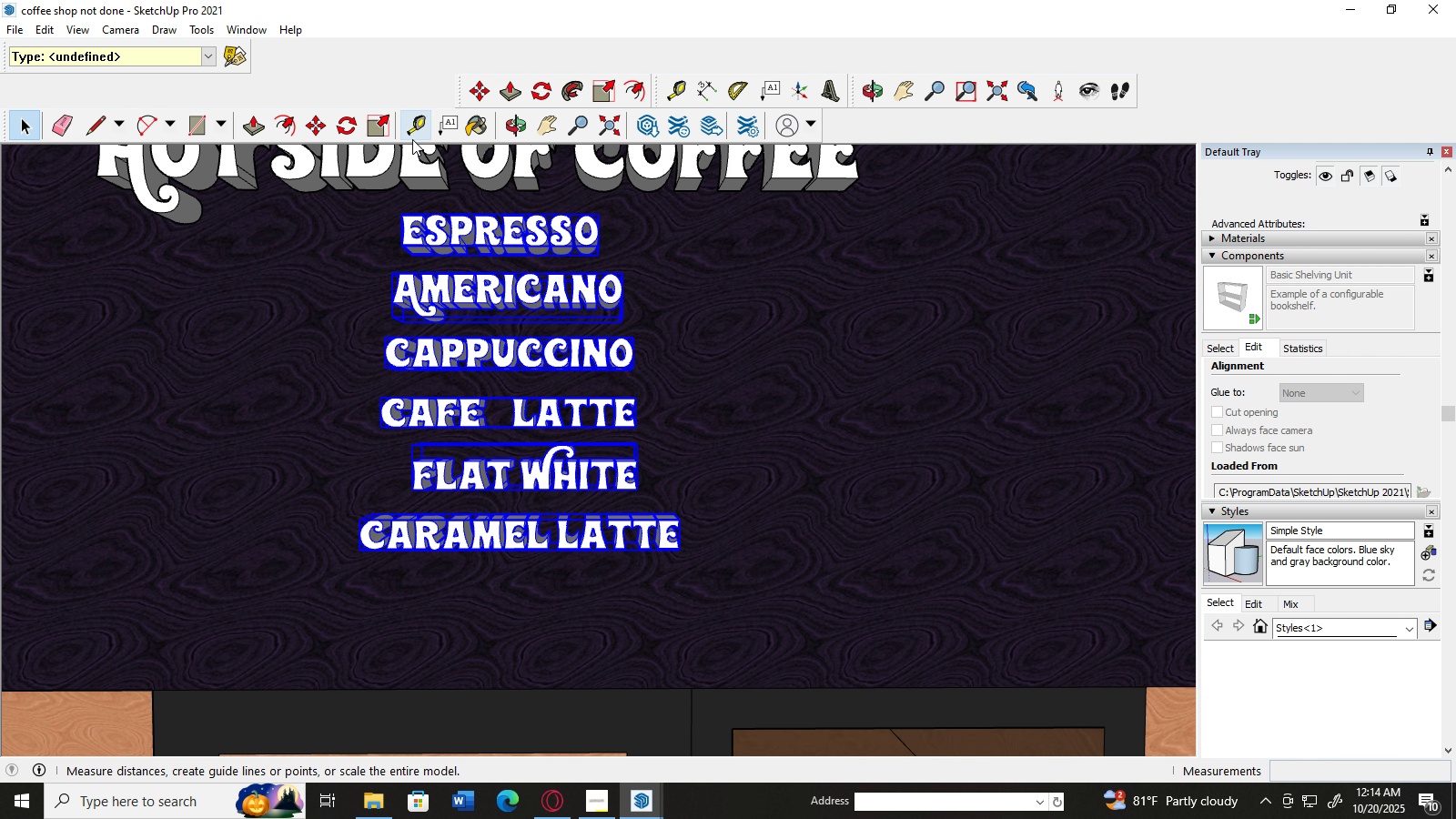 
left_click([383, 134])
 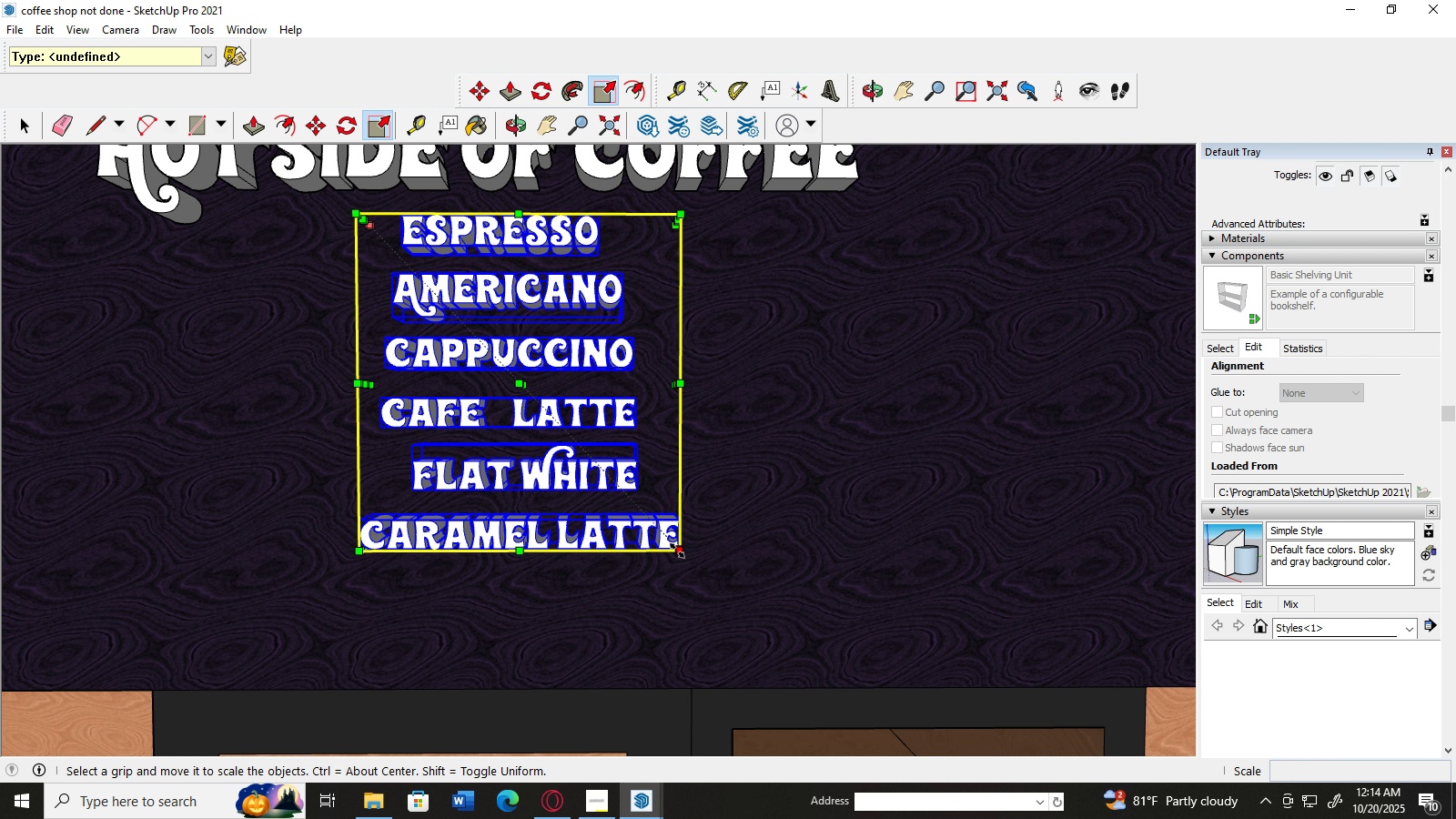 
left_click_drag(start_coordinate=[679, 551], to_coordinate=[780, 615])
 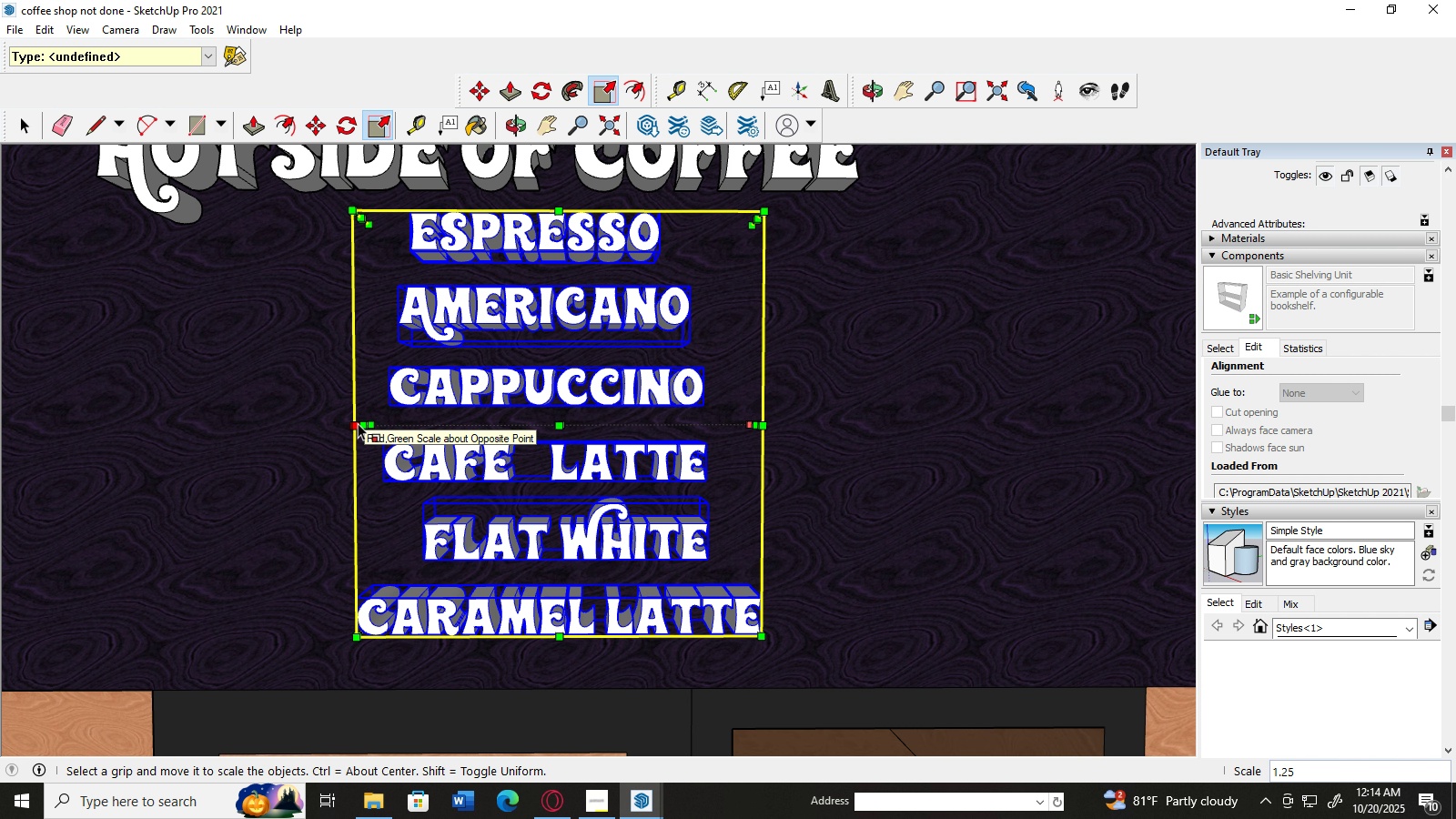 
left_click_drag(start_coordinate=[360, 423], to_coordinate=[300, 425])
 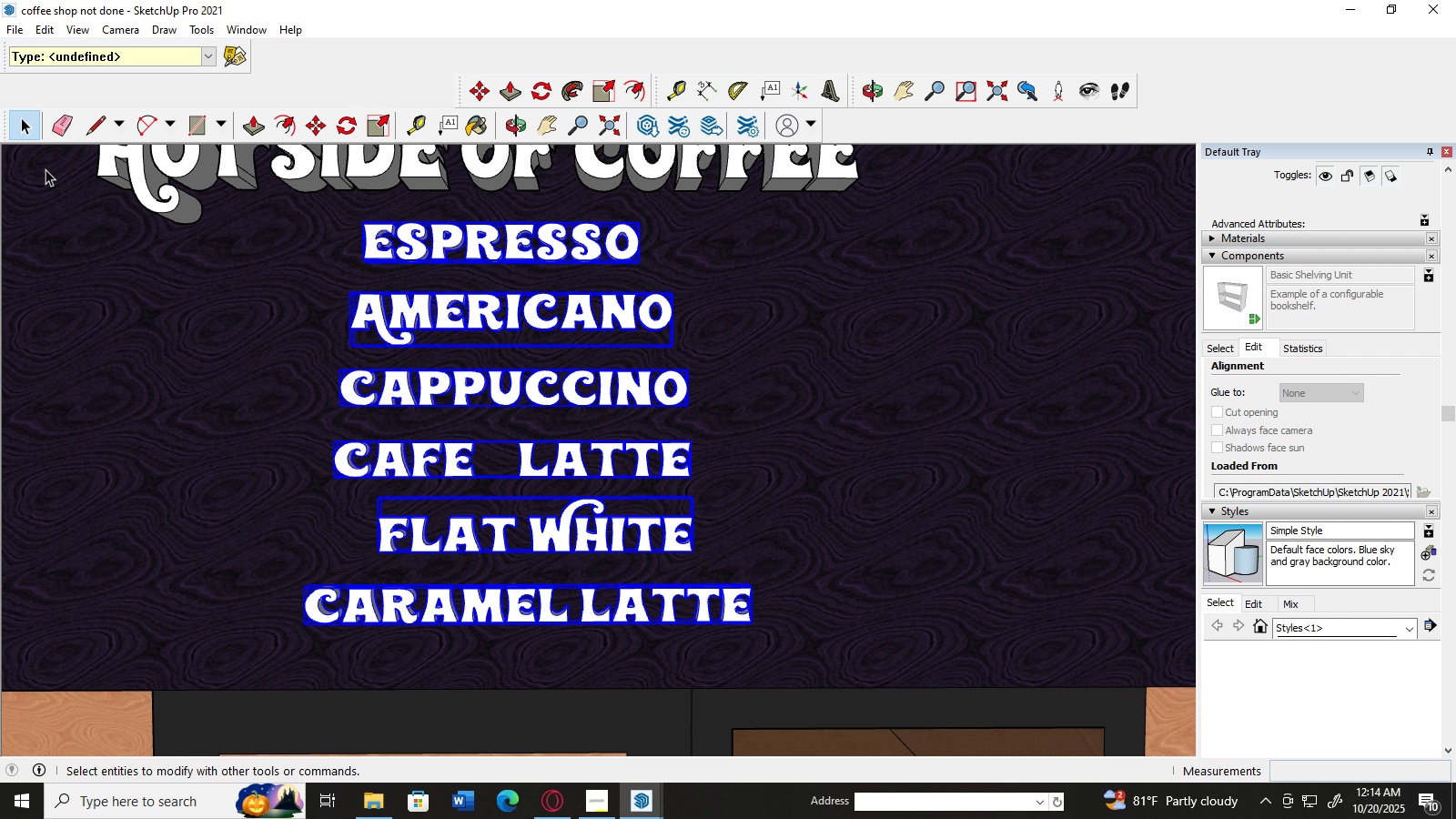 
double_click([169, 364])
 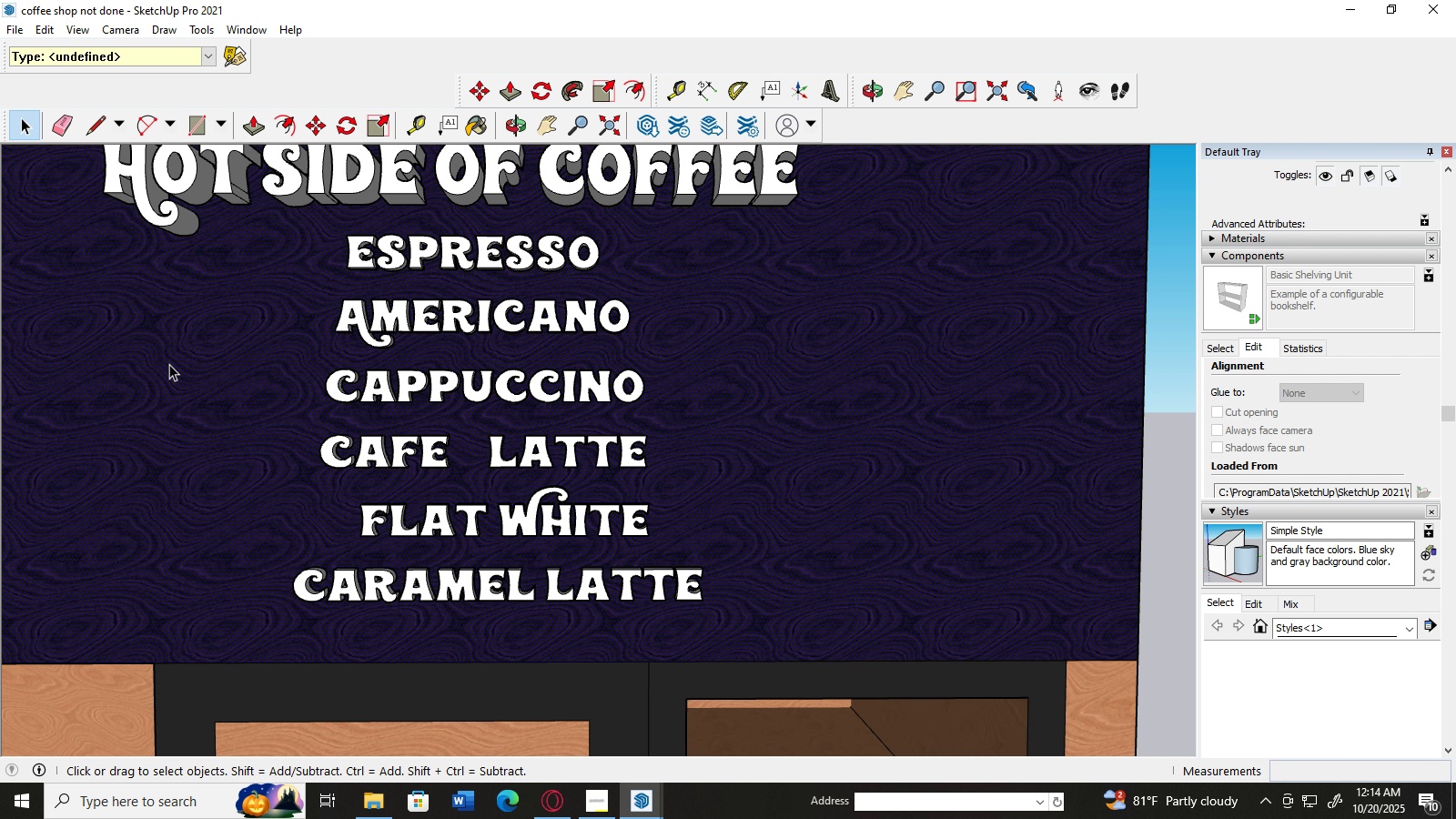 
scroll: coordinate [169, 364], scroll_direction: down, amount: 6.0
 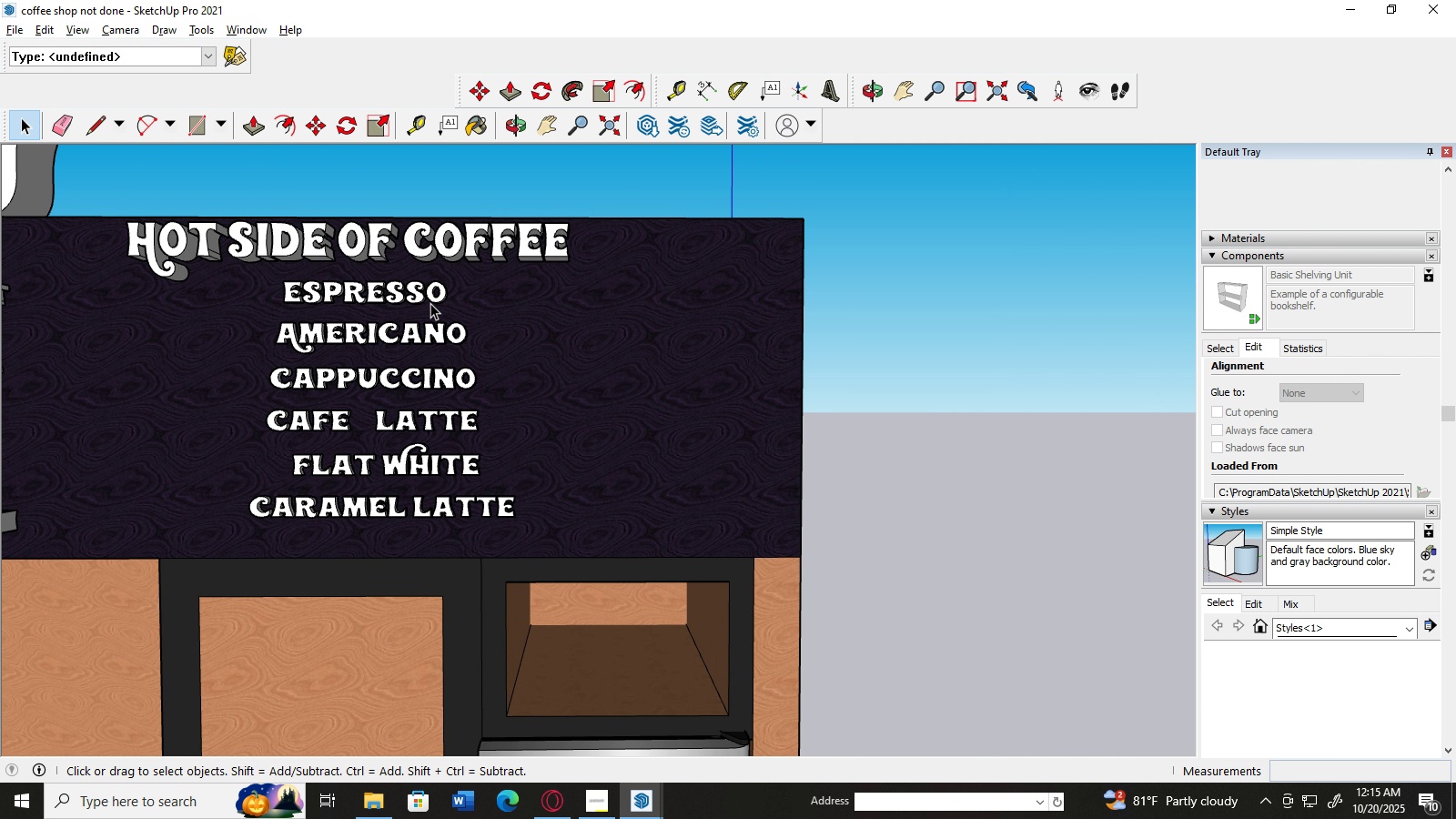 
hold_key(key=AltLeft, duration=0.62)
 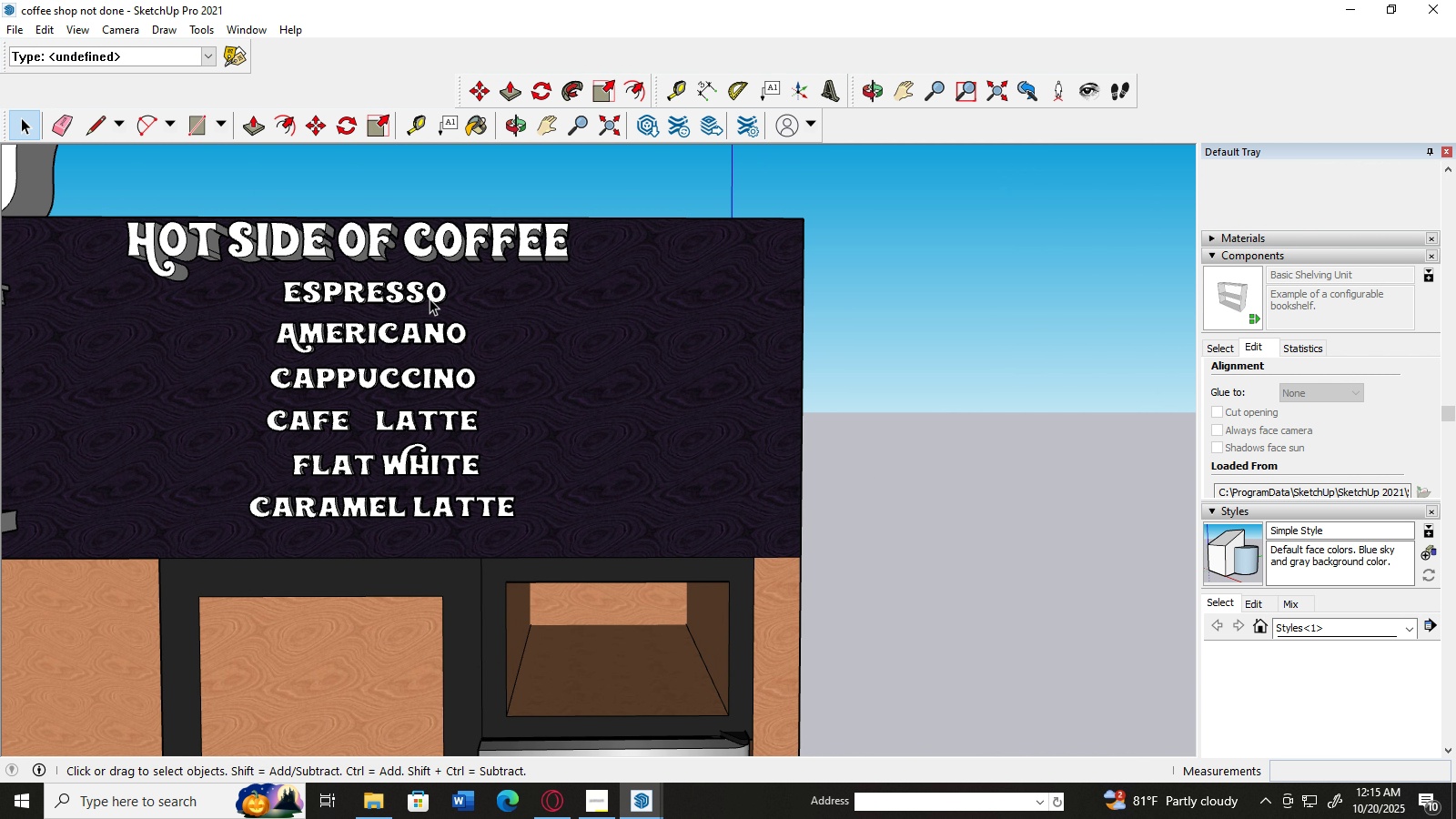 
left_click([430, 298])
 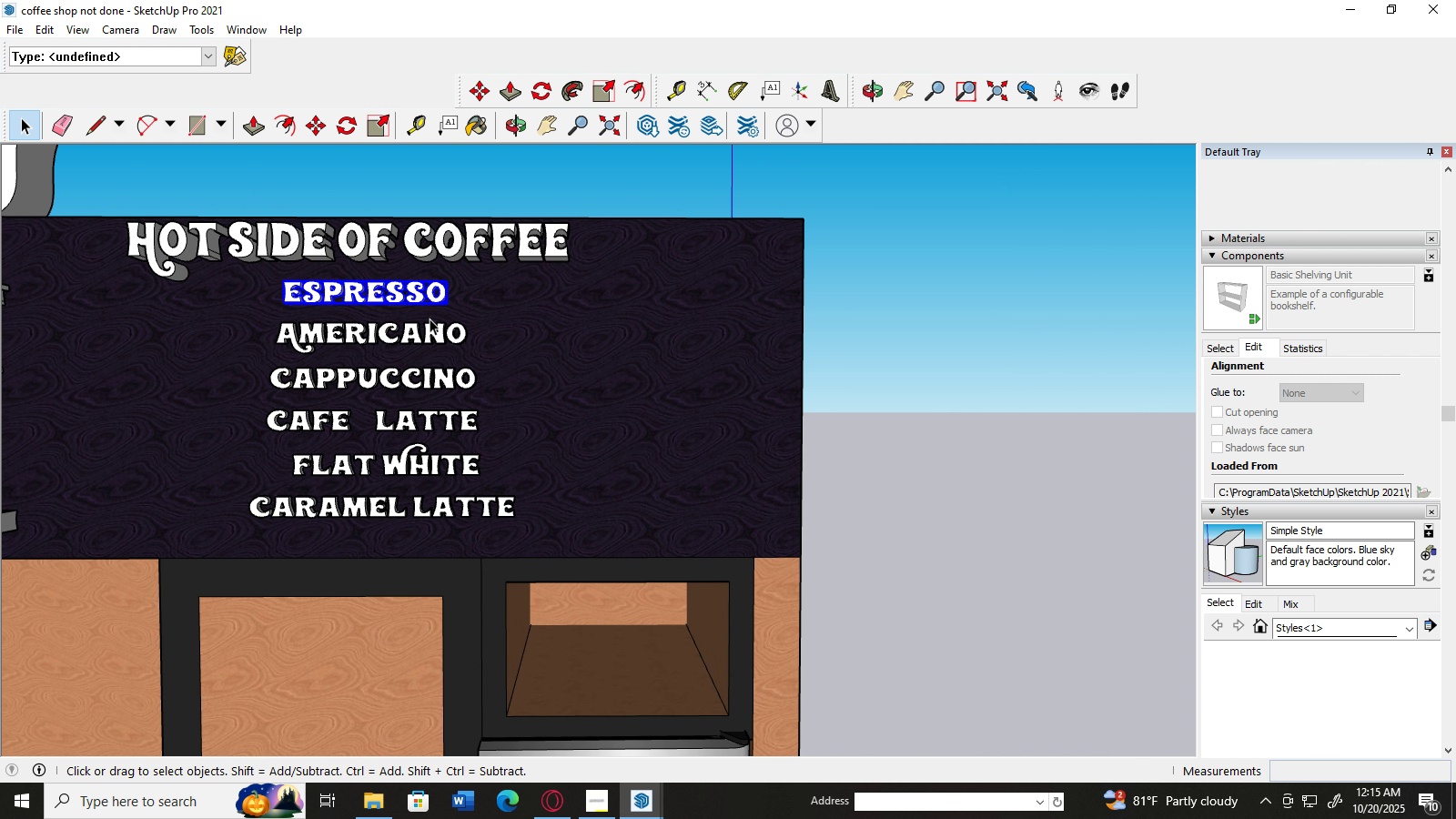 
hold_key(key=ShiftLeft, duration=1.5)
left_click([432, 329])
 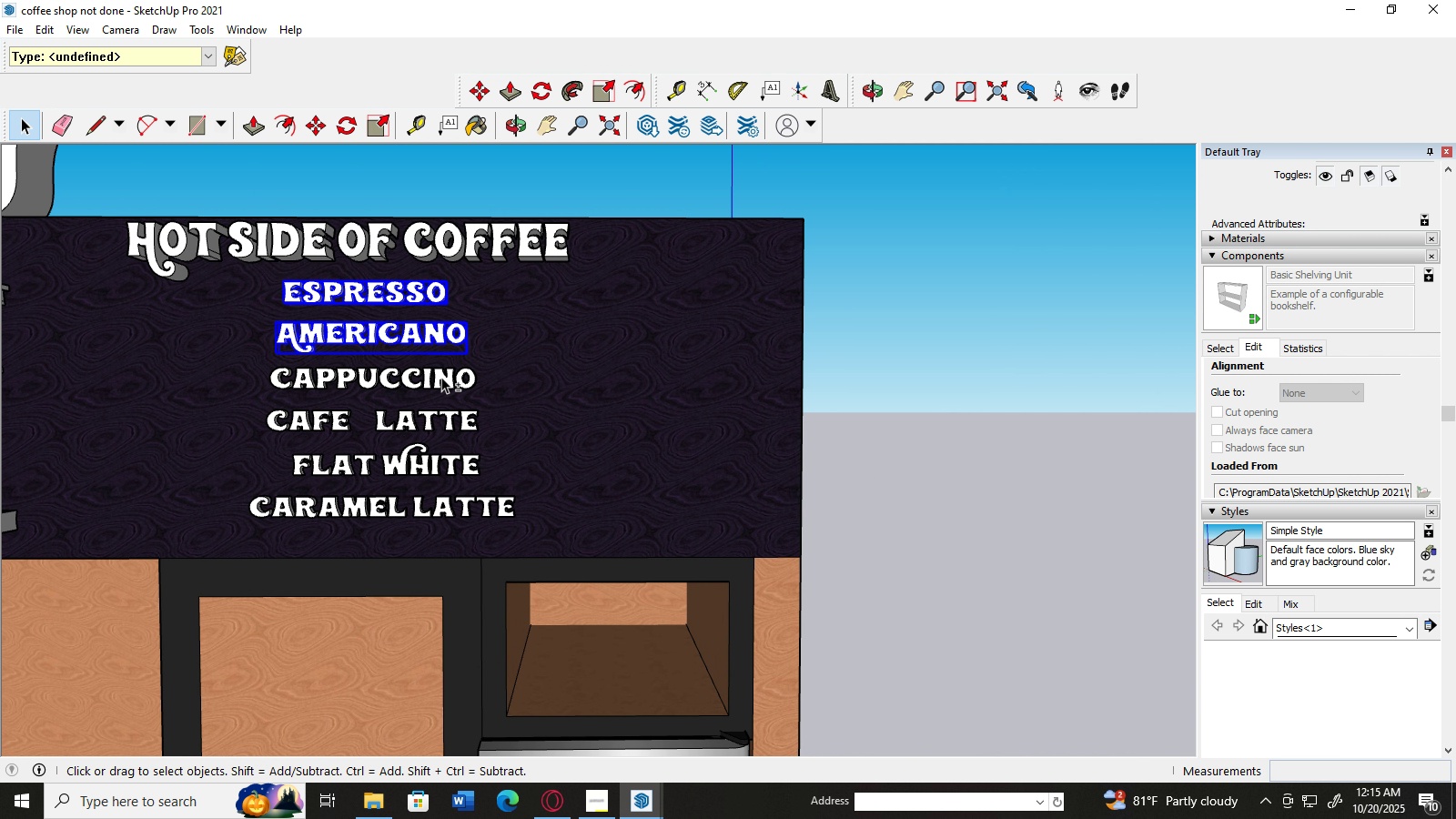 
left_click([441, 377])
 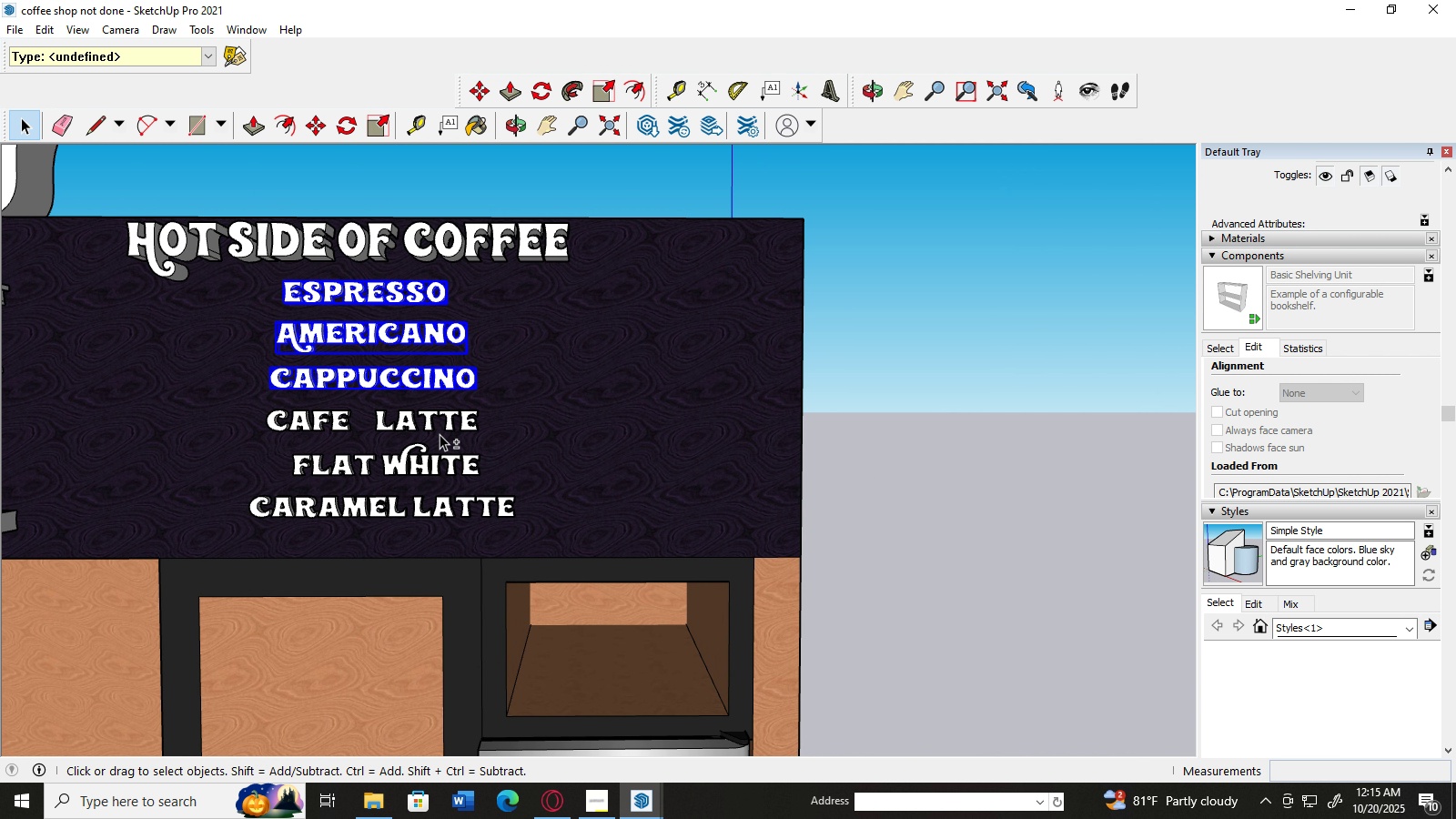 
hold_key(key=ShiftLeft, duration=0.87)
left_click([440, 434])
 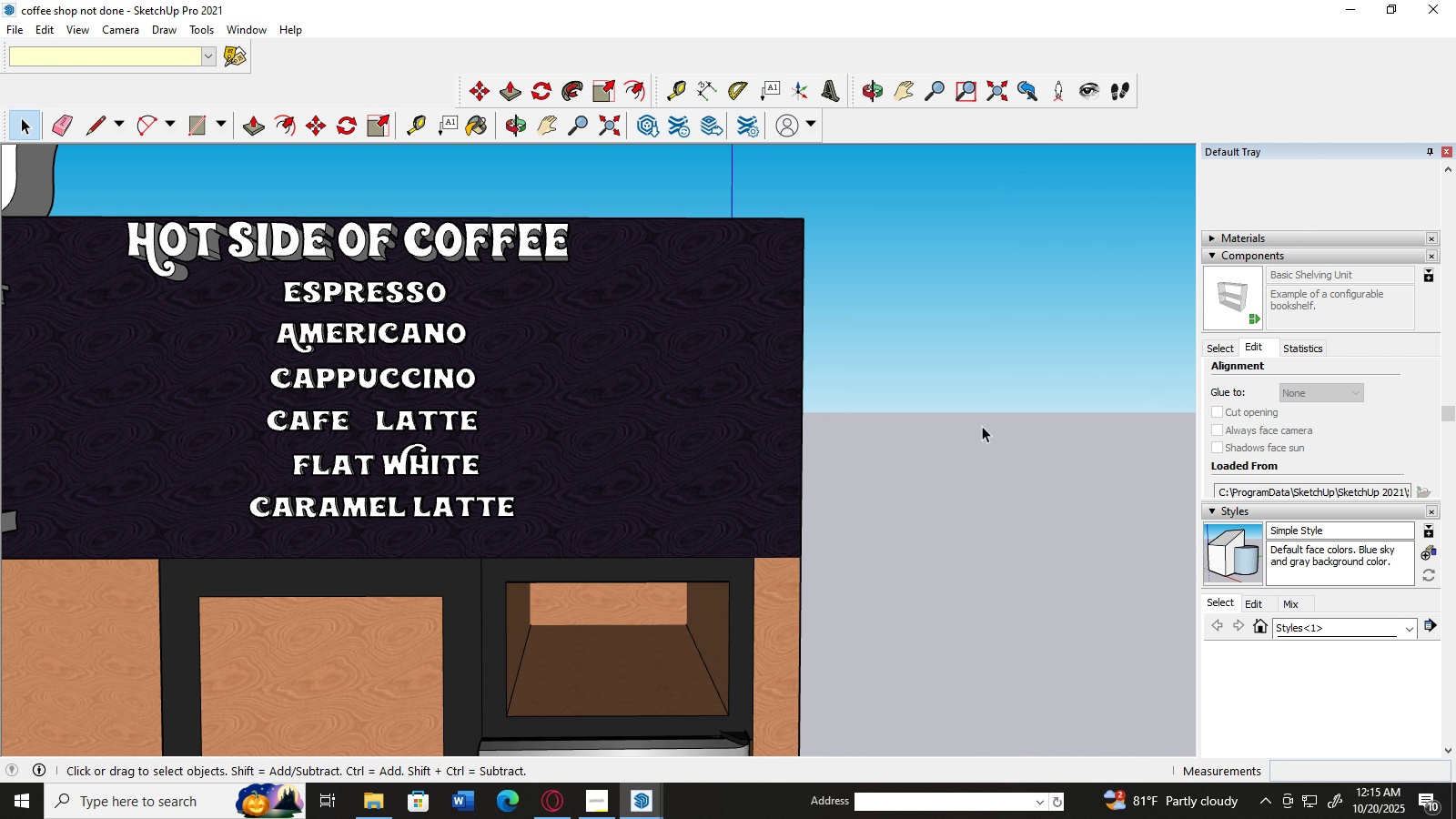 
hold_key(key=ShiftLeft, duration=1.5)
left_click([419, 299])
 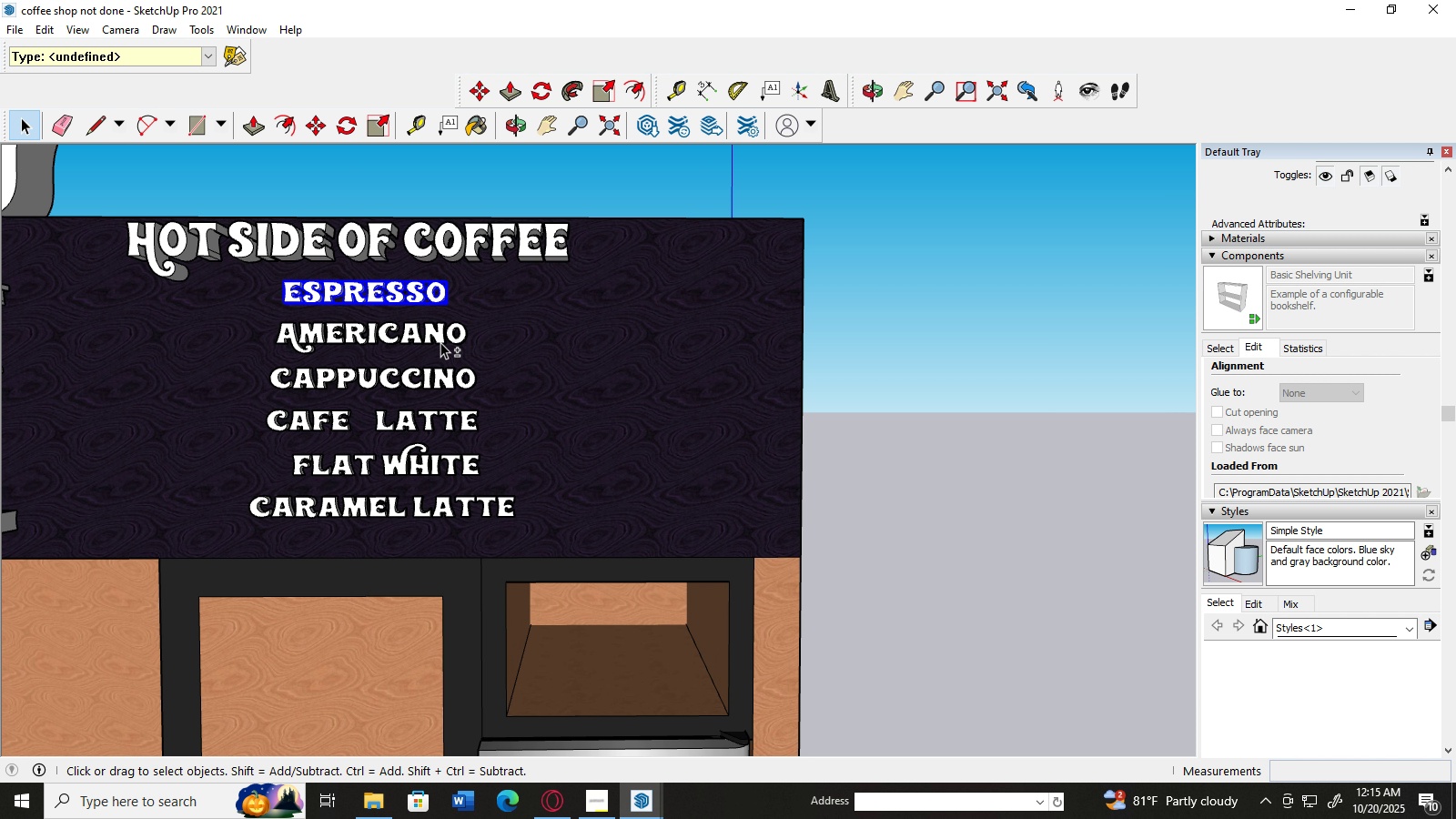 
left_click([440, 342])
 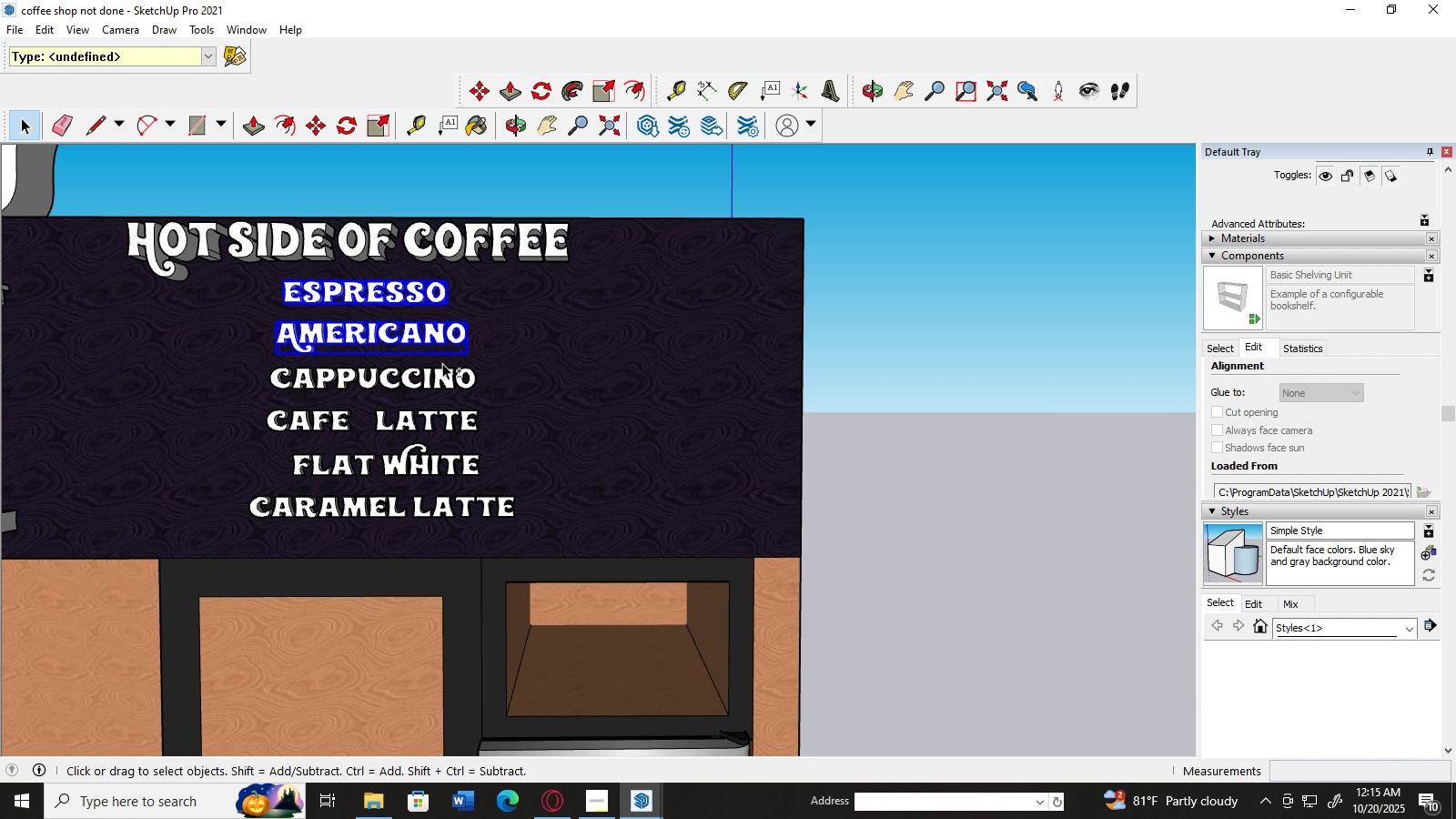 
hold_key(key=ShiftLeft, duration=1.52)
left_click([444, 376])
 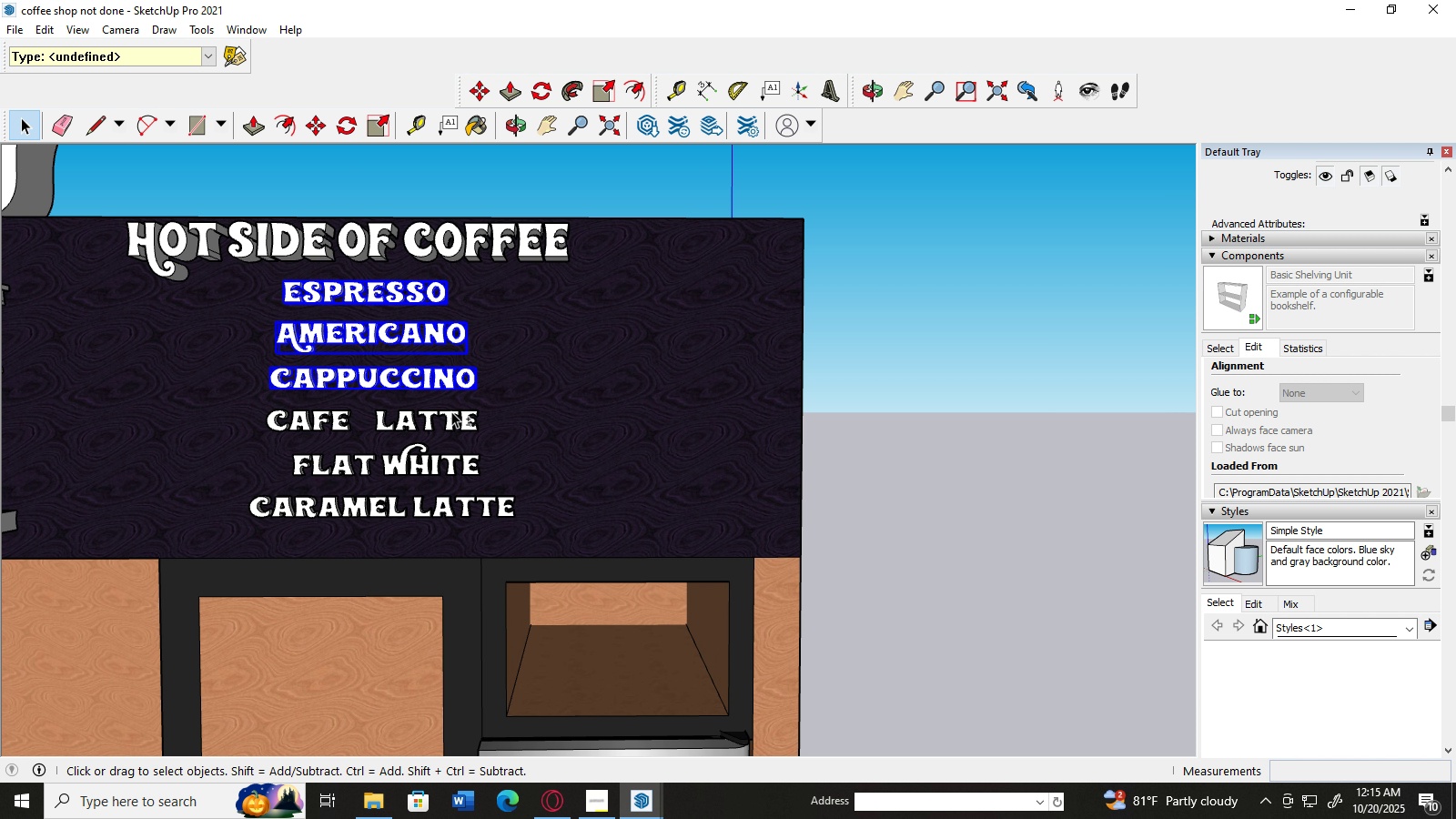 
left_click([451, 411])
 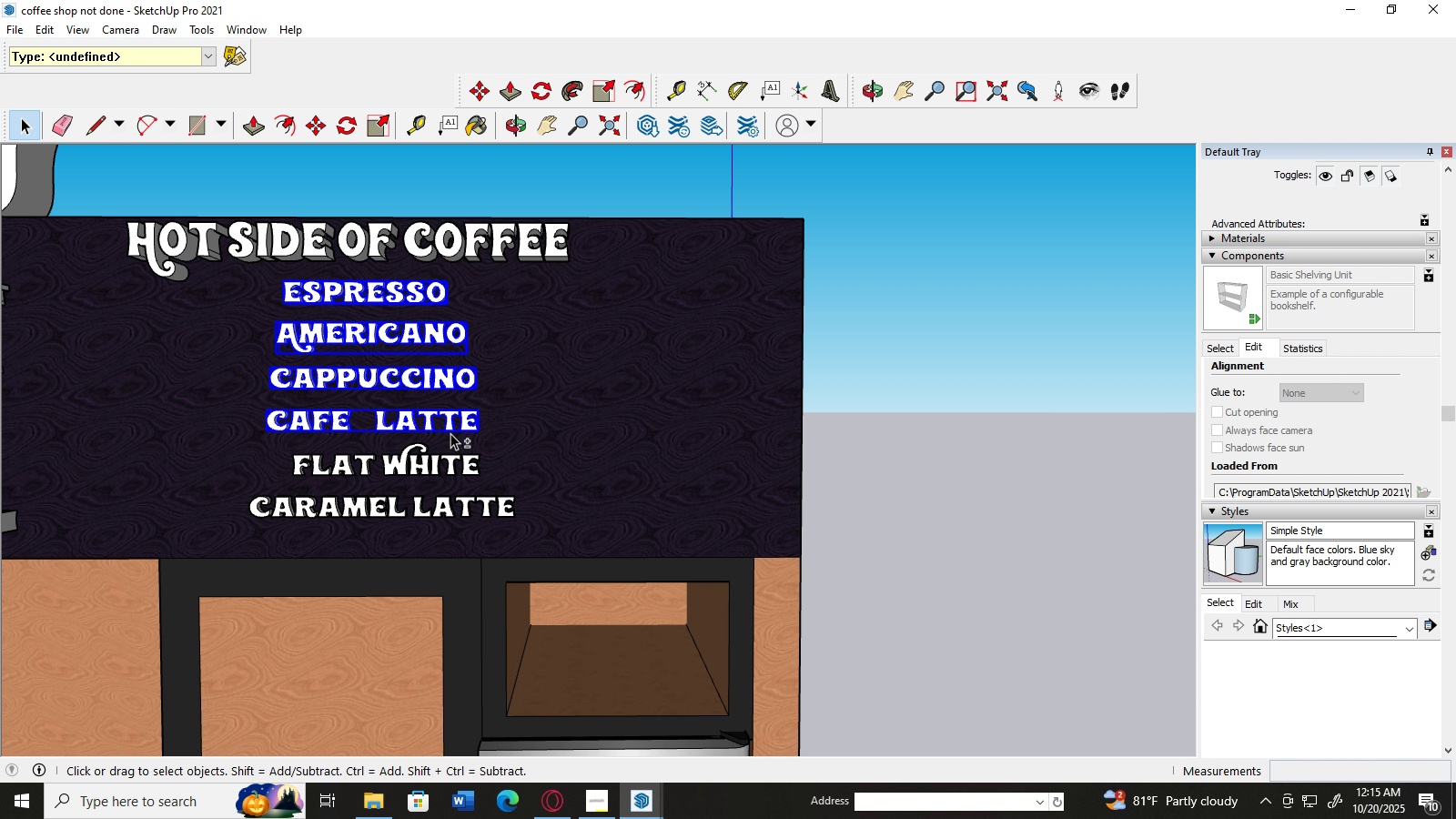 
hold_key(key=ShiftLeft, duration=1.52)
left_click([437, 460])
 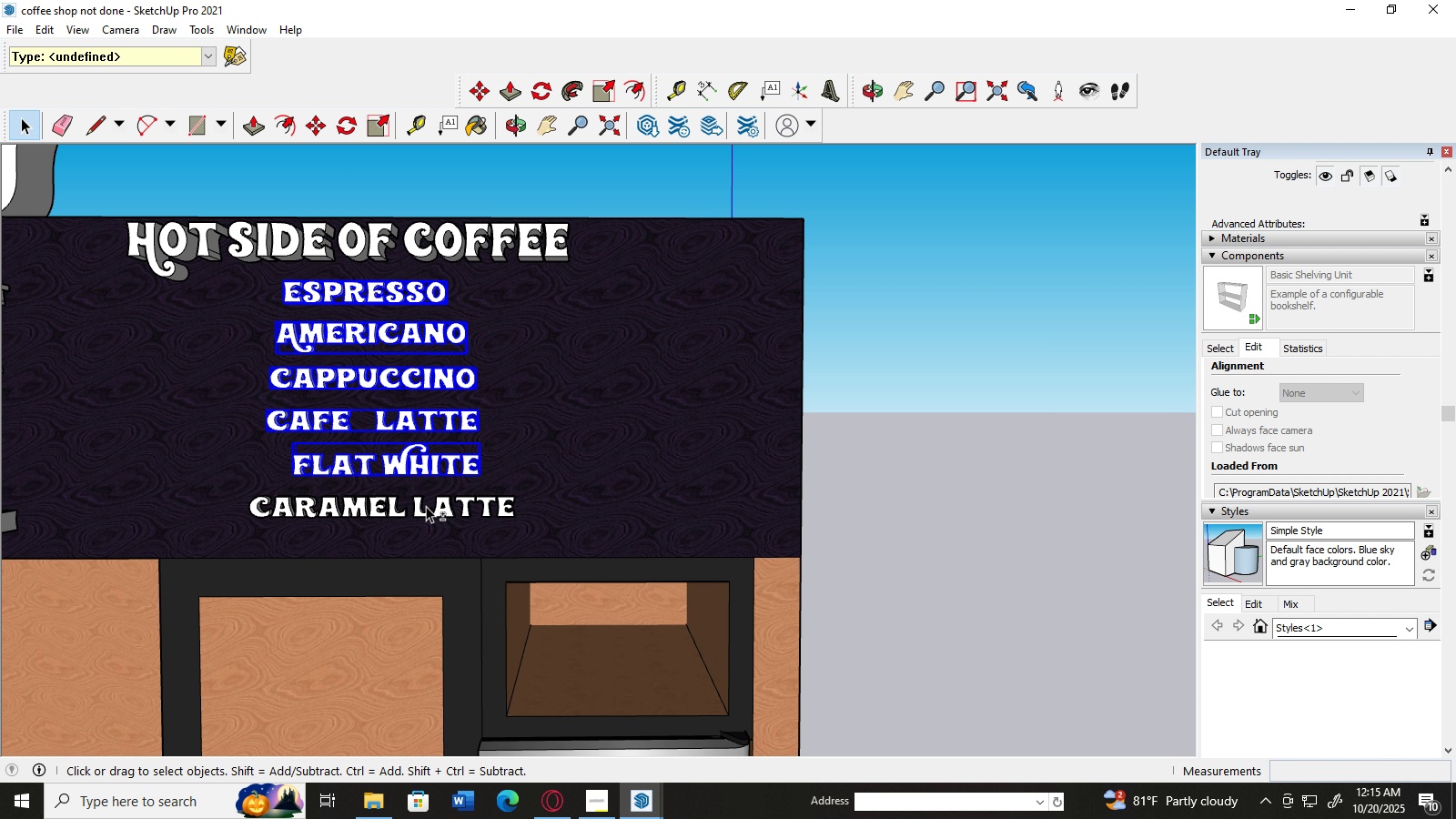 
hold_key(key=ShiftLeft, duration=0.77)
left_click([421, 510])
 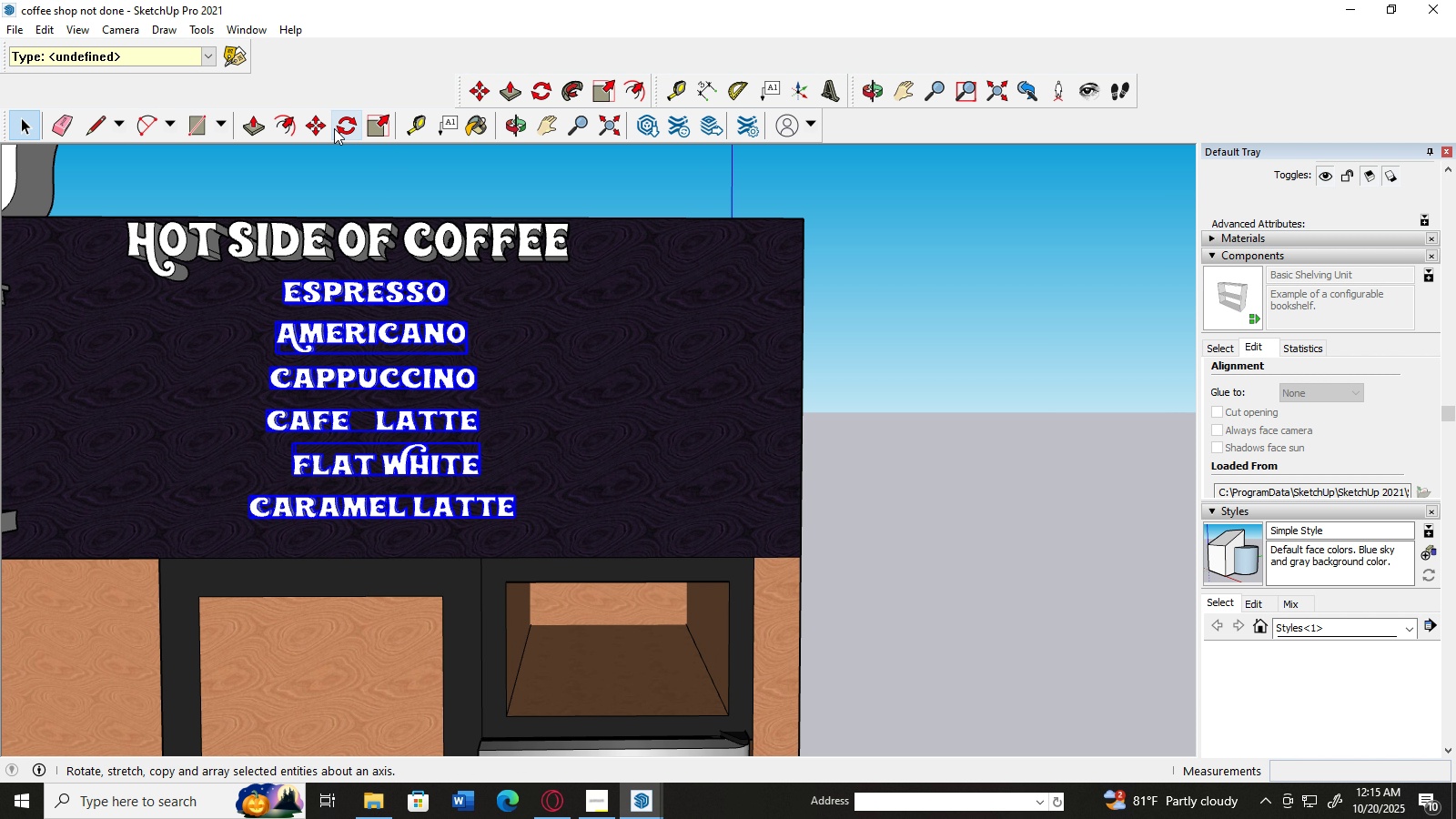 
left_click([318, 127])
 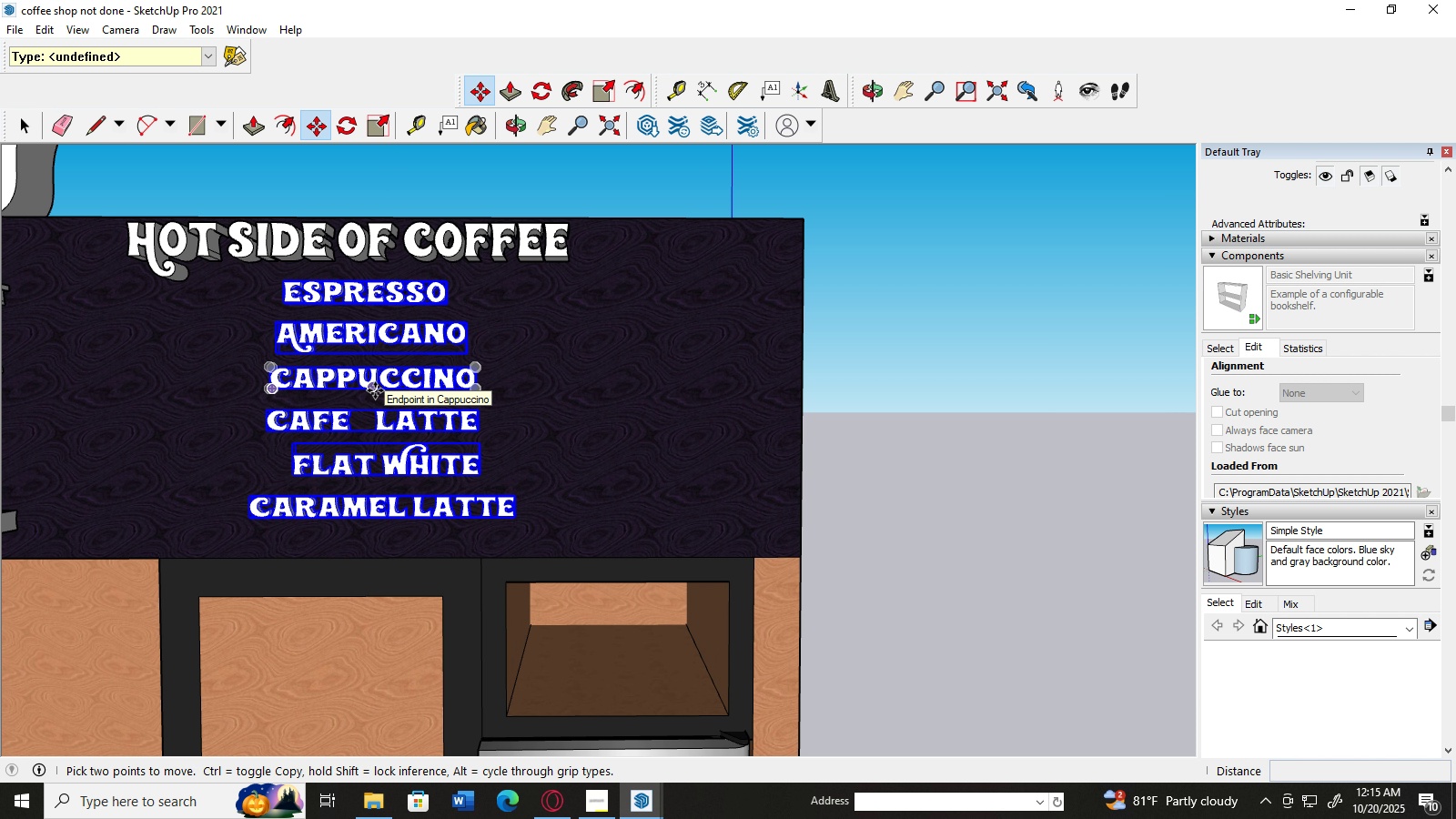 
left_click_drag(start_coordinate=[375, 390], to_coordinate=[336, 399])
 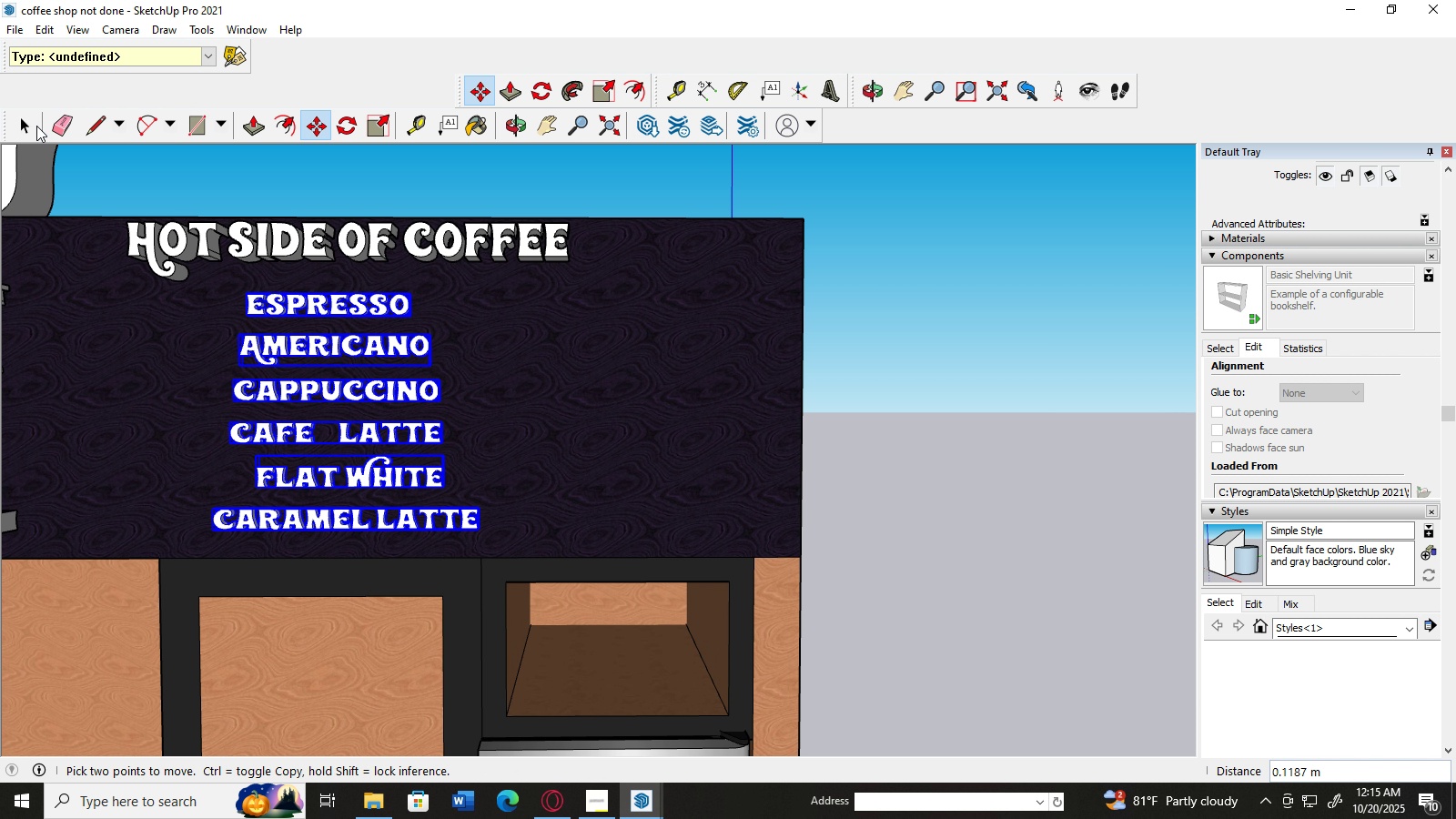 
left_click([18, 125])
 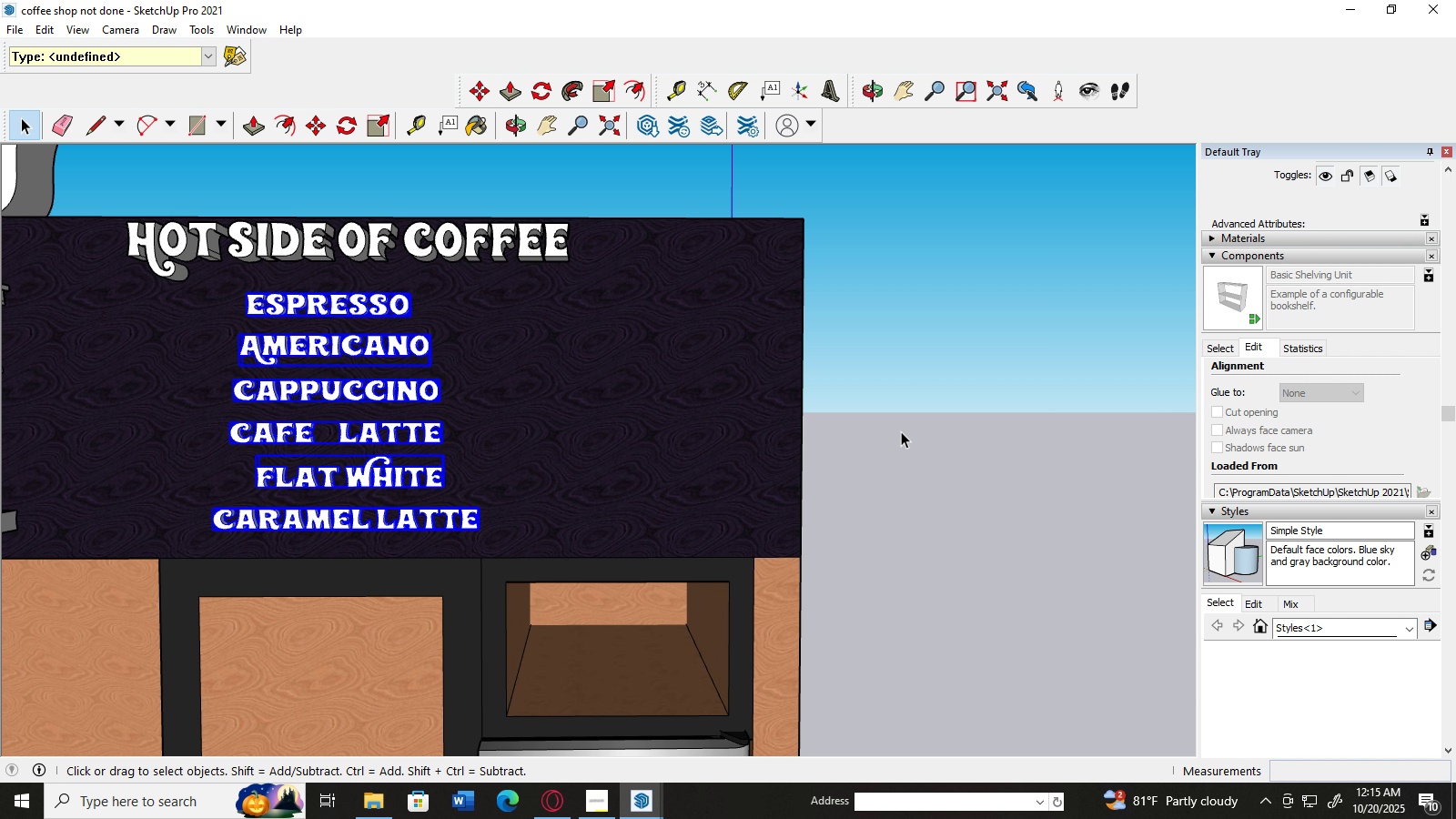 
left_click([901, 431])
 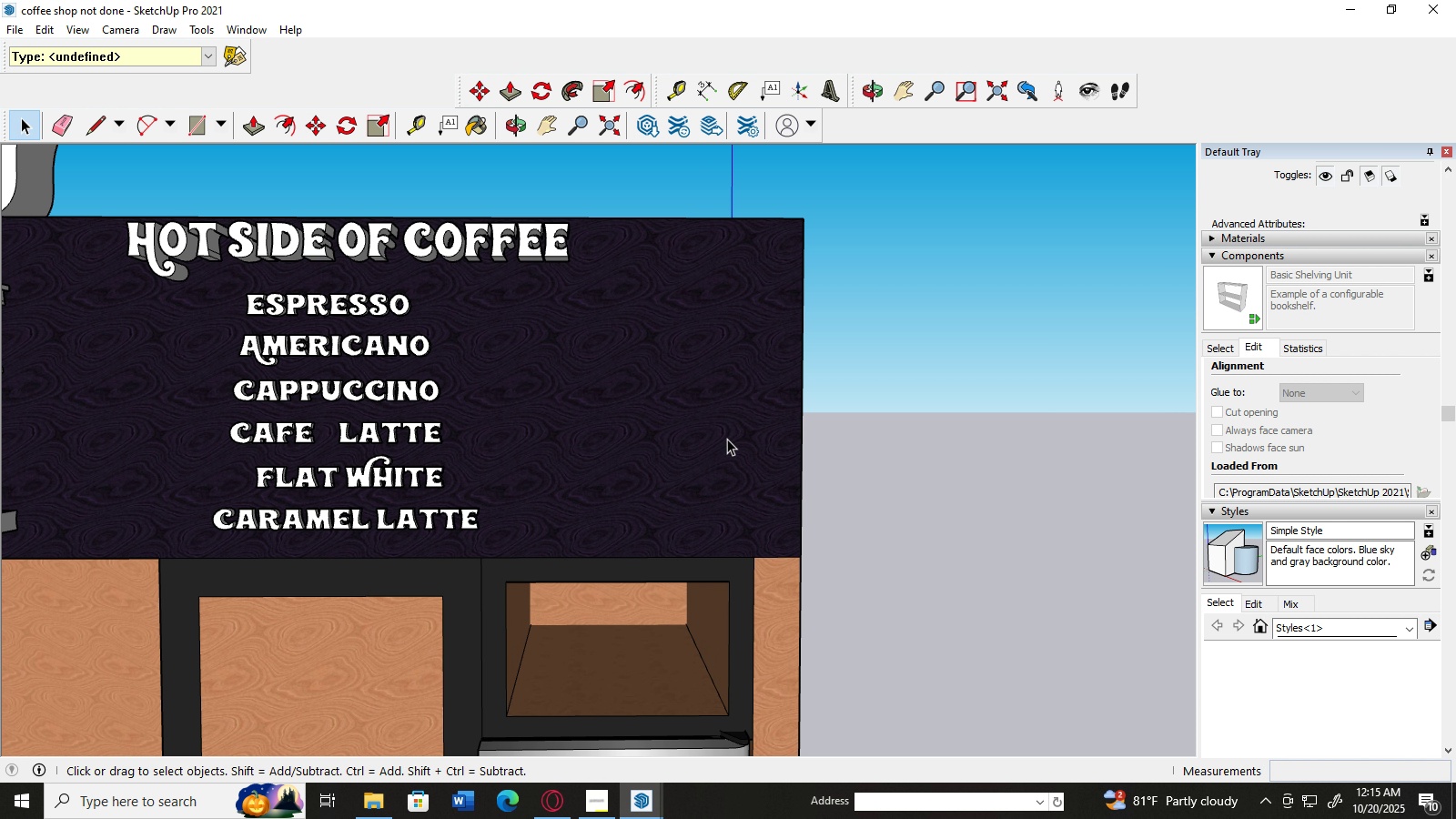 
scroll: coordinate [727, 439], scroll_direction: down, amount: 4.0
 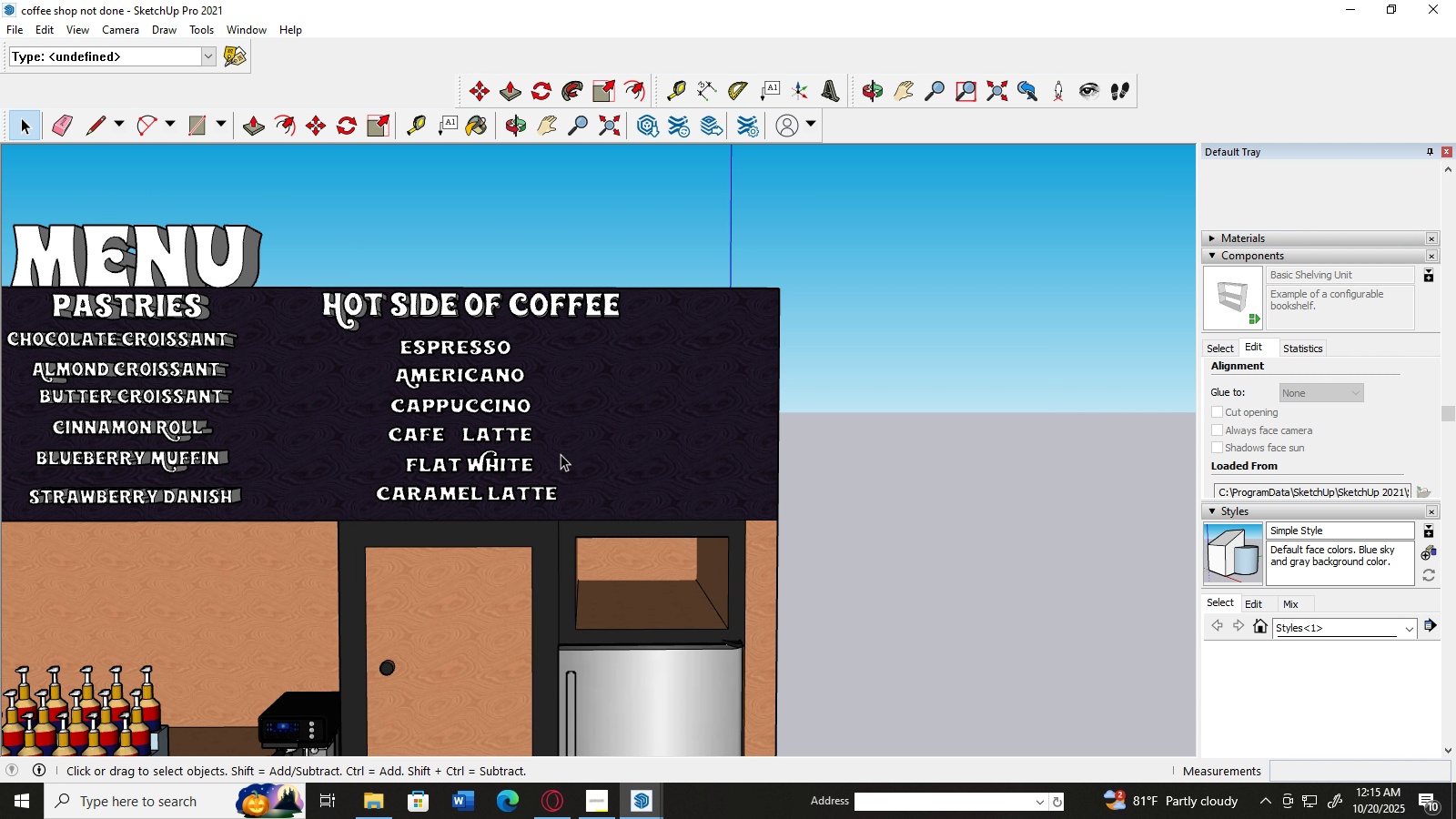 
key(H)
 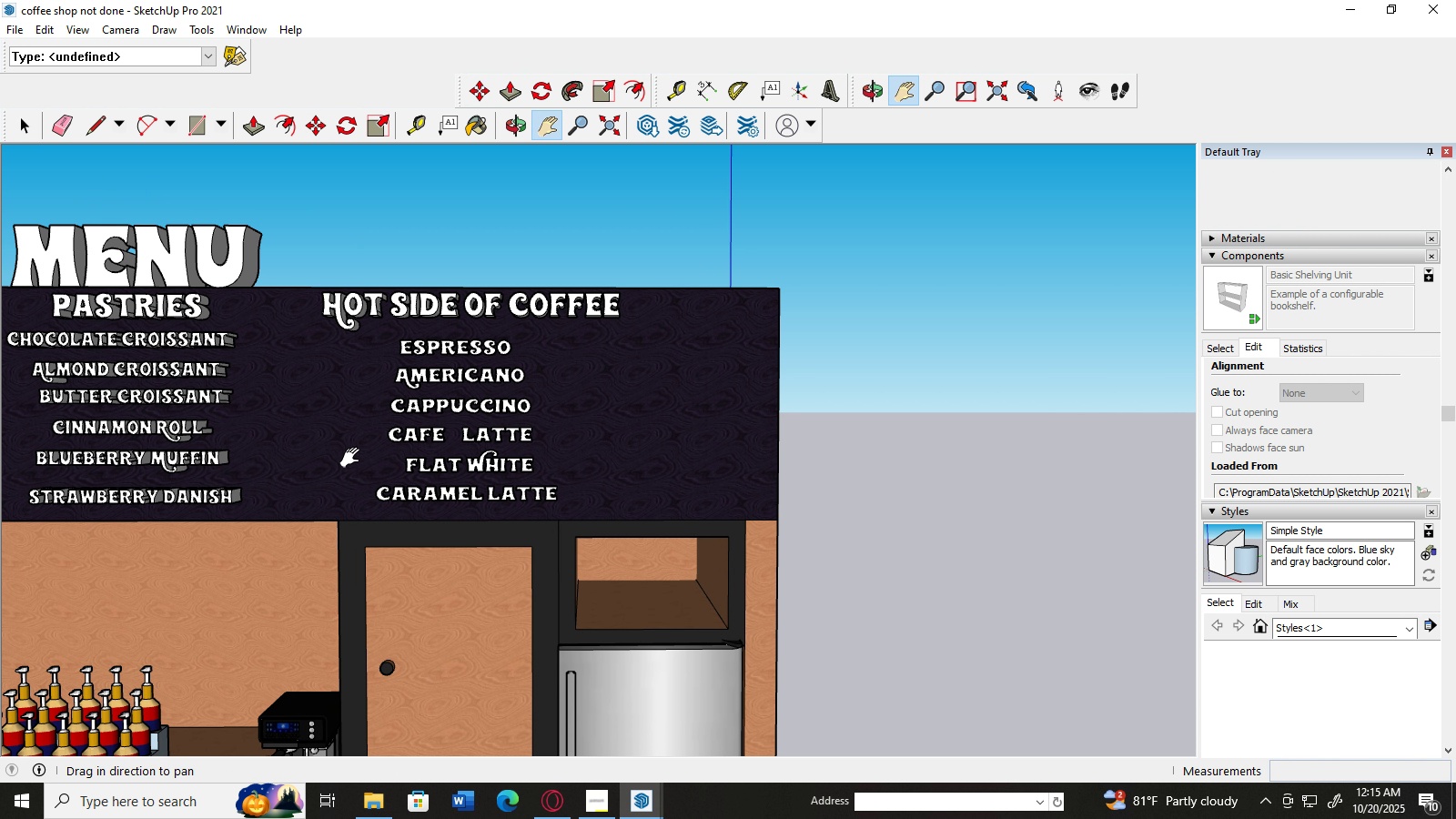 
left_click_drag(start_coordinate=[348, 459], to_coordinate=[936, 486])
 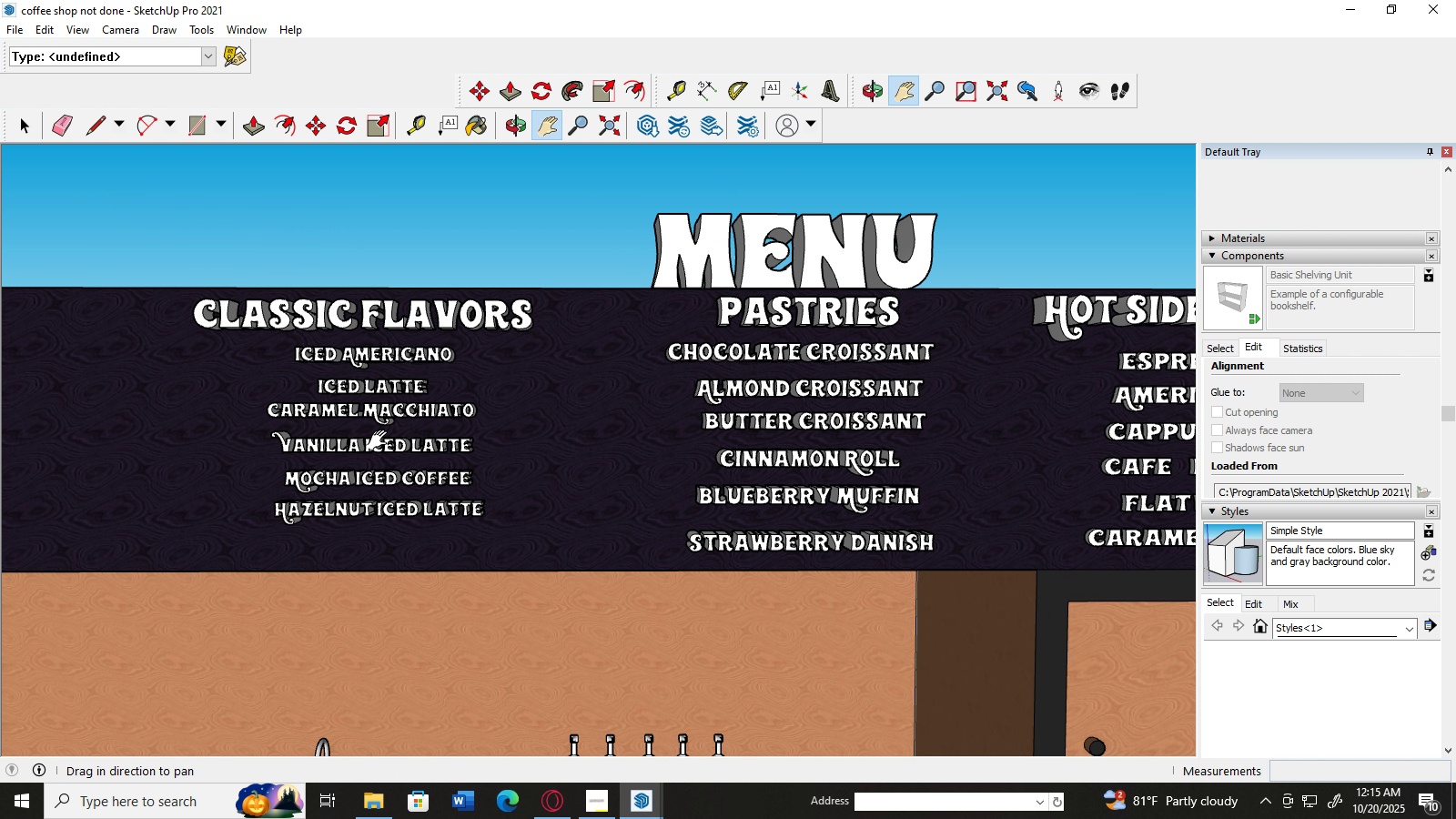 
scroll: coordinate [432, 463], scroll_direction: up, amount: 6.0
 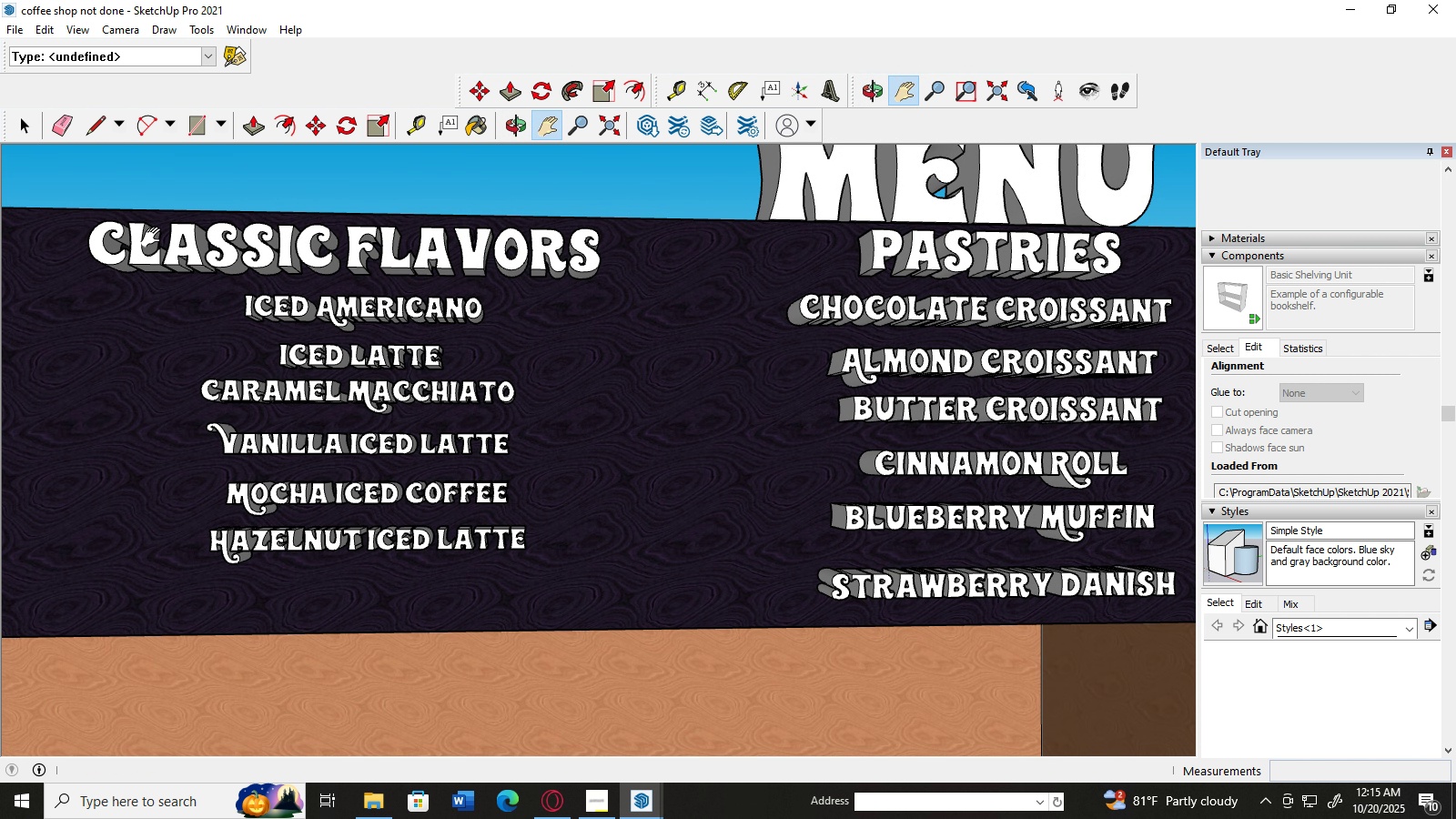 
wait(8.95)
 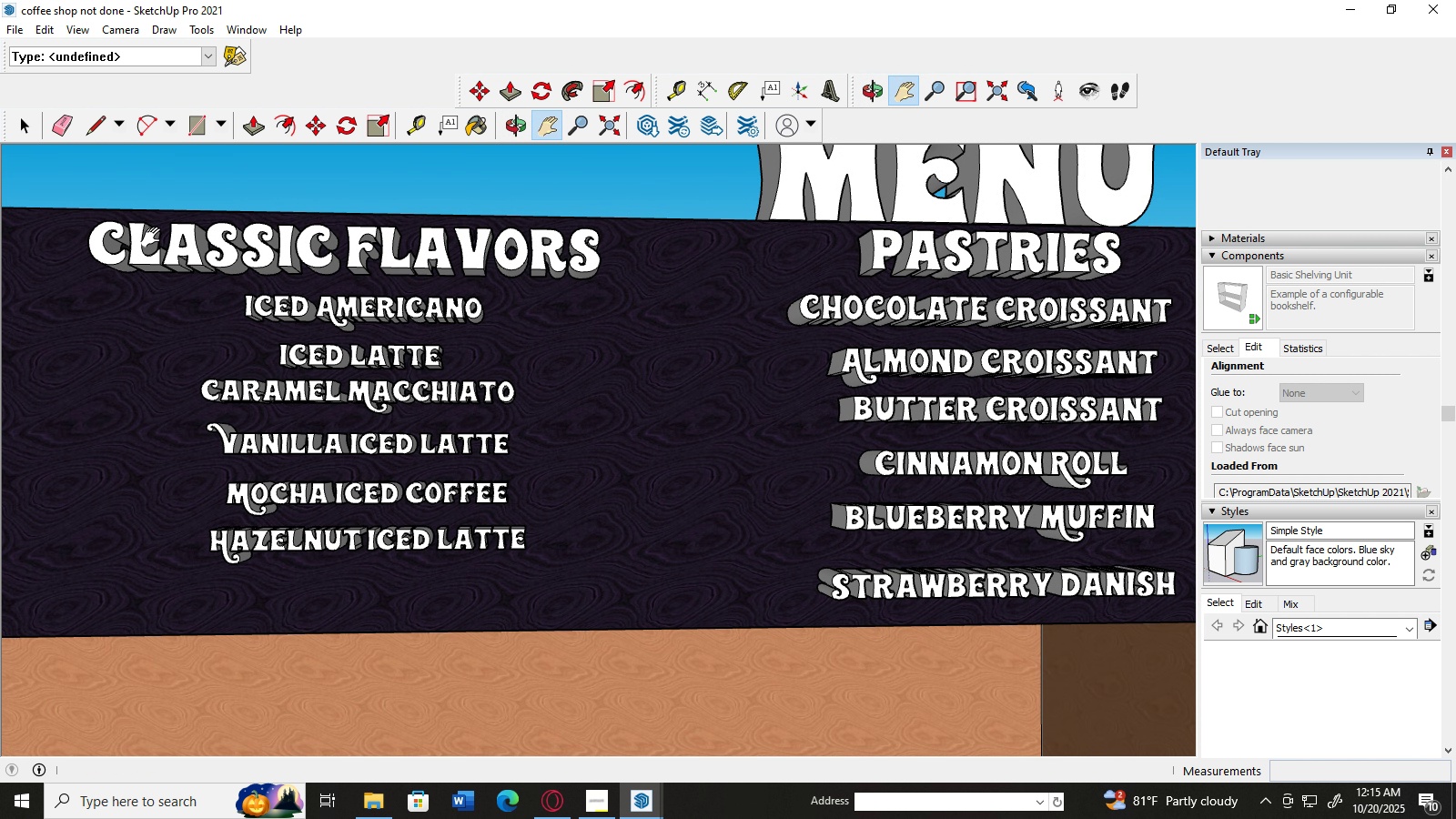 
left_click([25, 128])
 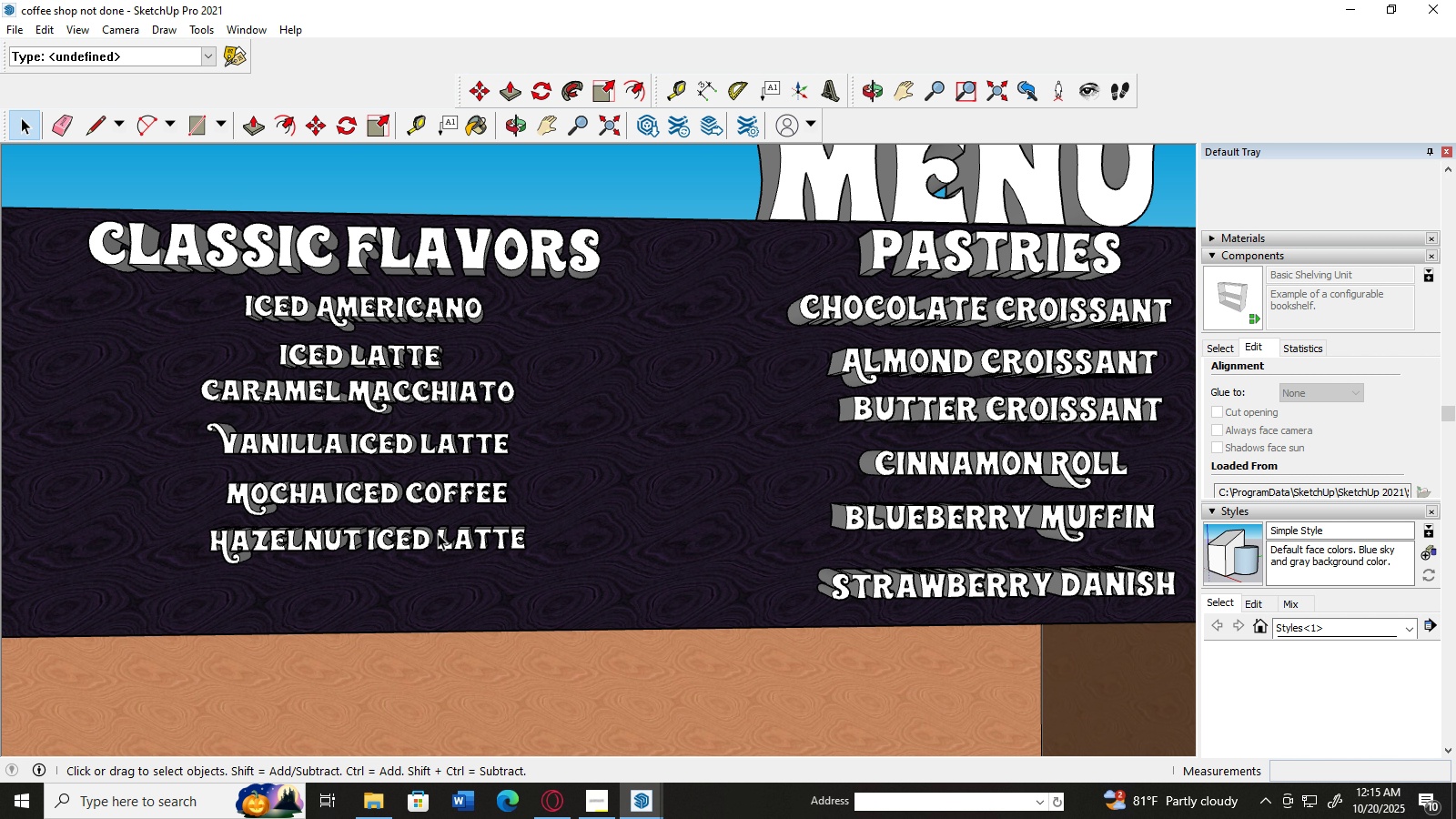 
left_click([438, 534])
 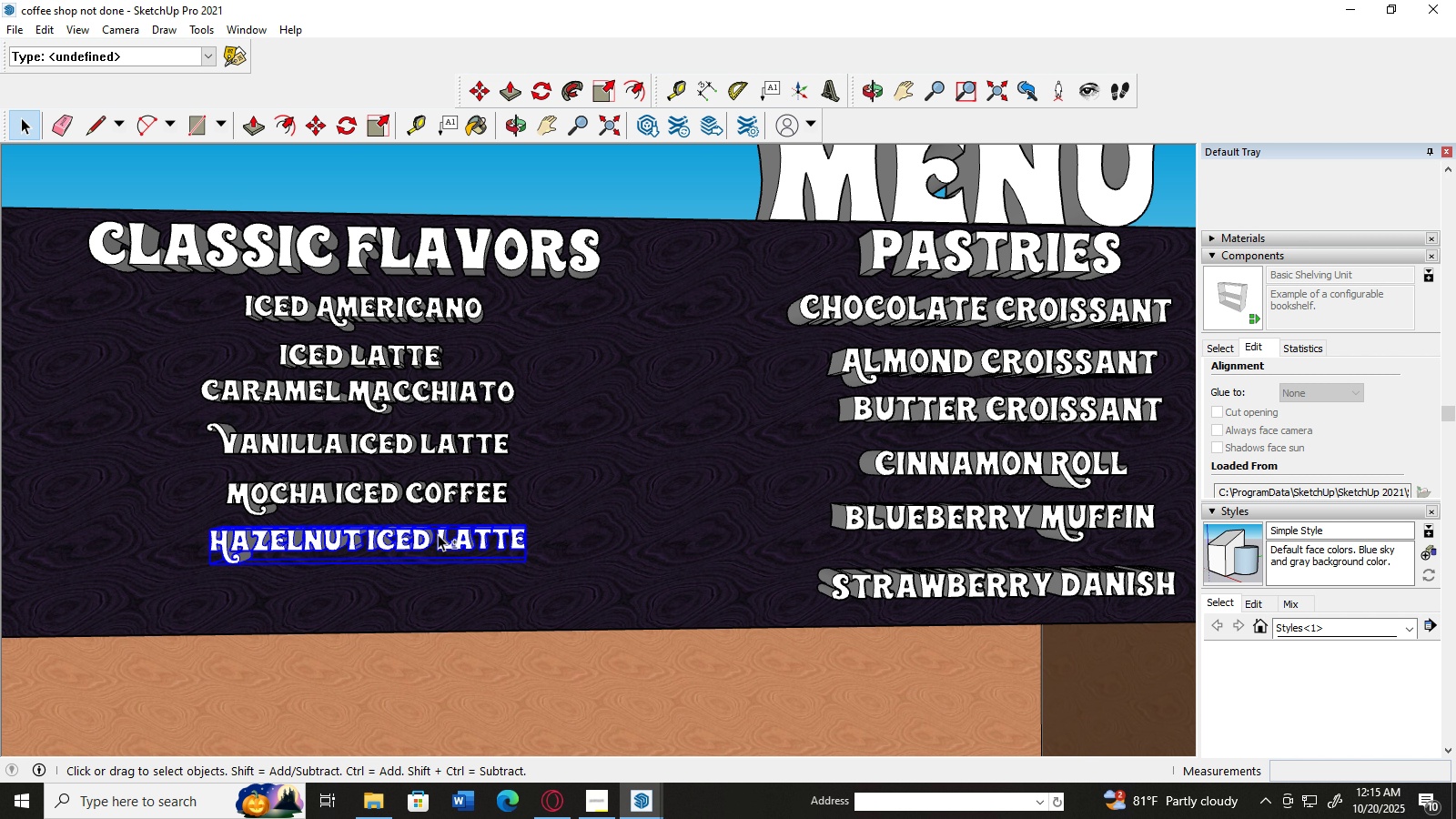 
hold_key(key=ShiftLeft, duration=1.5)
left_click([459, 491])
 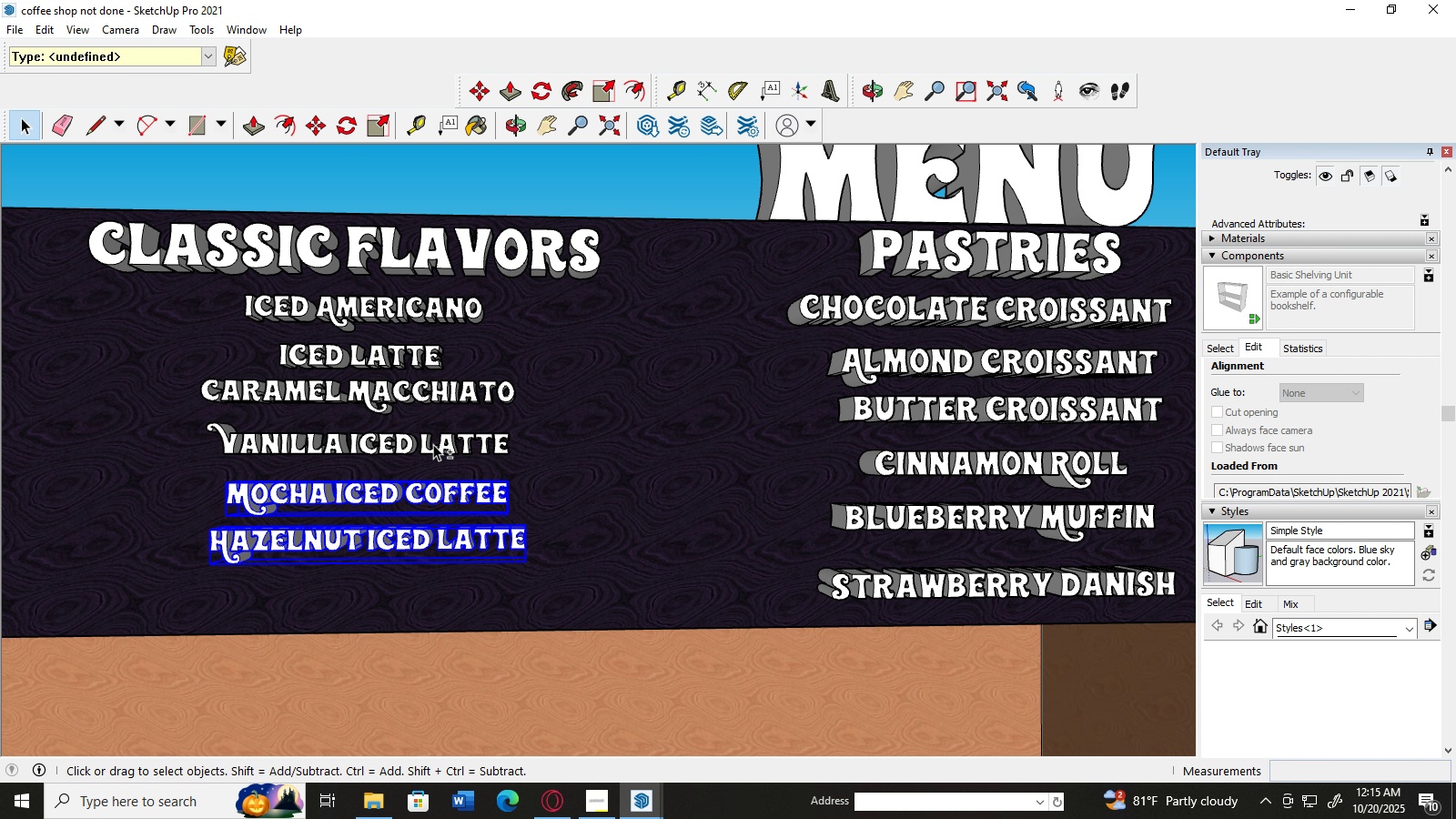 
left_click([433, 444])
 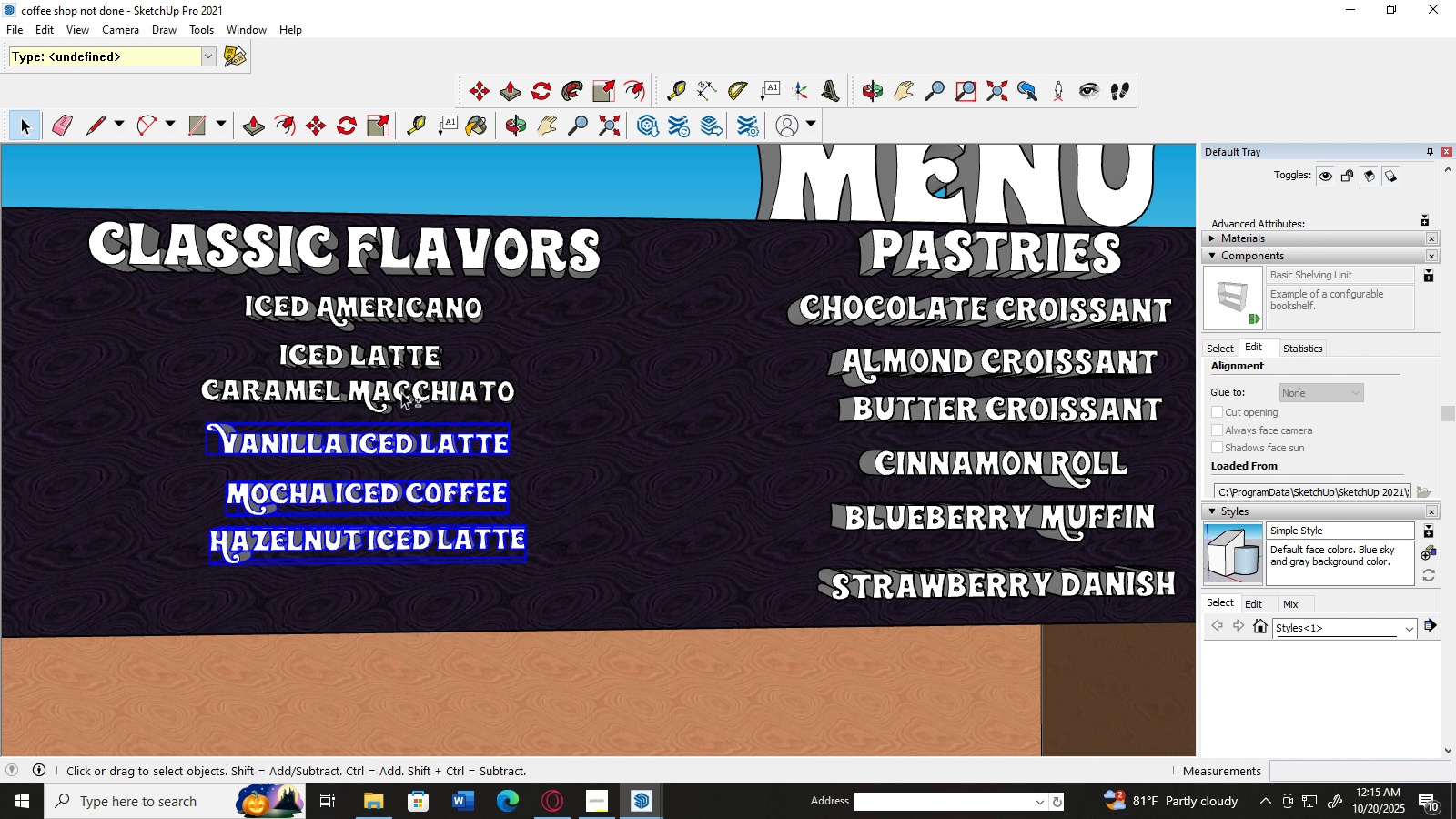 
hold_key(key=ShiftLeft, duration=1.51)
left_click([401, 391])
 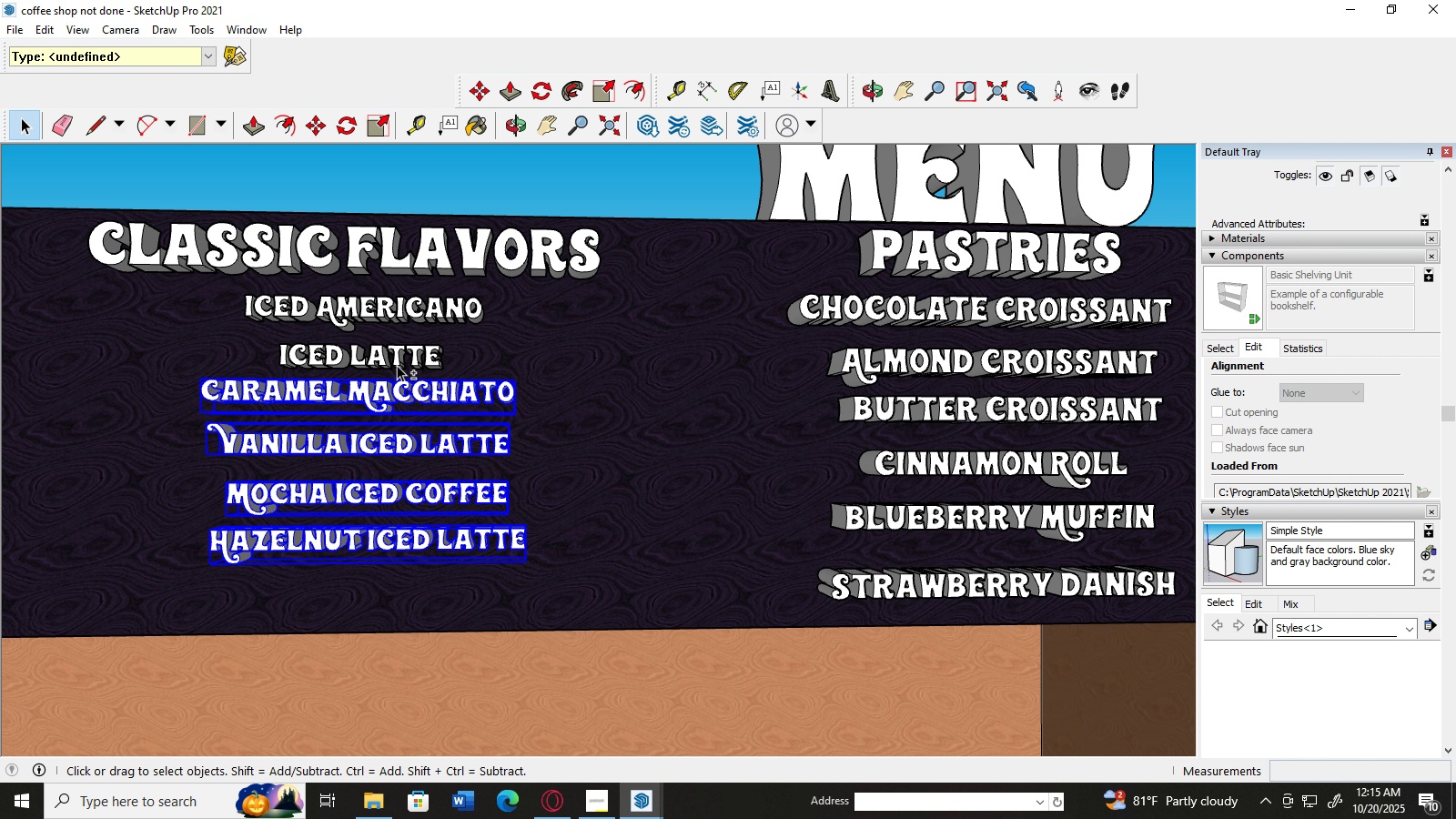 
left_click([397, 365])
 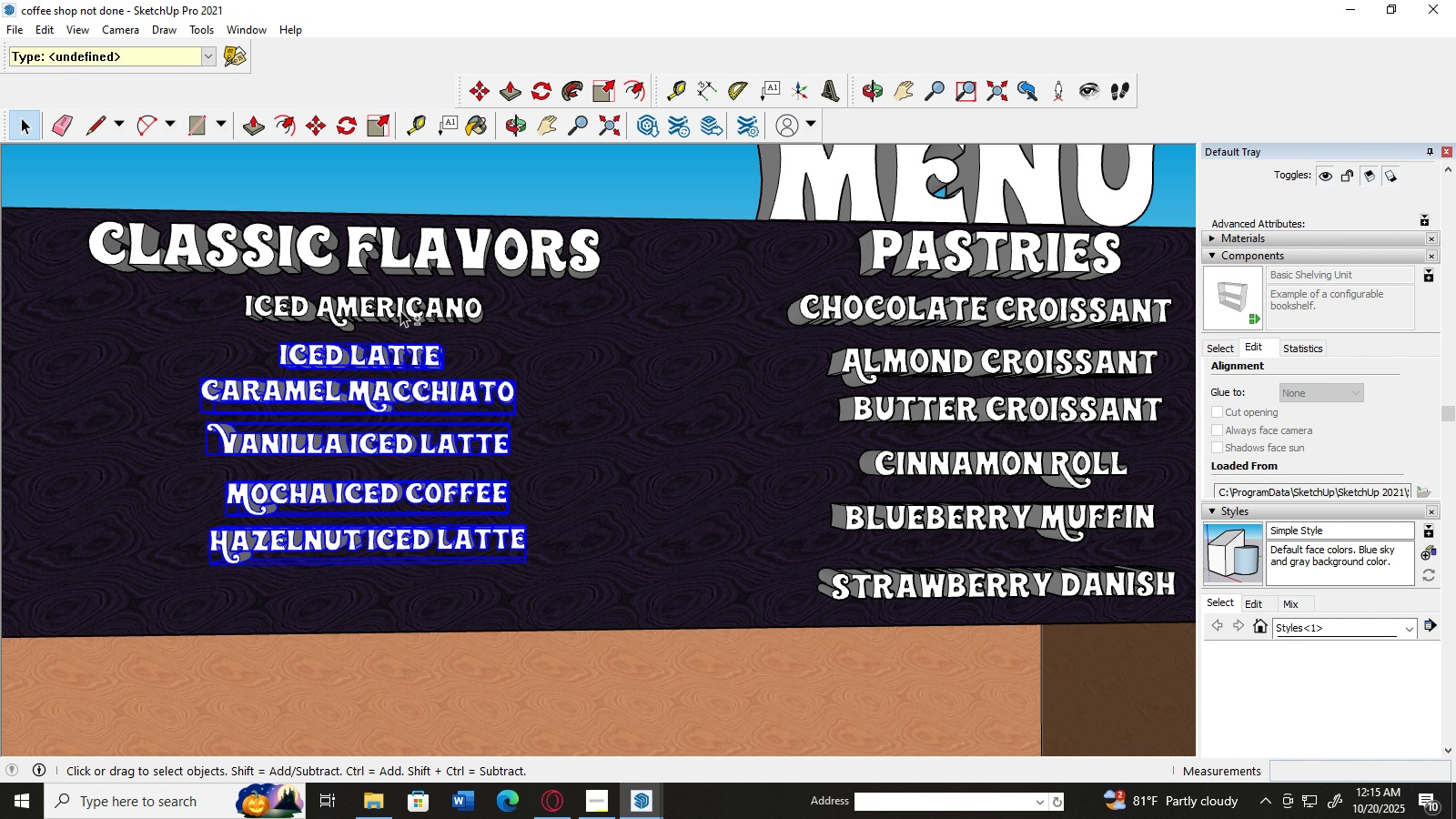 
hold_key(key=ShiftLeft, duration=1.52)
 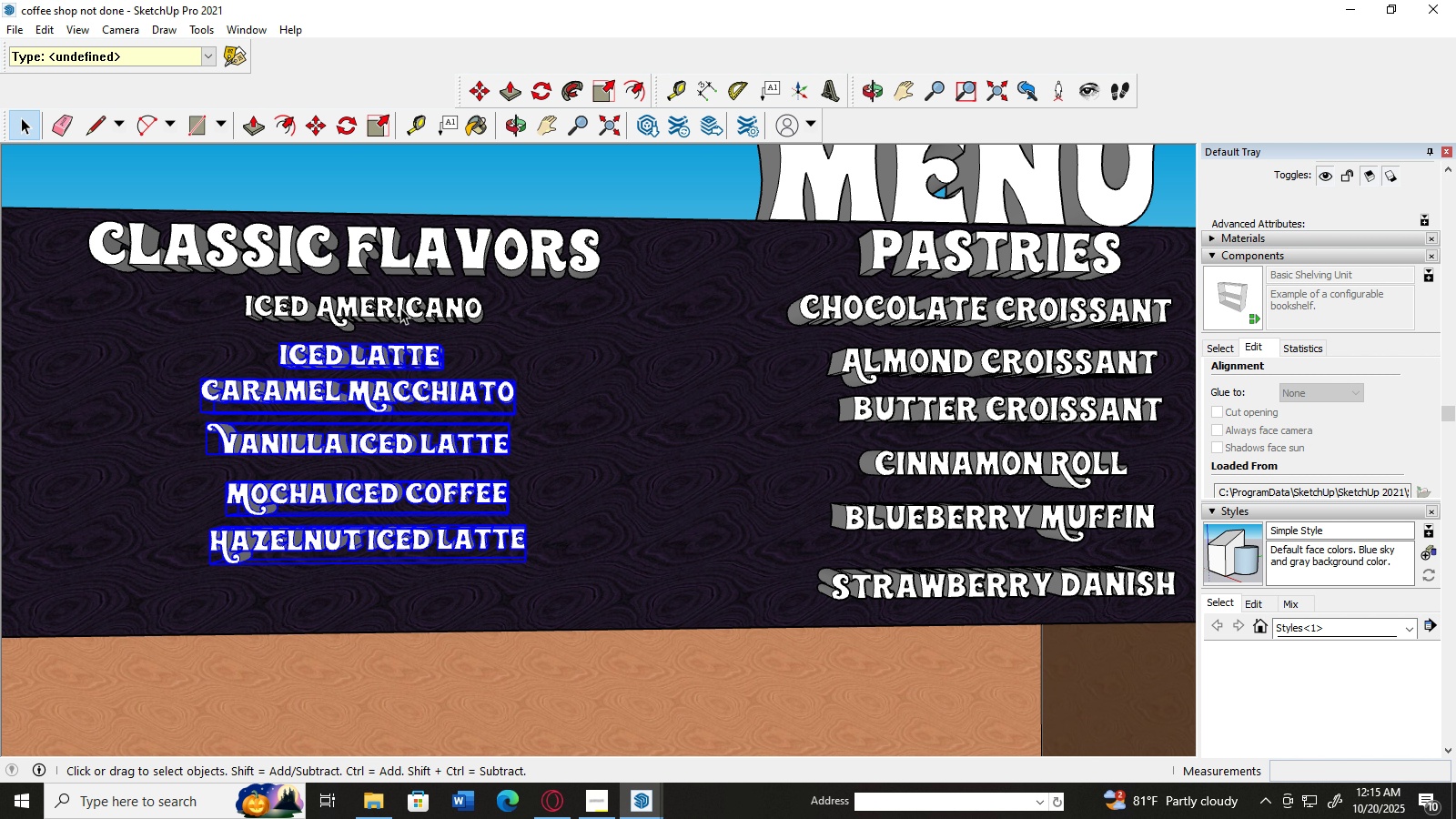 
key(Shift+ShiftLeft)
 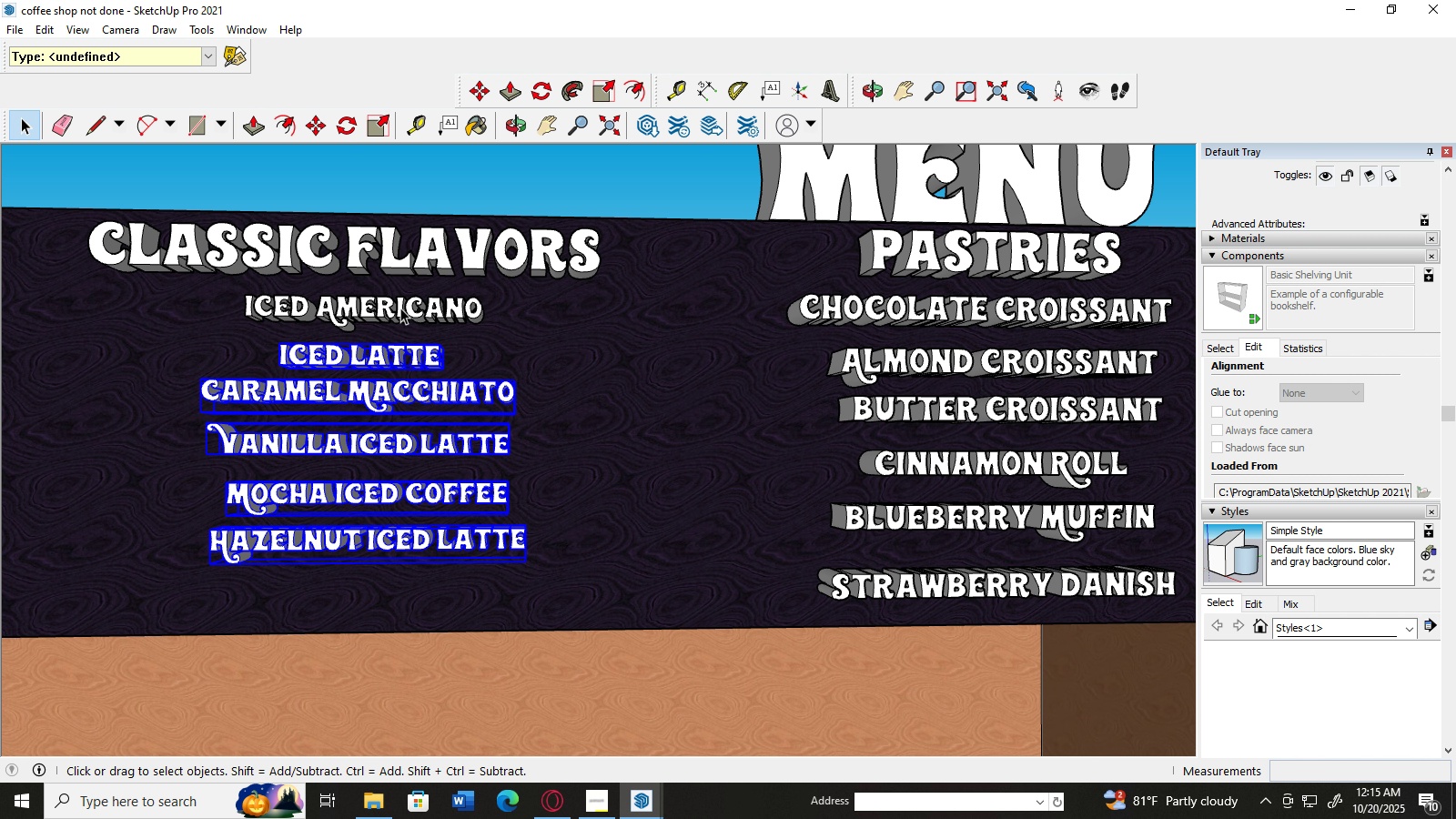 
key(Shift+ShiftLeft)
 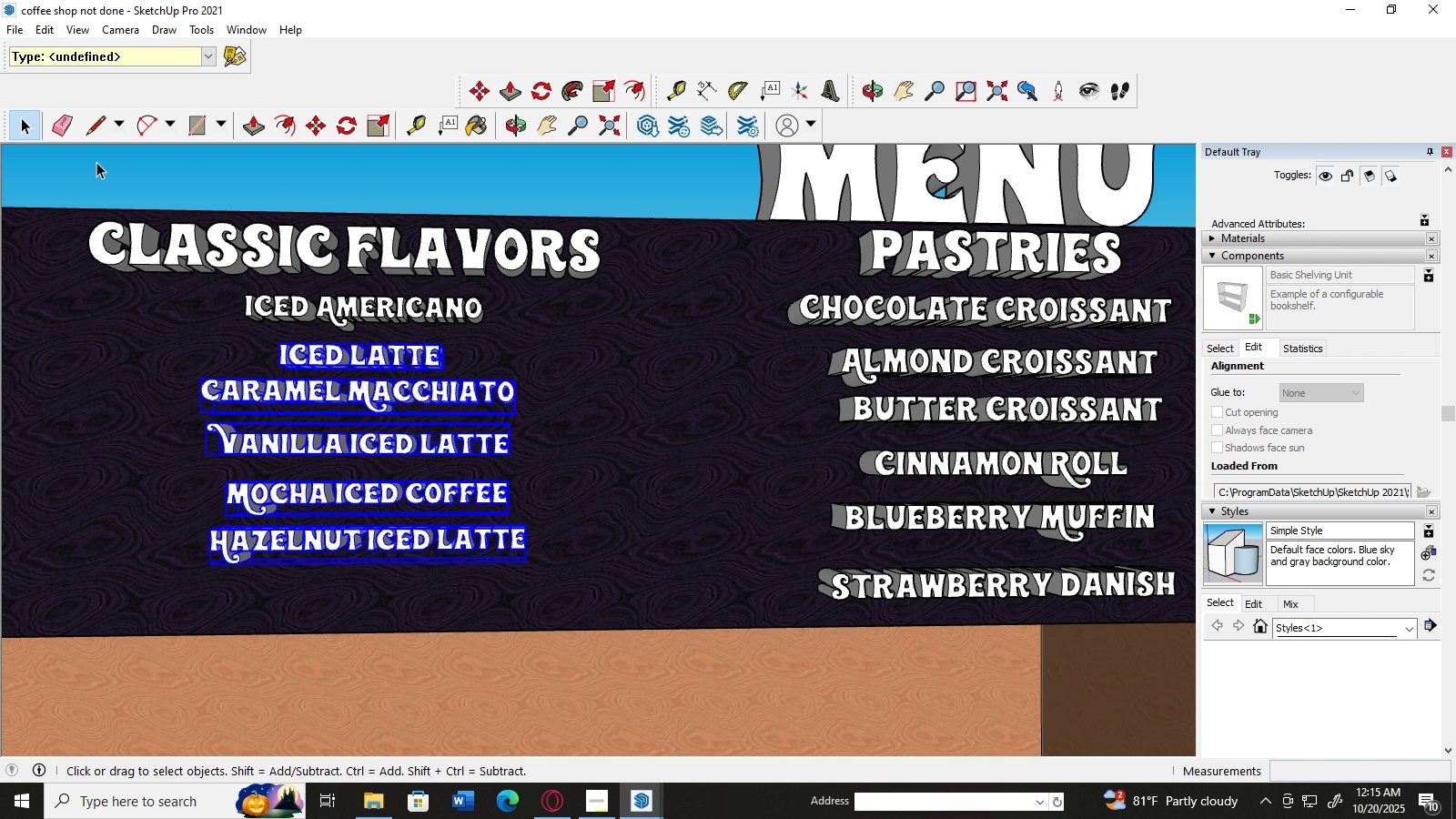 
left_click([96, 162])
 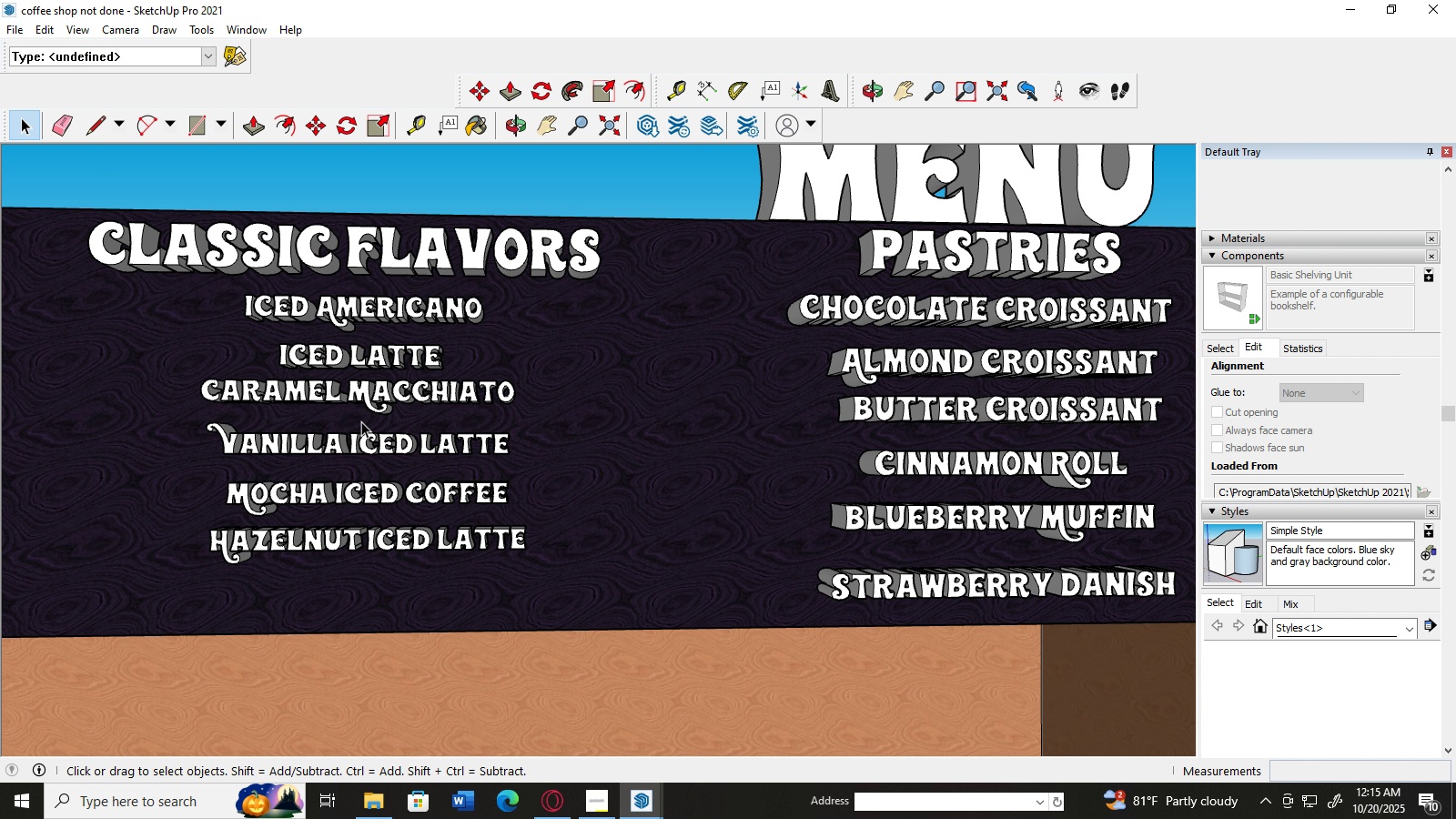 
scroll: coordinate [389, 429], scroll_direction: up, amount: 3.0
 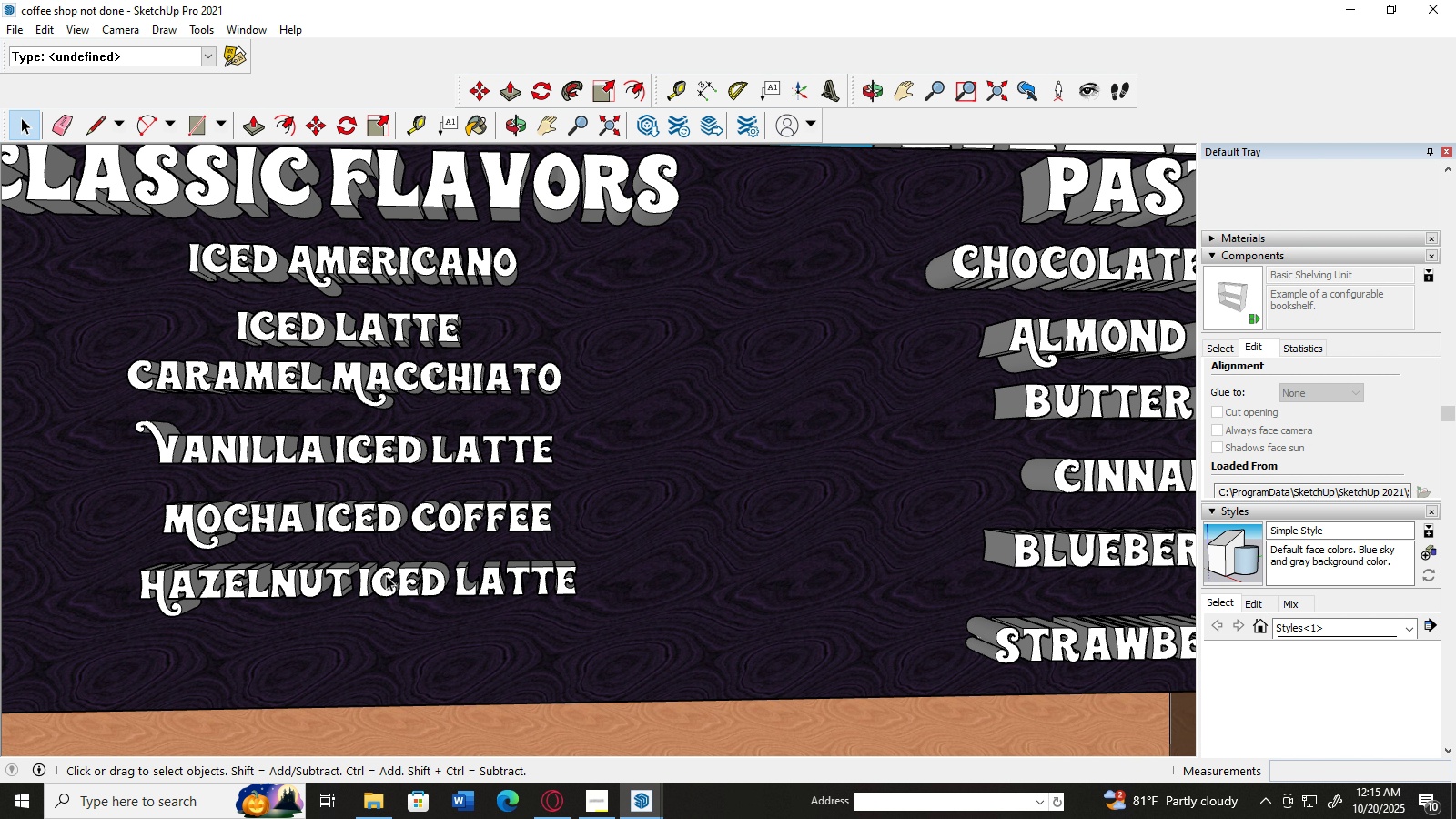 
left_click([386, 576])
 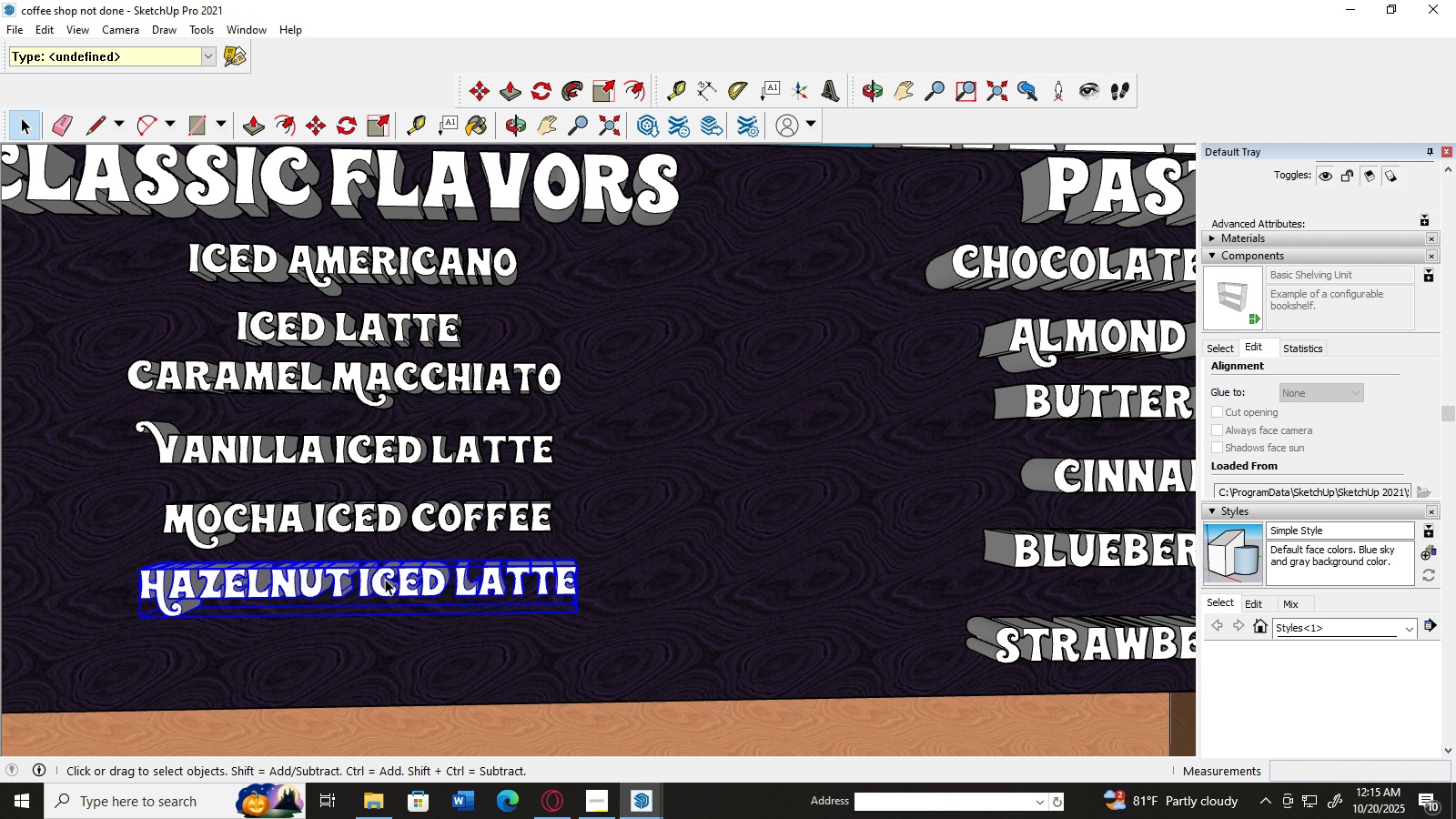 
left_click_drag(start_coordinate=[385, 579], to_coordinate=[380, 600])
 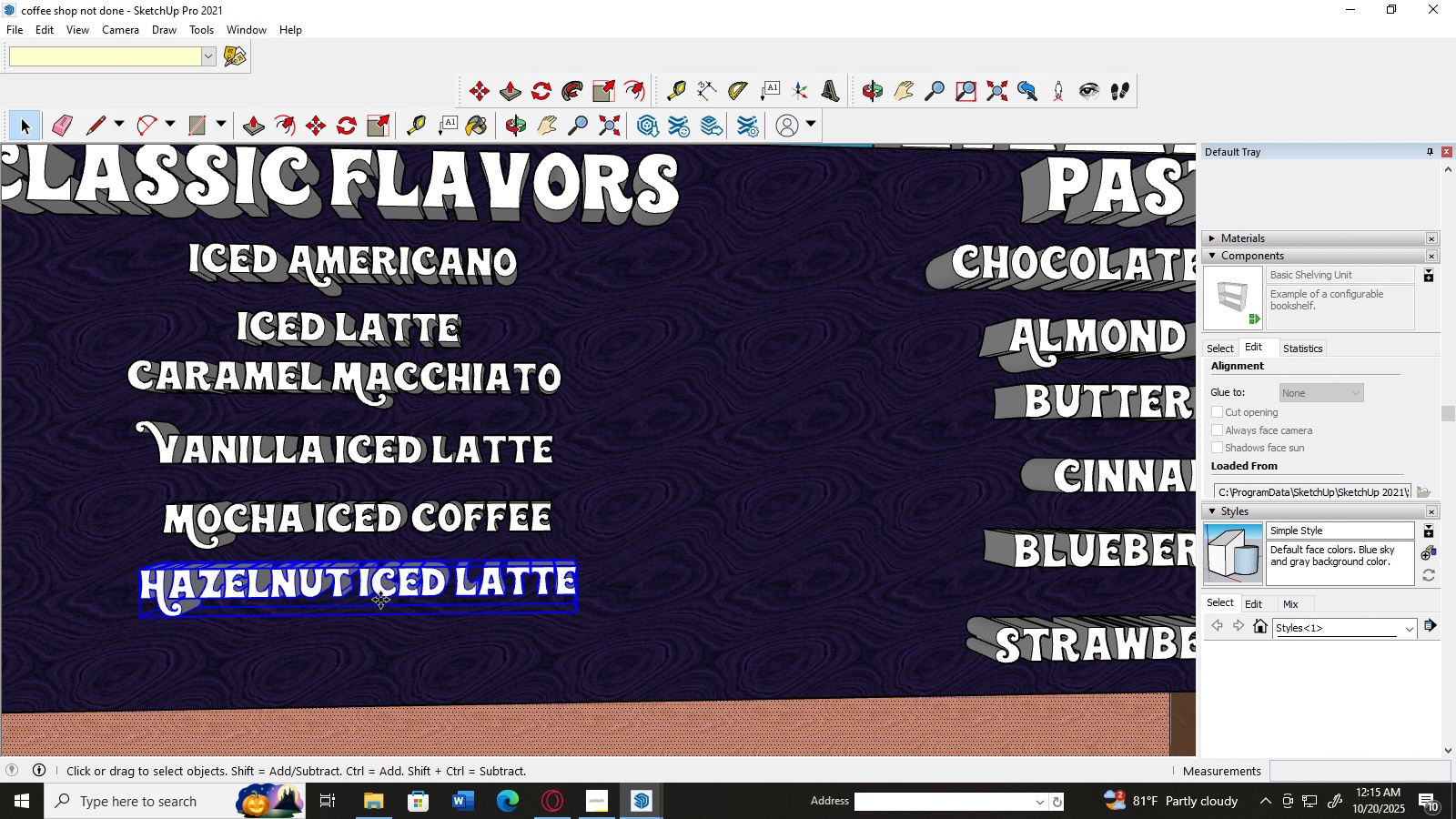 
key(M)
 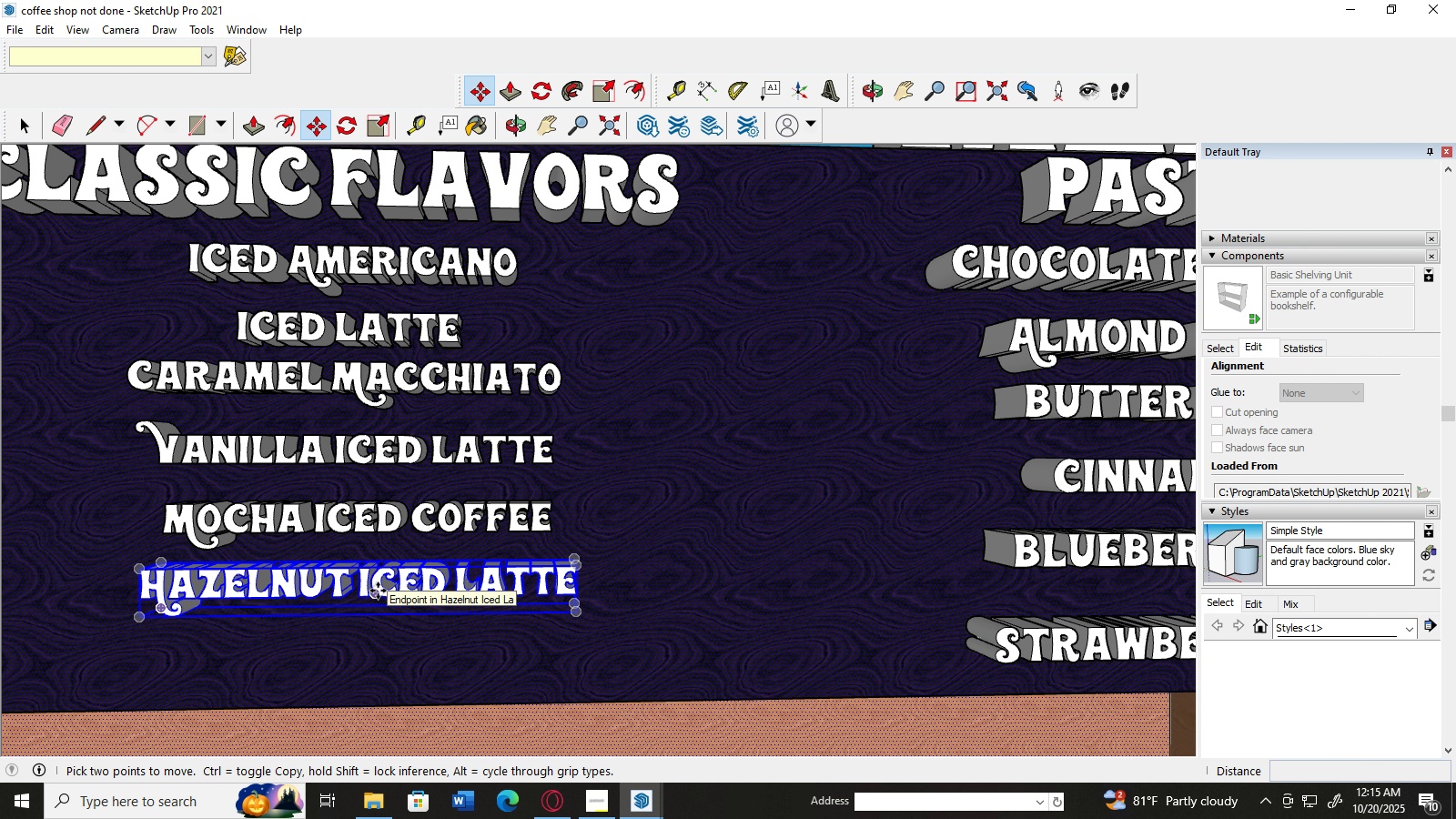 
scroll: coordinate [378, 590], scroll_direction: down, amount: 3.0
 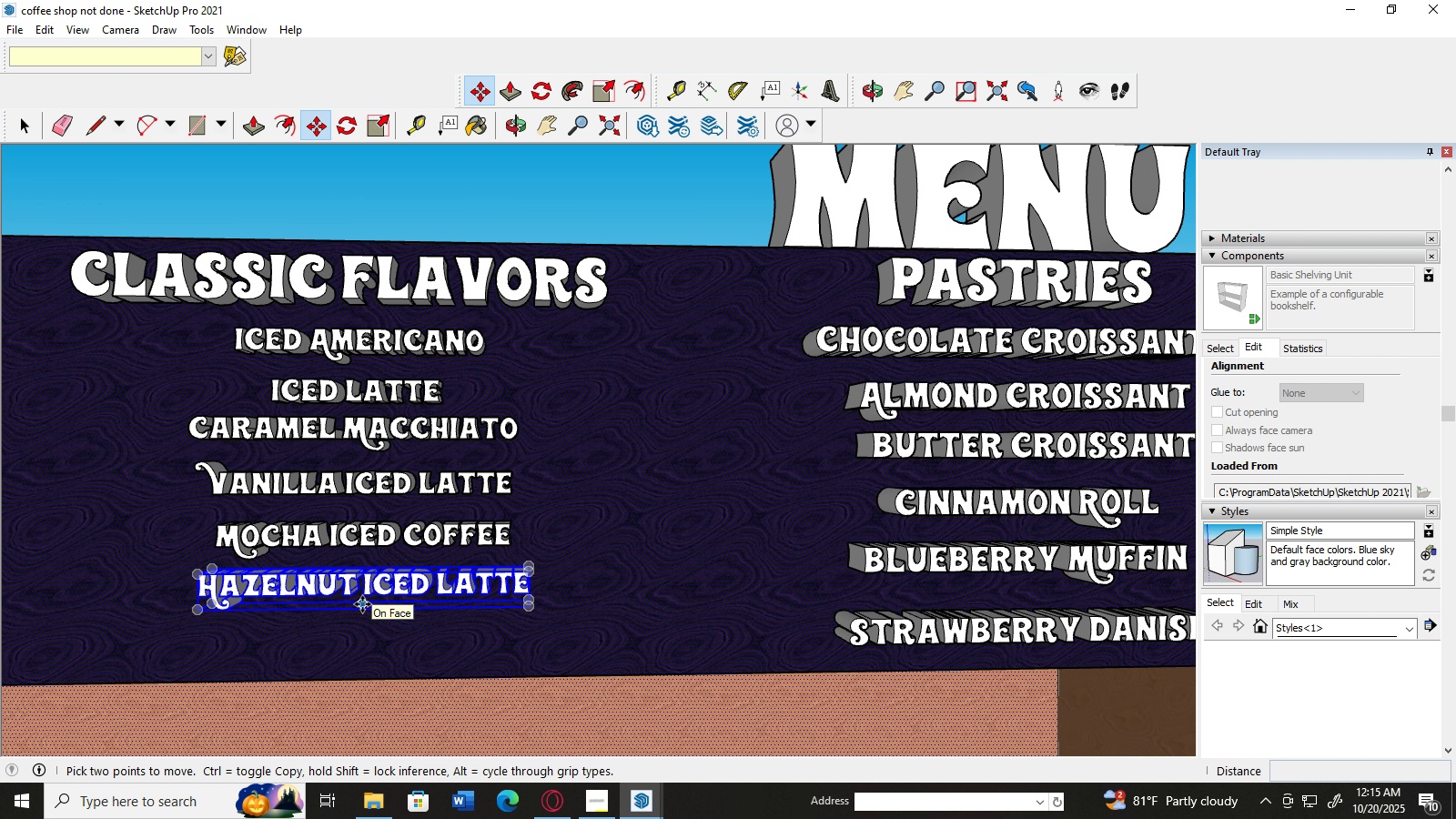 
left_click_drag(start_coordinate=[362, 604], to_coordinate=[283, 671])
 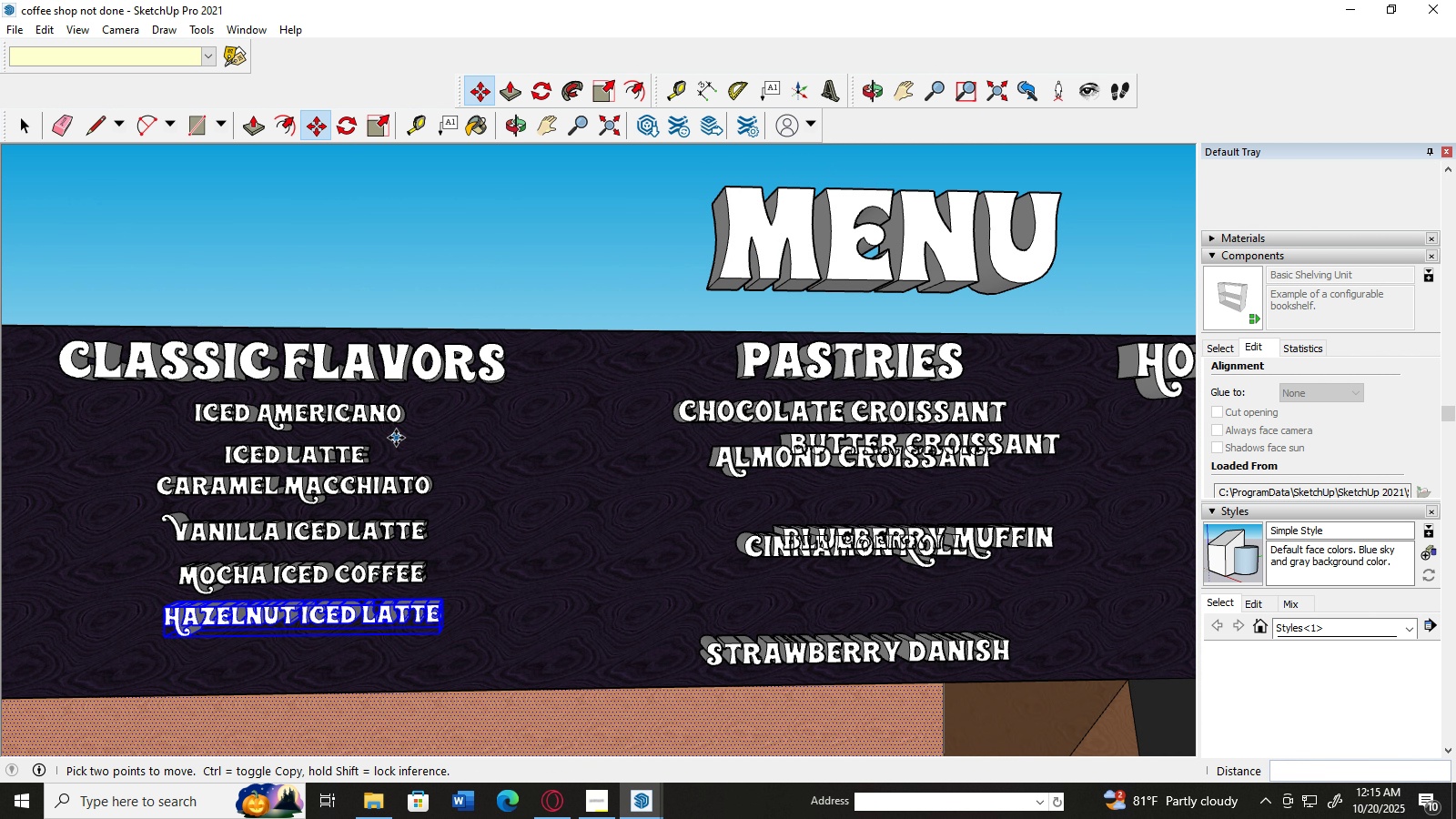 
scroll: coordinate [396, 438], scroll_direction: down, amount: 13.0
 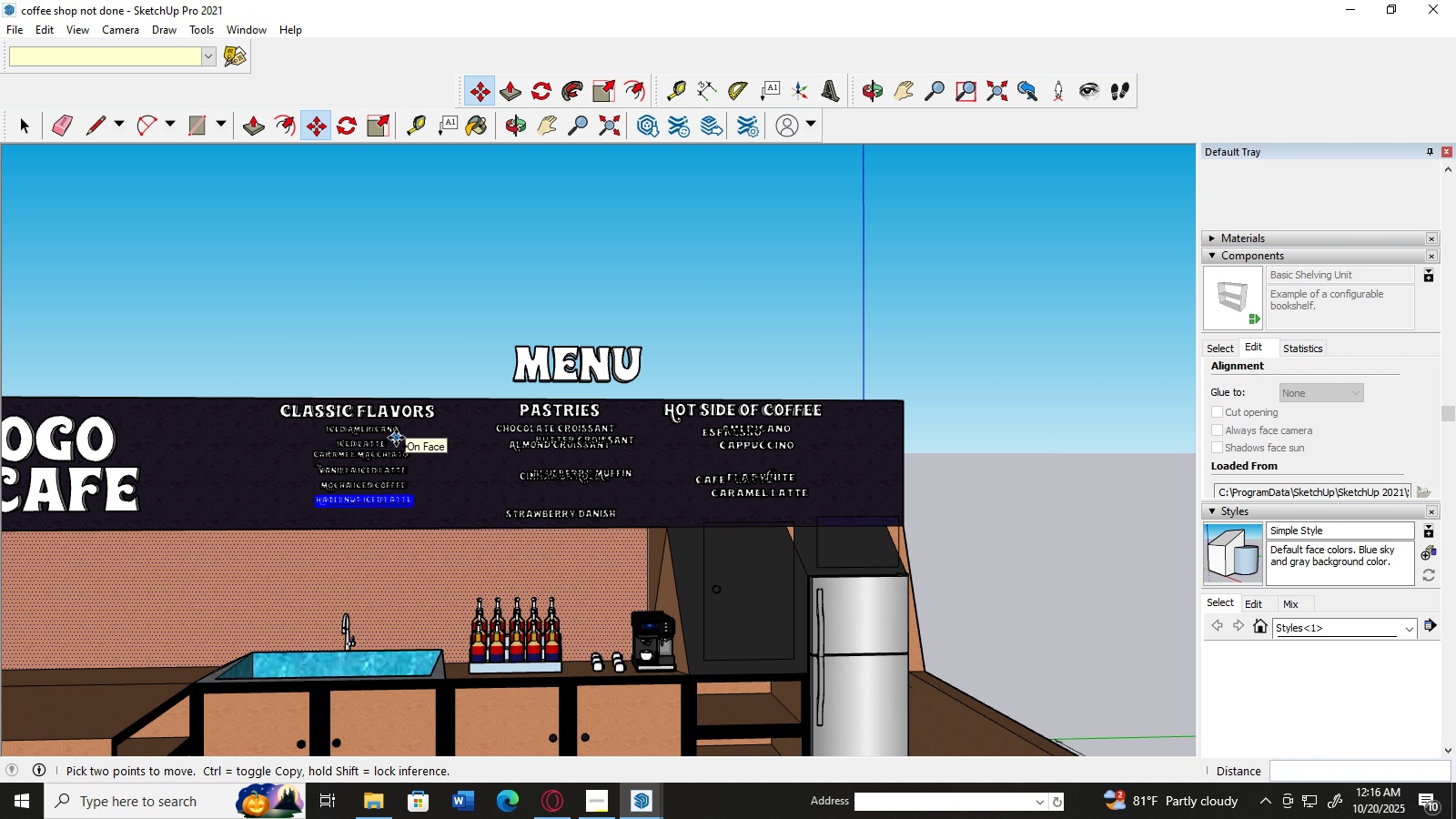 
key(Control+Z)
 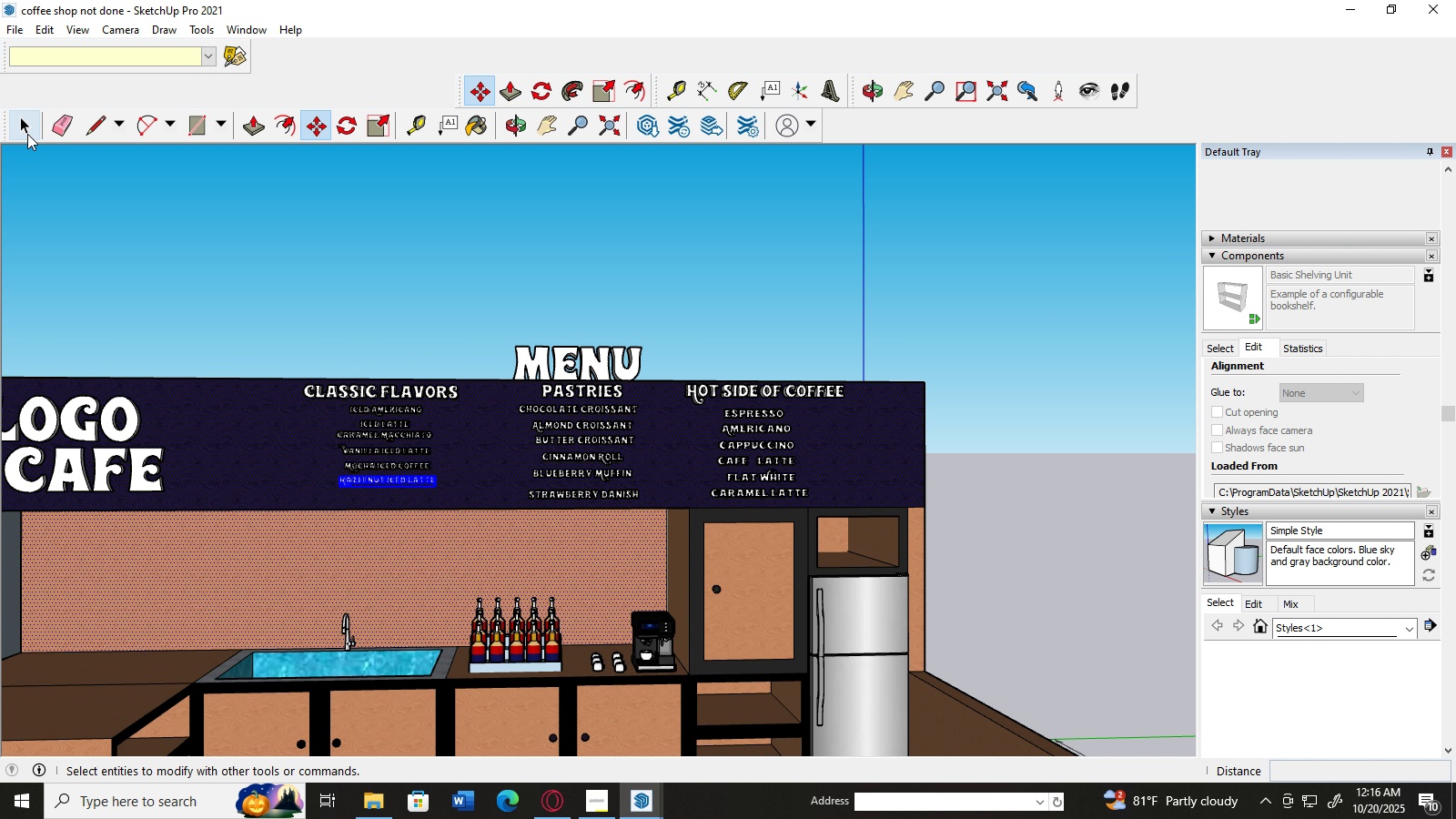 
double_click([204, 252])
 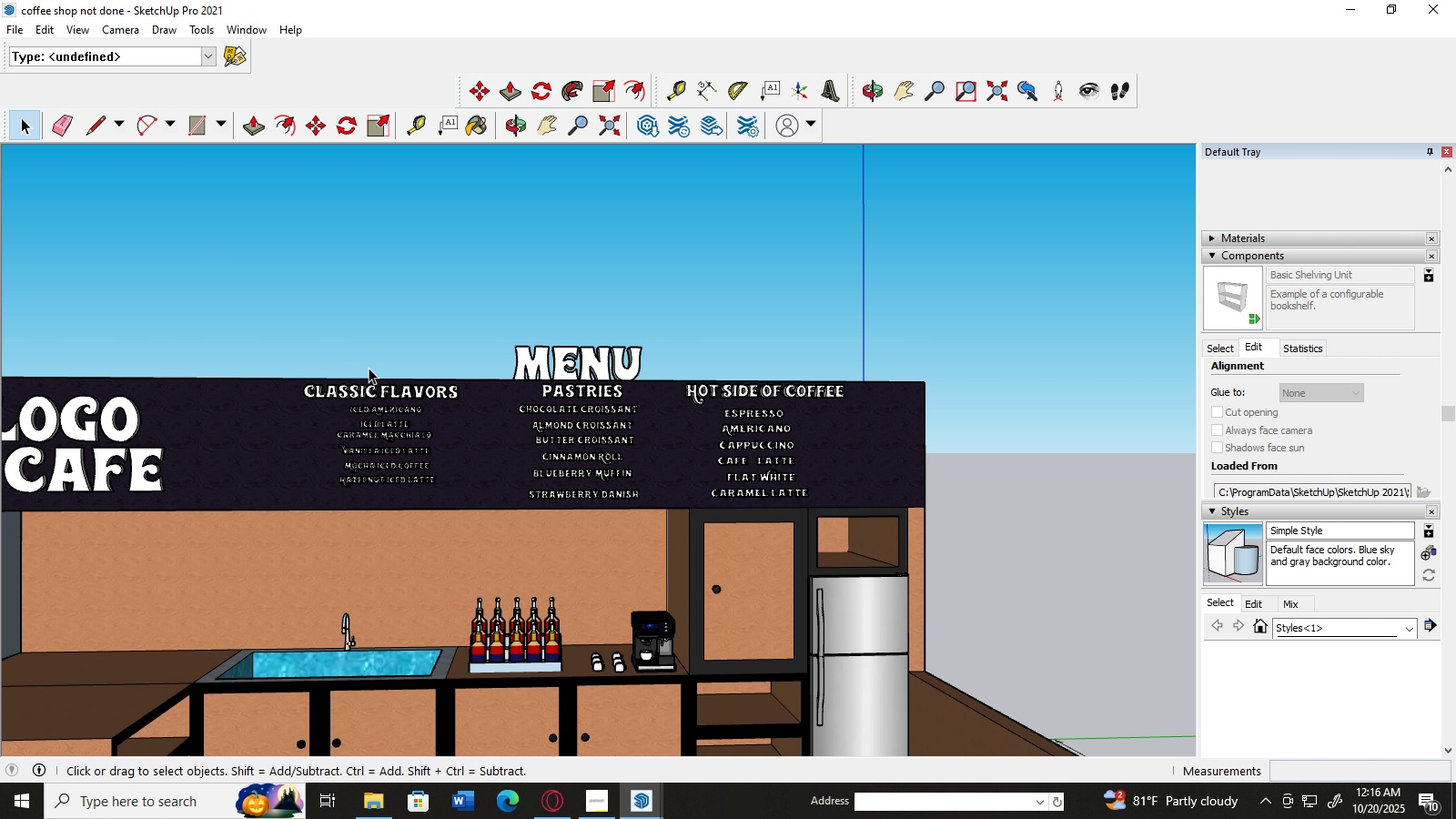 
hold_key(key=AltLeft, duration=0.5)
scroll: coordinate [413, 413], scroll_direction: up, amount: 6.0
 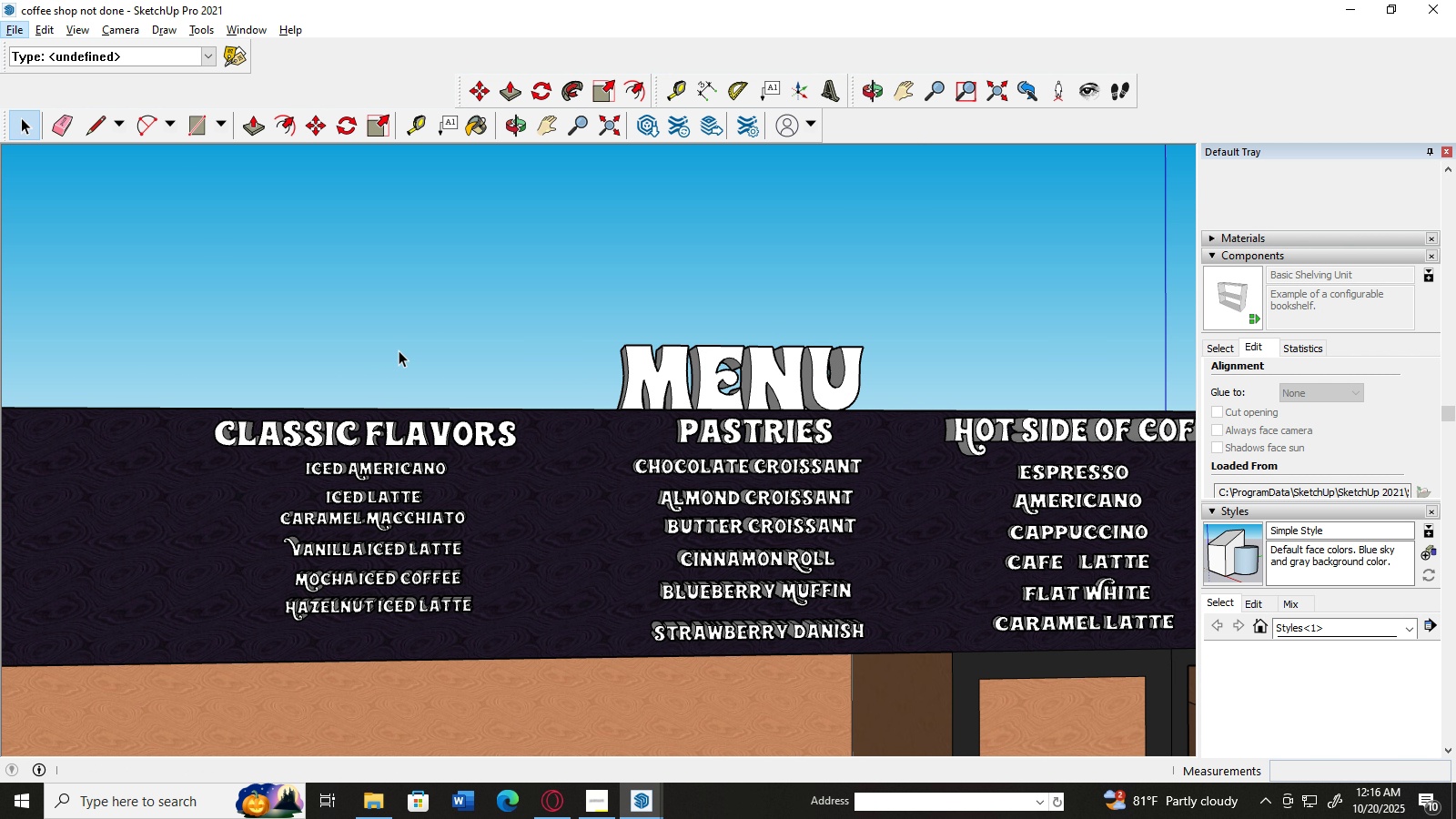 
hold_key(key=AltLeft, duration=0.68)
scroll: coordinate [399, 350], scroll_direction: none, amount: 0.0
 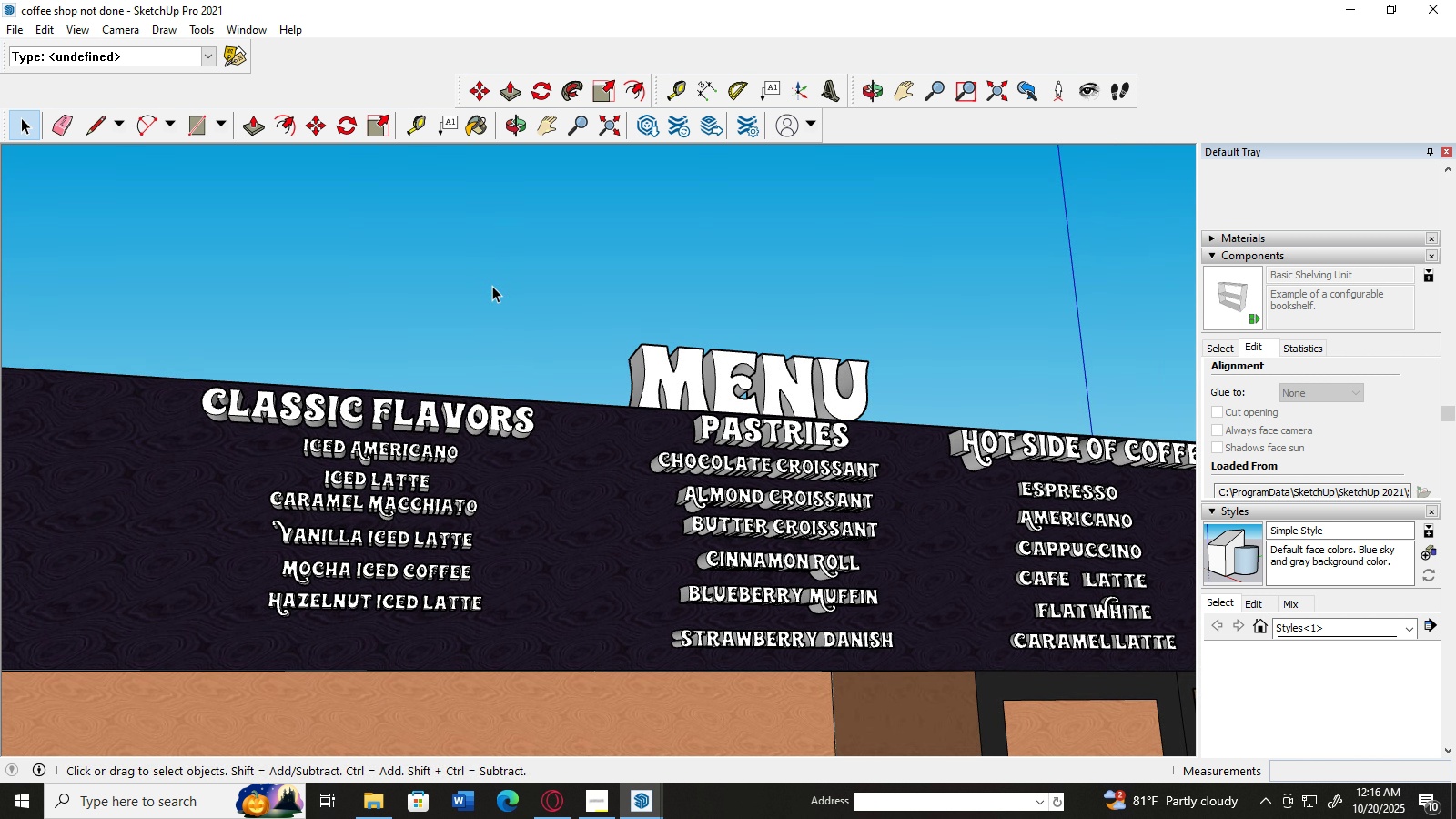 
hold_key(key=AltLeft, duration=0.38)
scroll: coordinate [265, 490], scroll_direction: up, amount: 3.0
 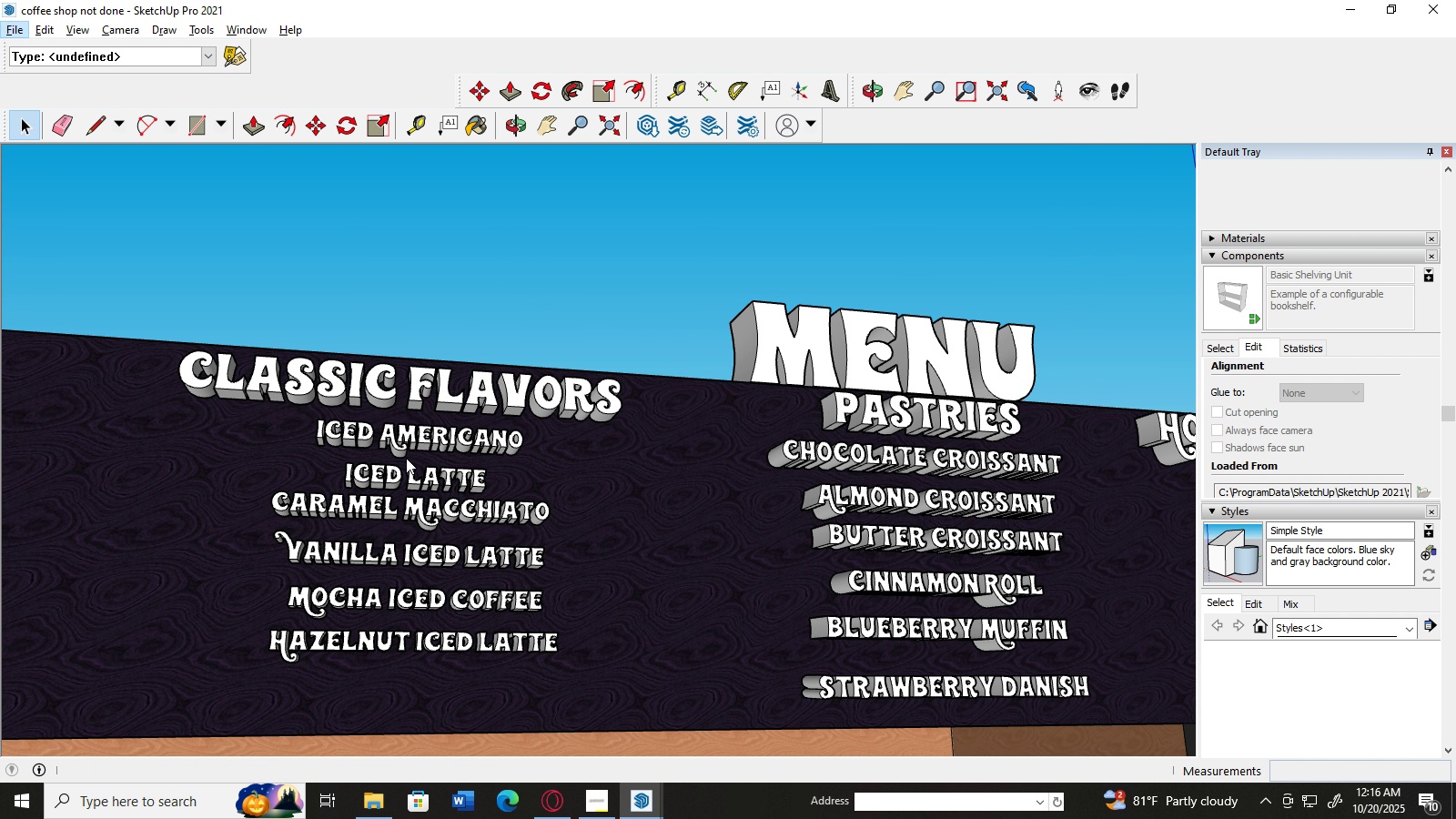 
hold_key(key=AltLeft, duration=1.05)
 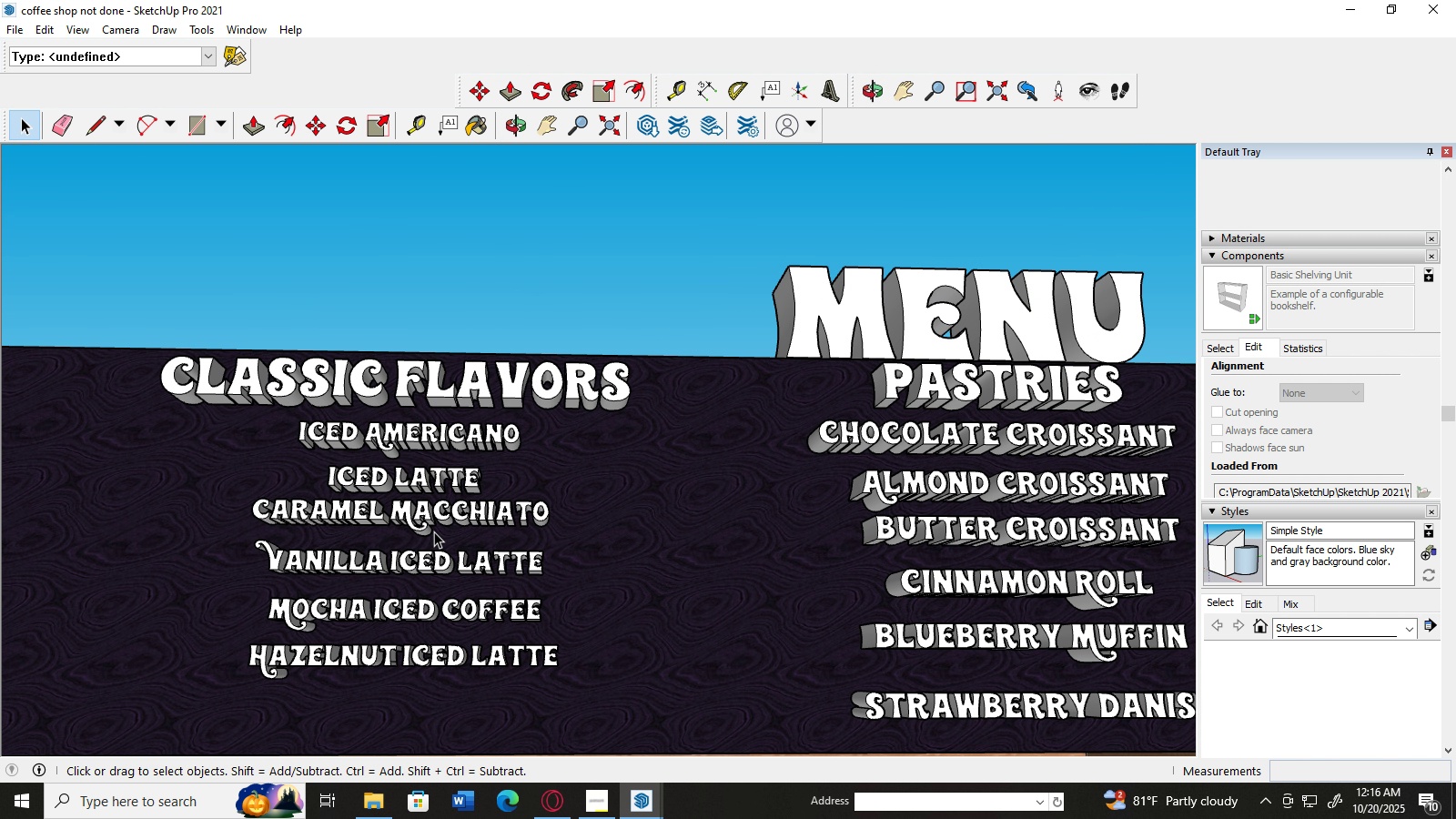 
scroll: coordinate [434, 531], scroll_direction: up, amount: 2.0
 